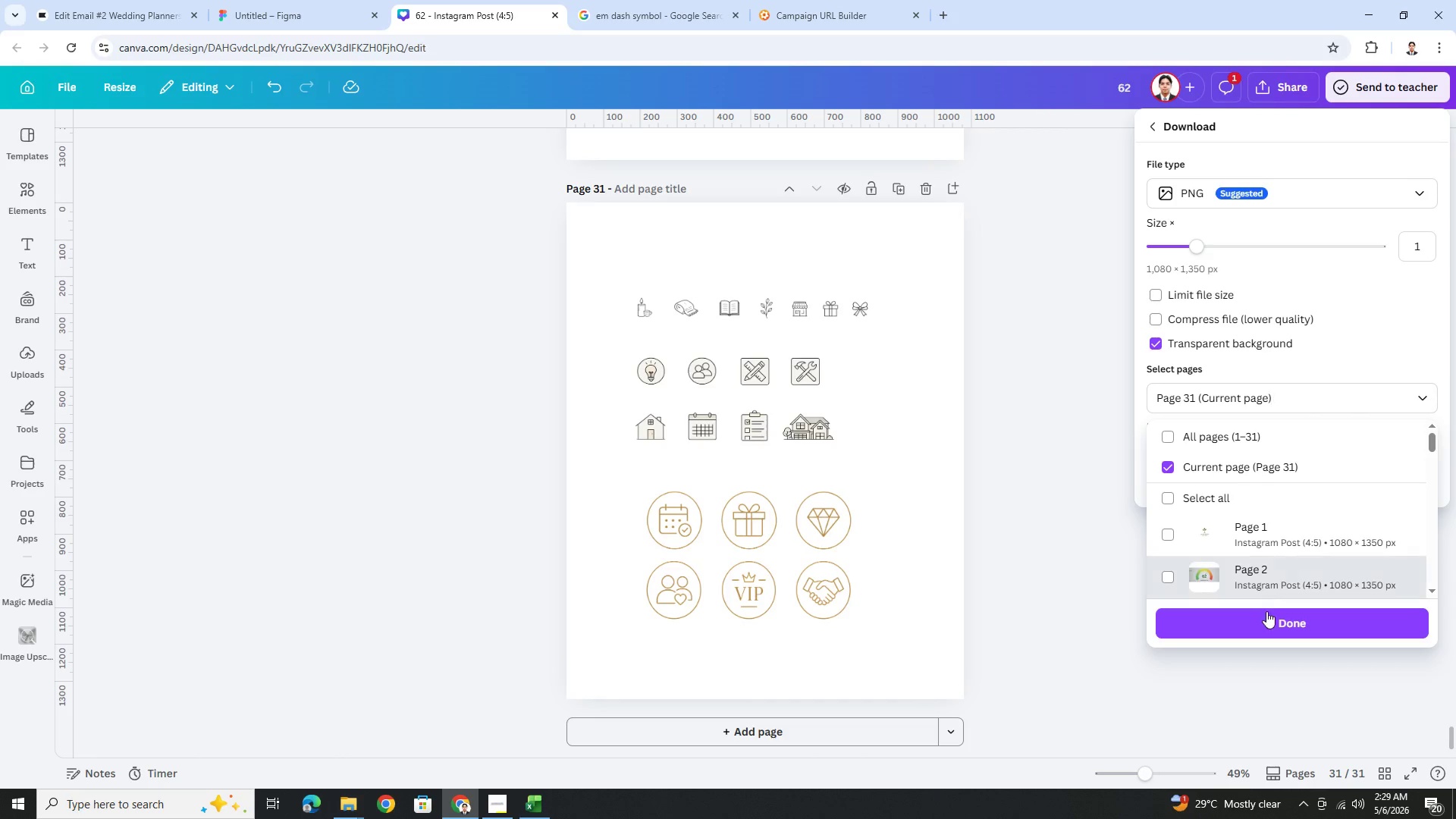 
left_click([1264, 622])
 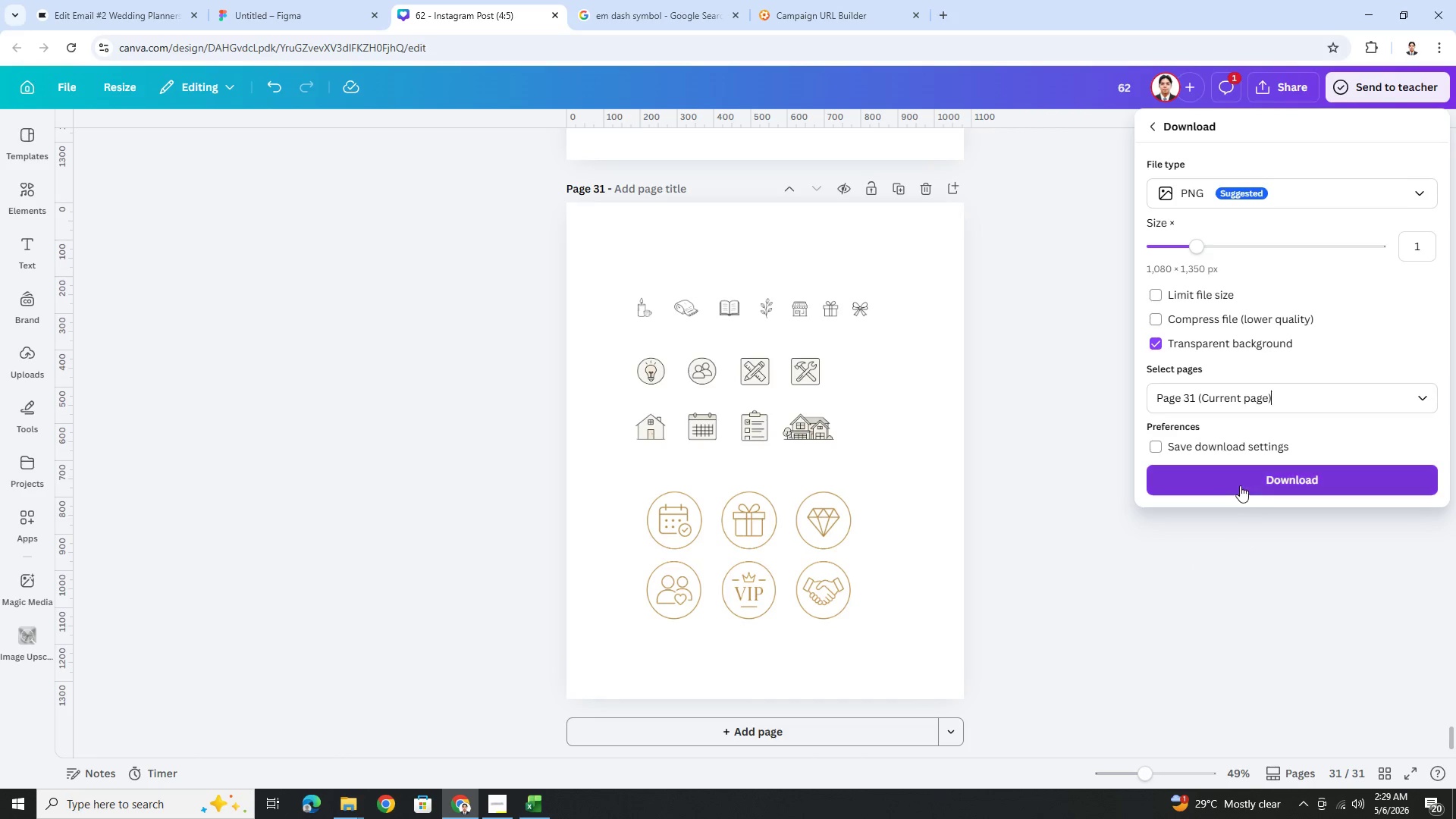 
left_click([1240, 485])
 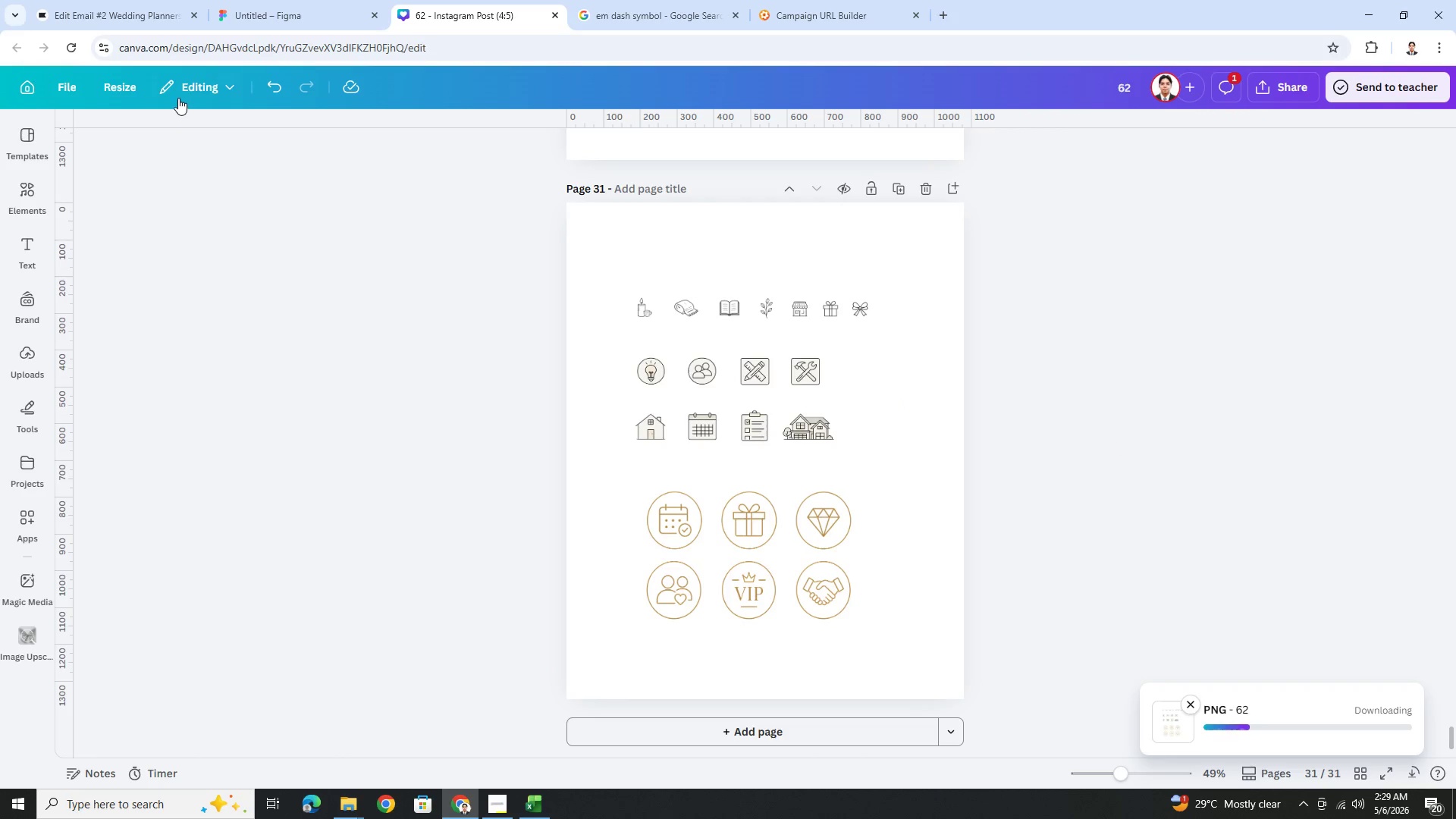 
left_click([121, 16])
 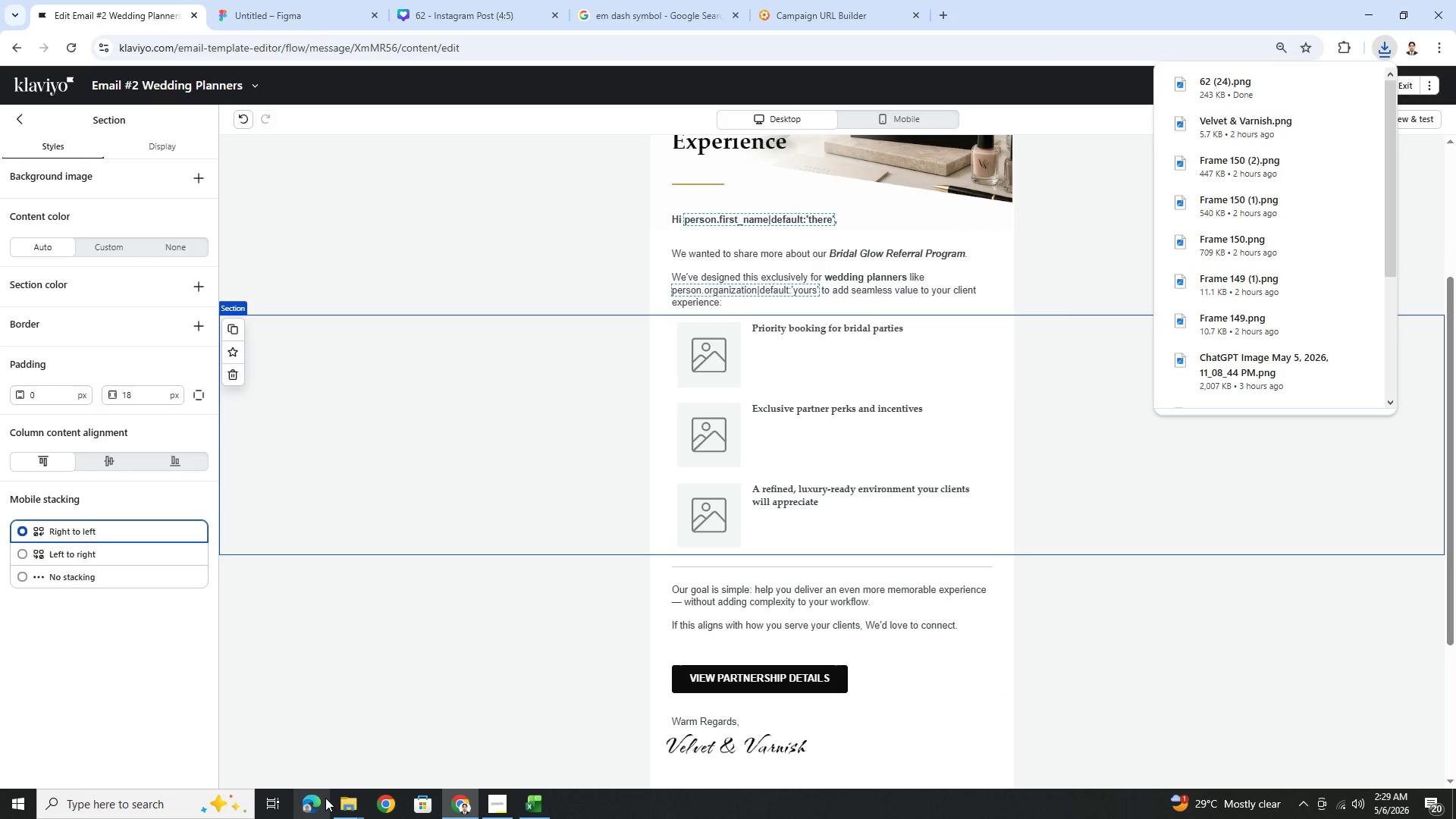 
left_click([339, 799])
 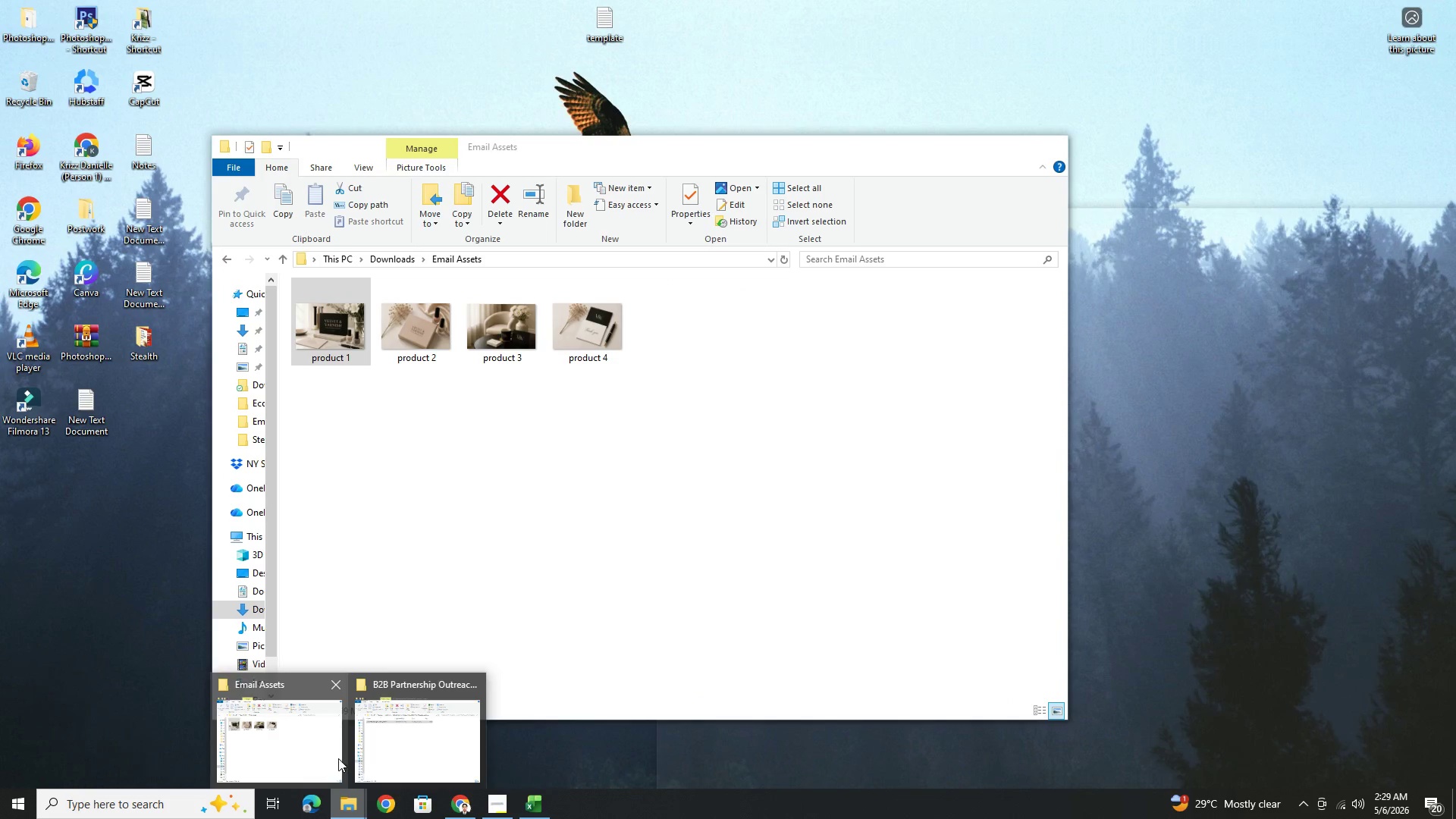 
left_click([338, 758])
 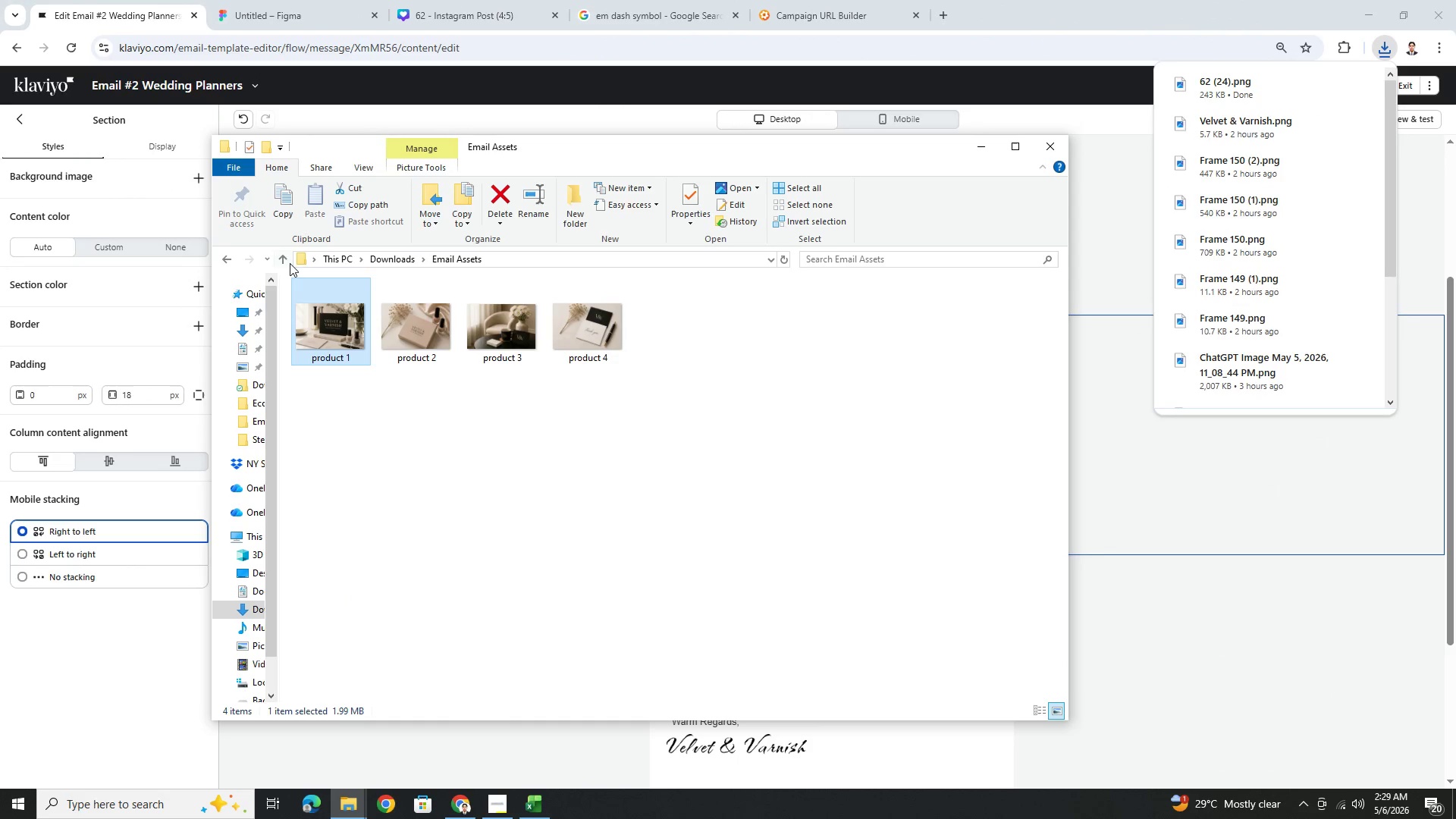 
left_click([285, 260])
 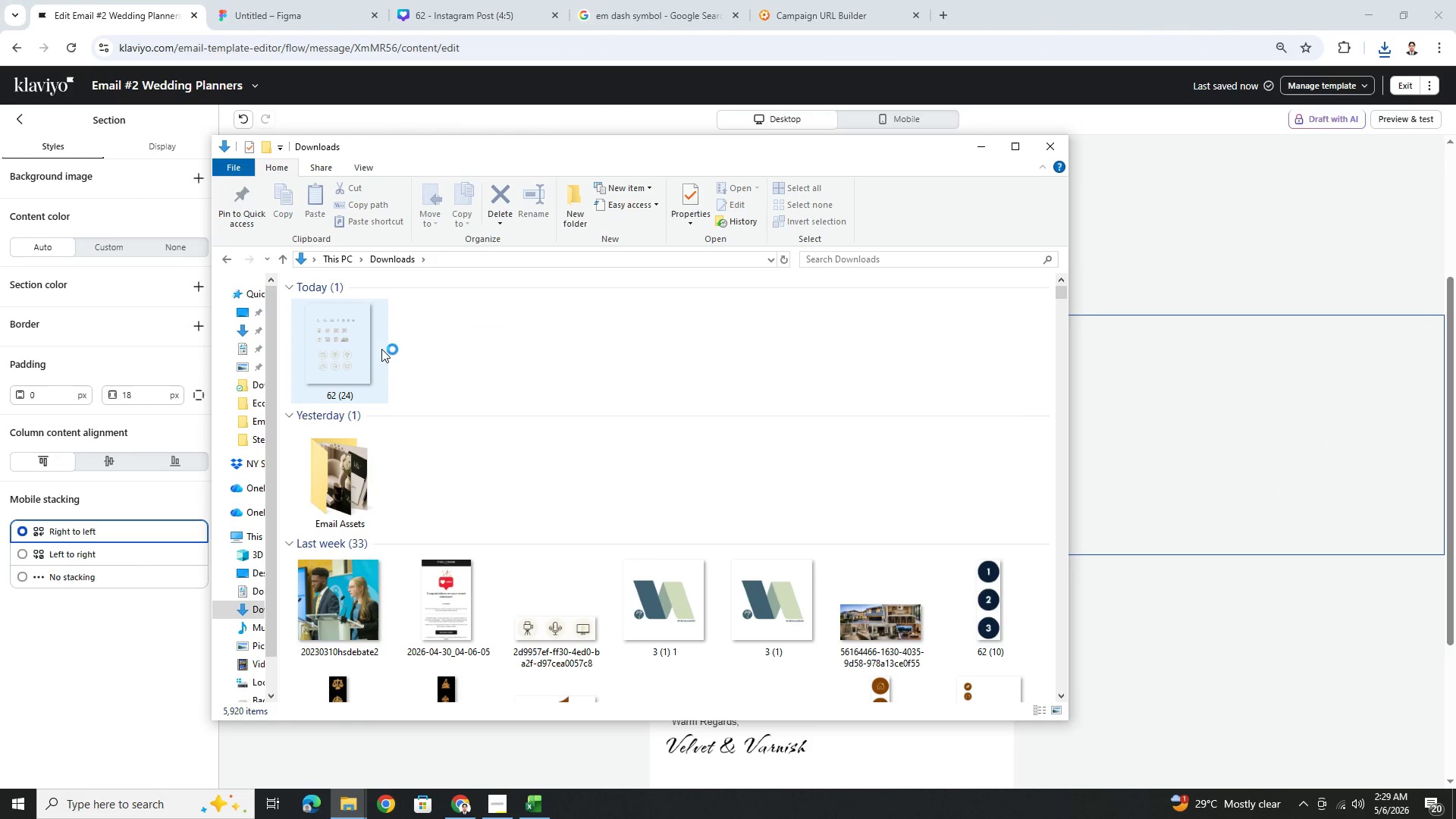 
double_click([359, 354])
 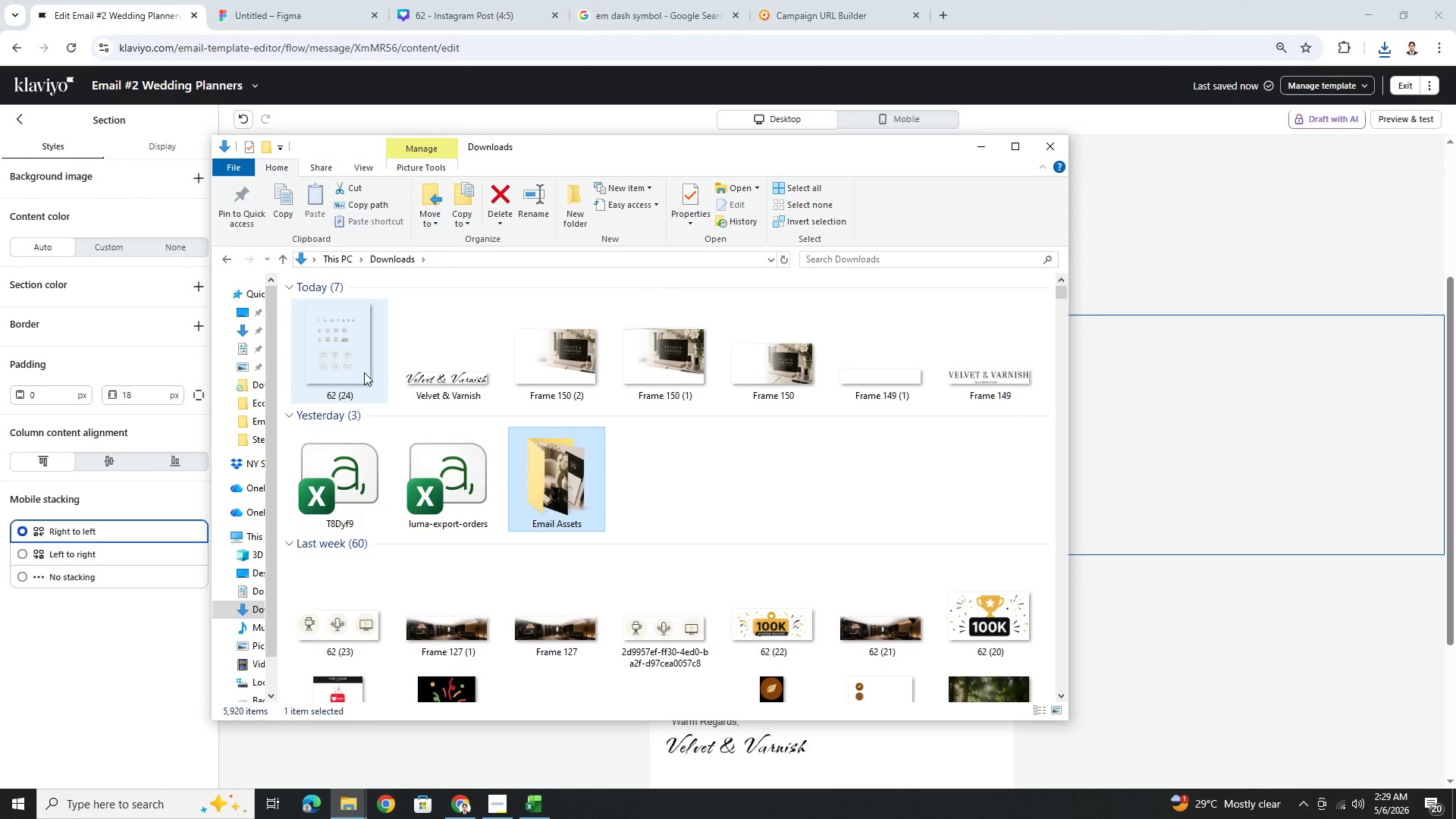 
double_click([341, 351])
 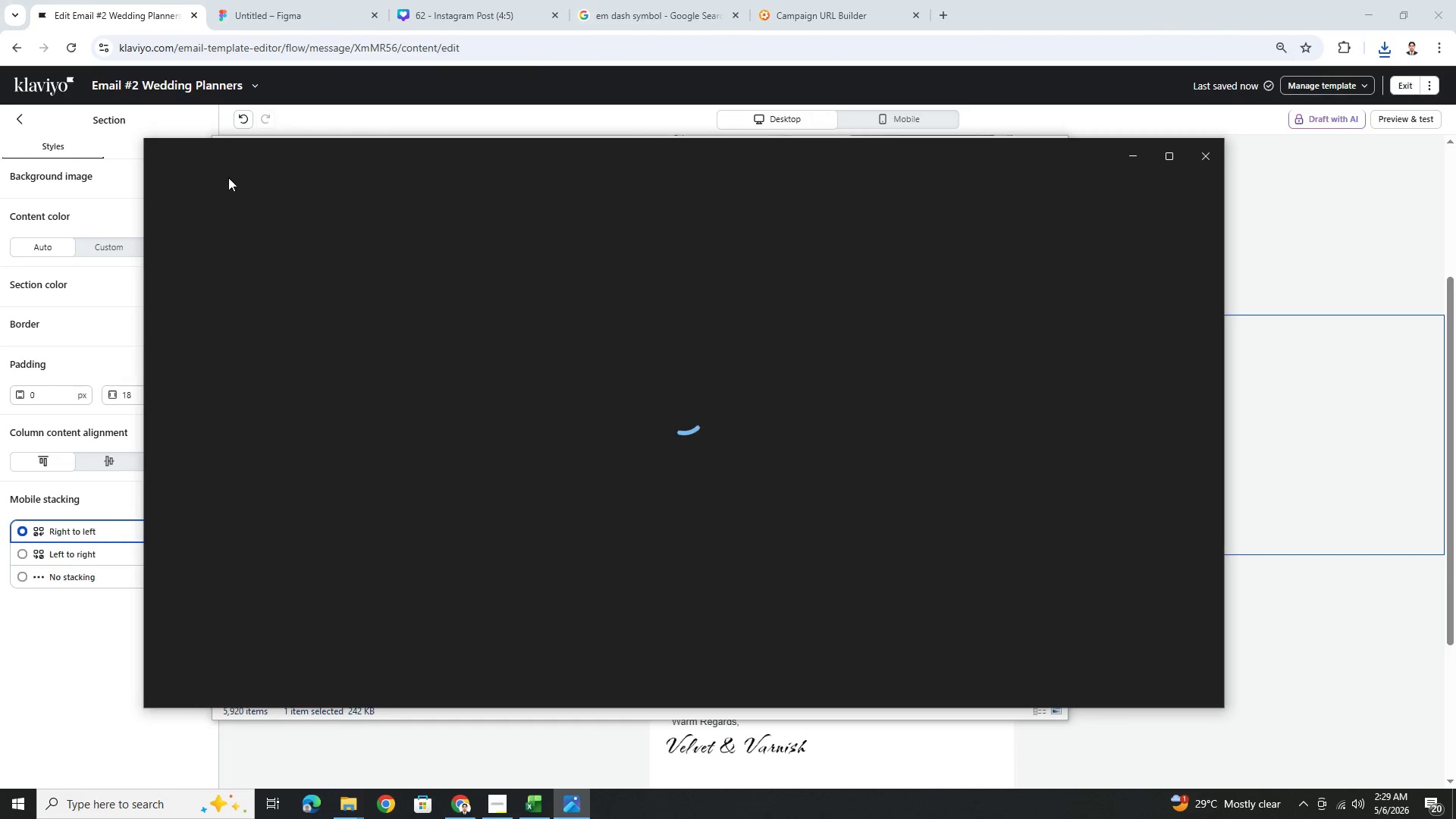 
left_click([164, 158])
 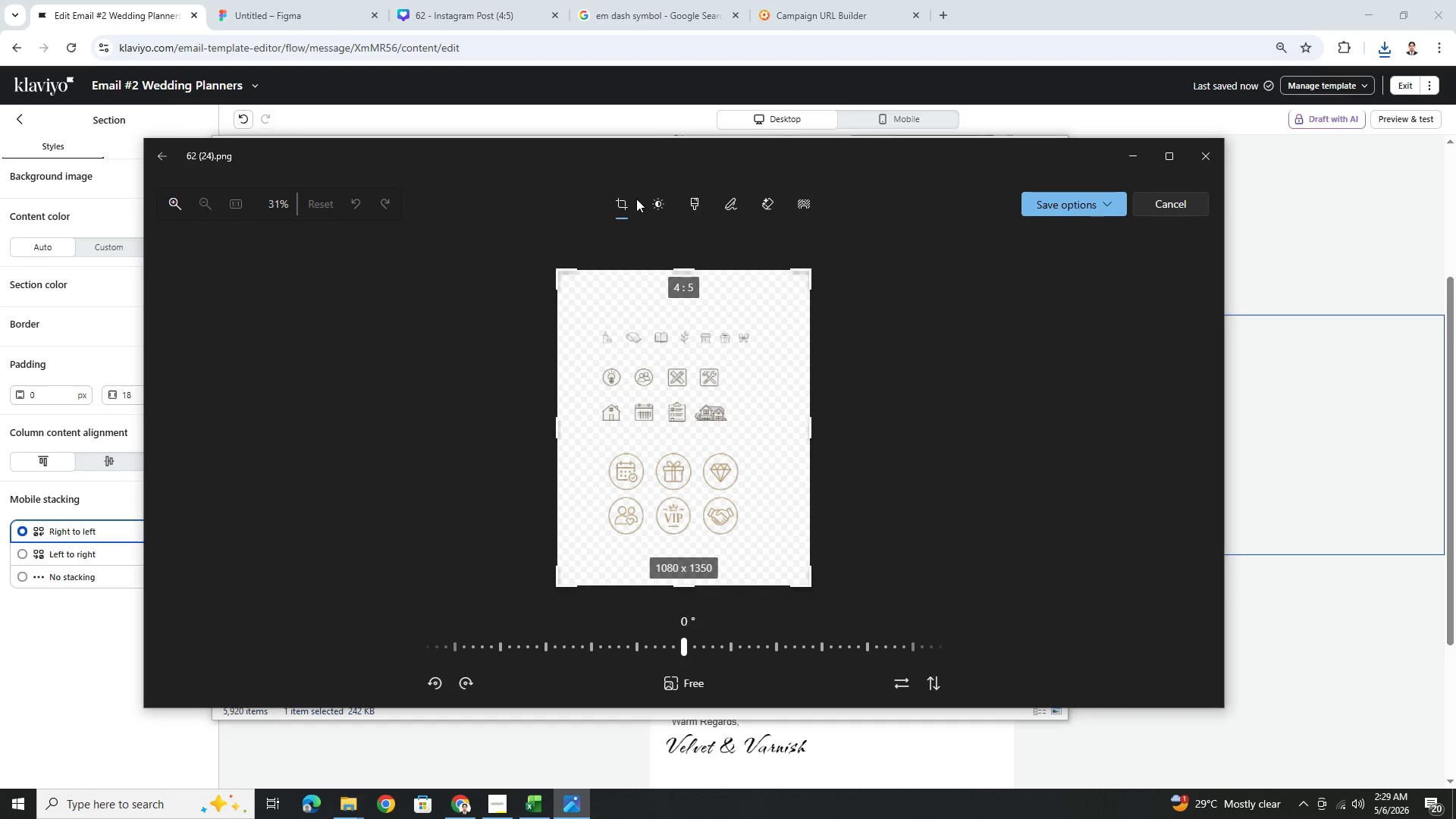 
left_click_drag(start_coordinate=[683, 272], to_coordinate=[708, 449])
 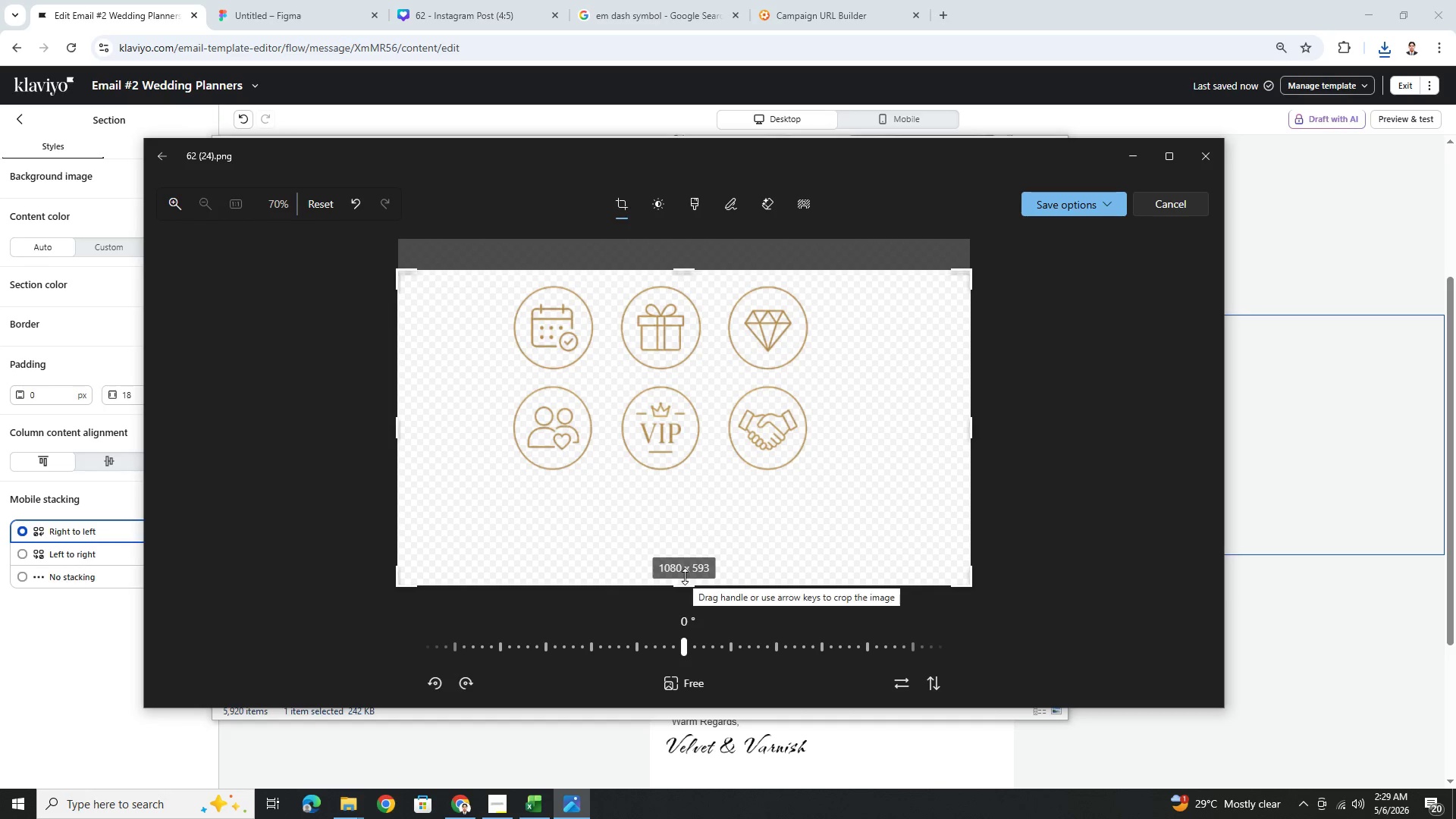 
left_click_drag(start_coordinate=[685, 584], to_coordinate=[703, 475])
 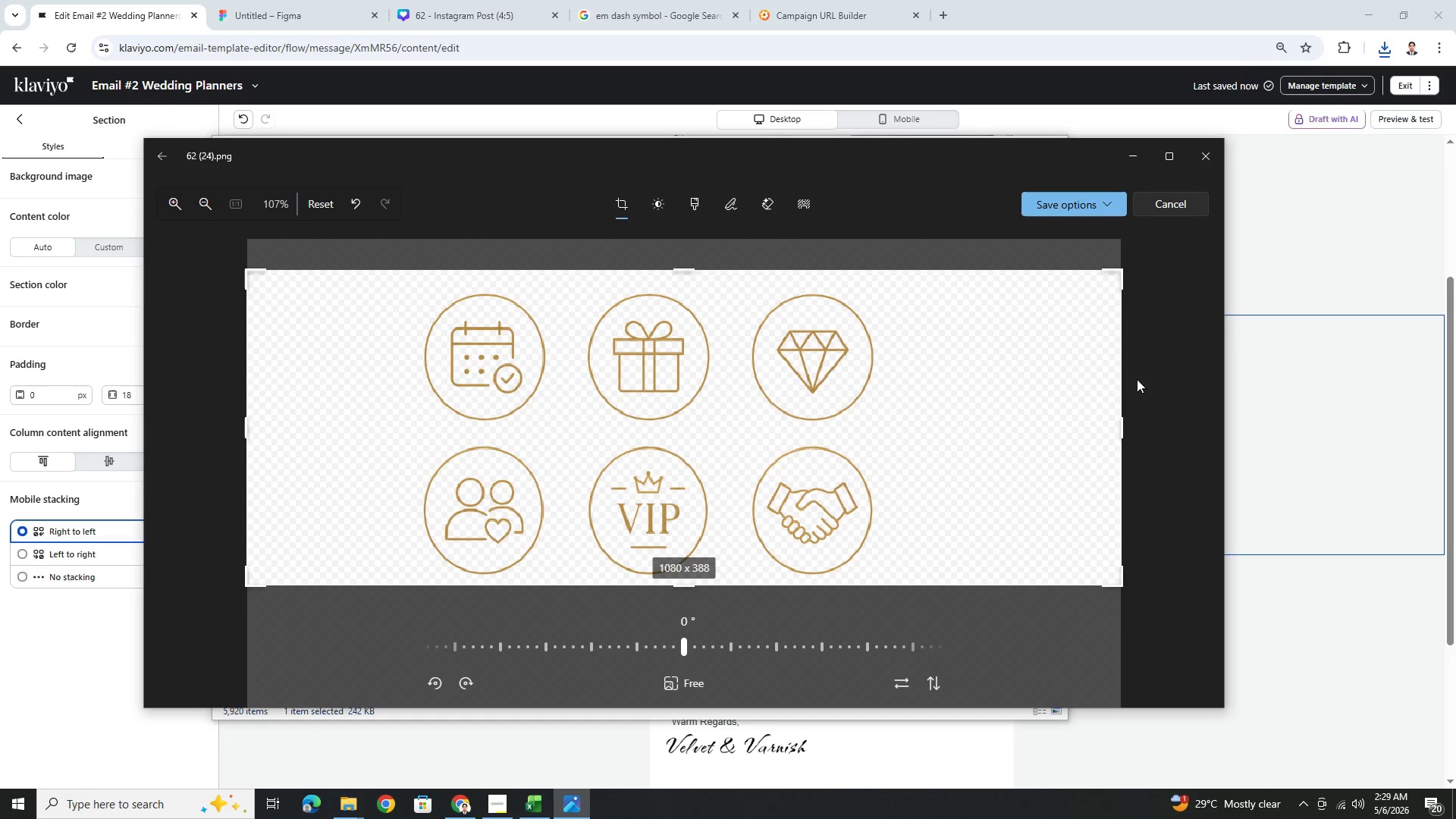 
left_click_drag(start_coordinate=[1128, 400], to_coordinate=[890, 384])
 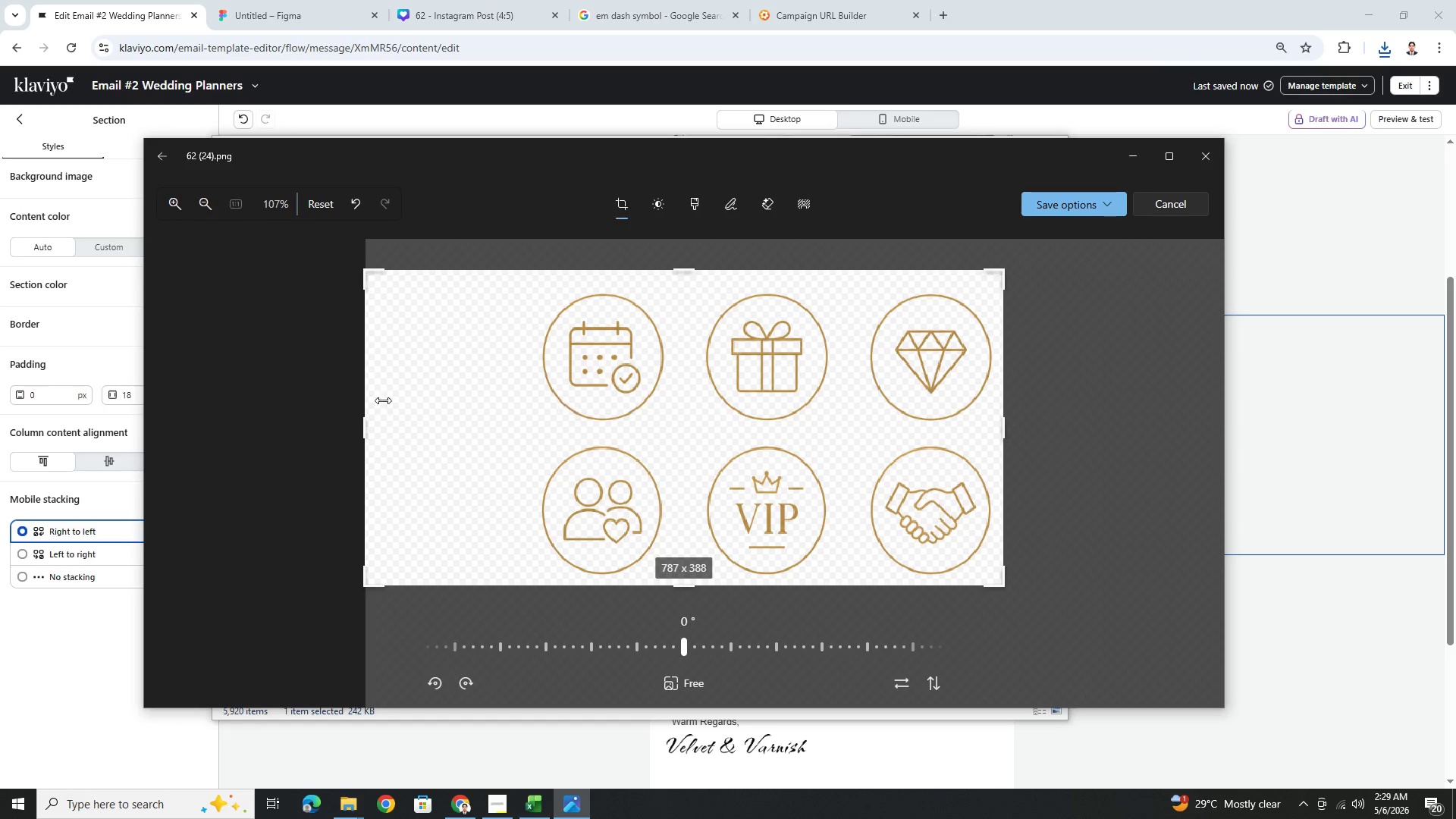 
left_click_drag(start_coordinate=[375, 400], to_coordinate=[545, 401])
 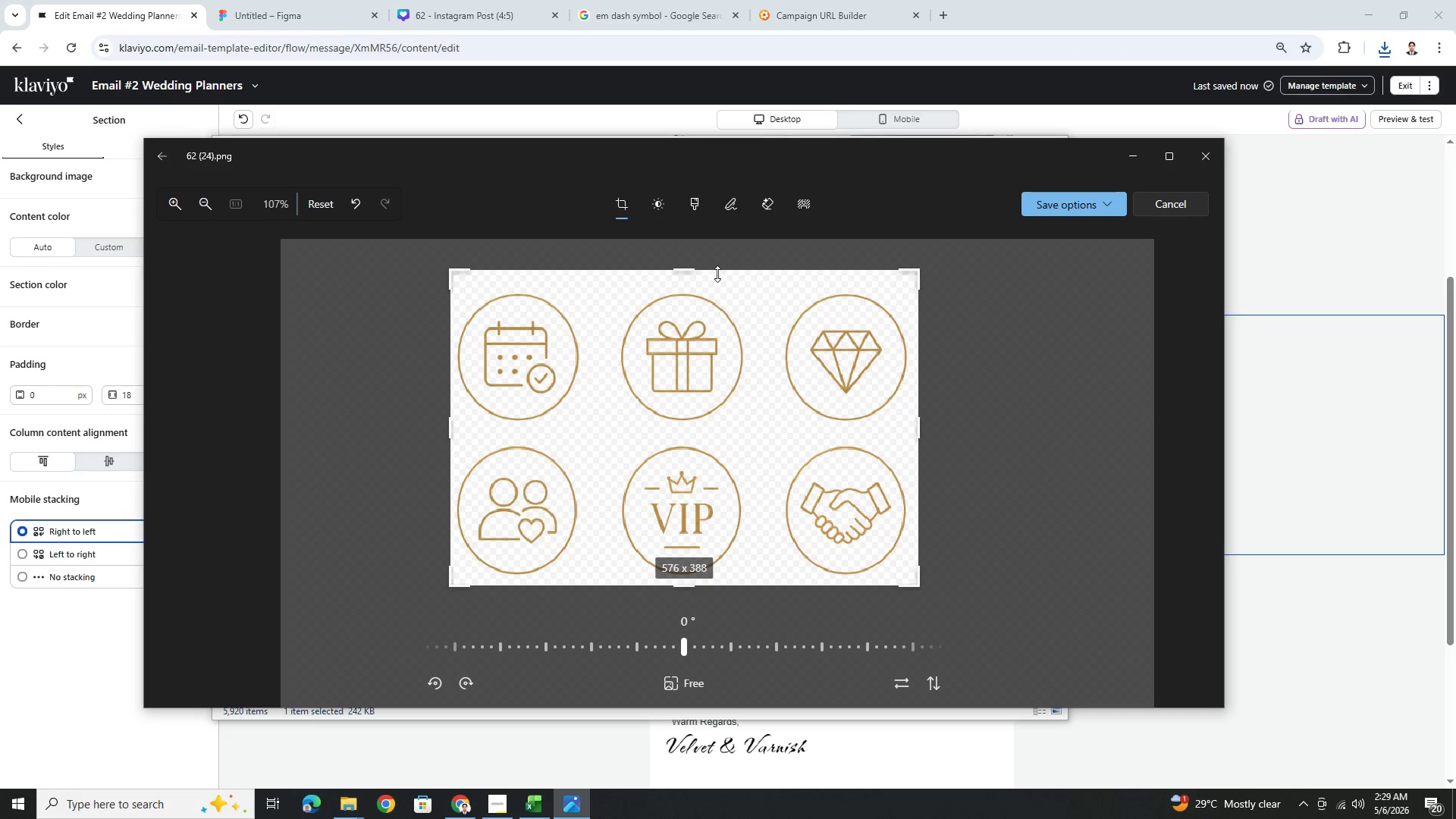 
left_click_drag(start_coordinate=[718, 272], to_coordinate=[720, 283])
 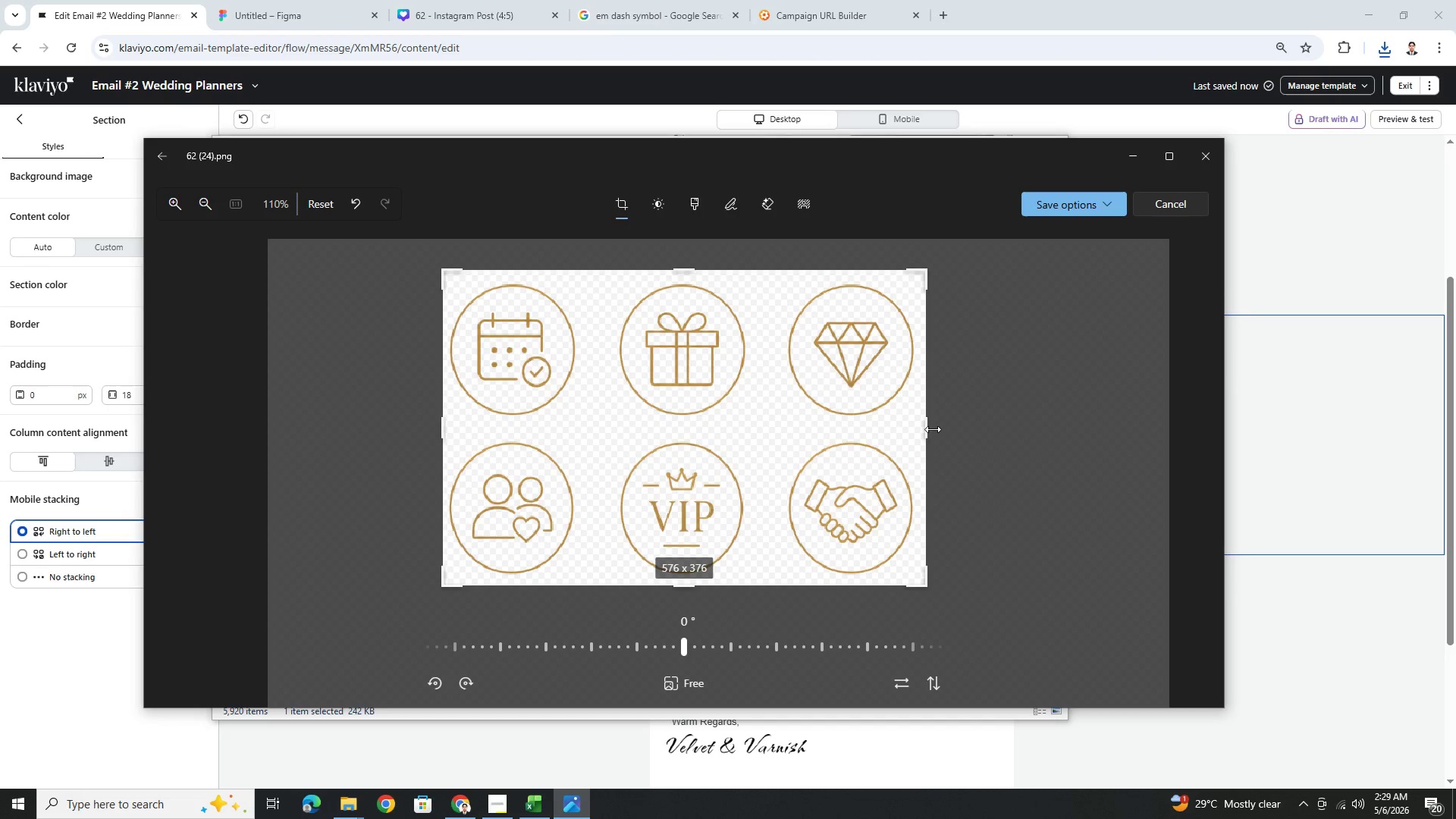 
left_click_drag(start_coordinate=[932, 428], to_coordinate=[927, 428])
 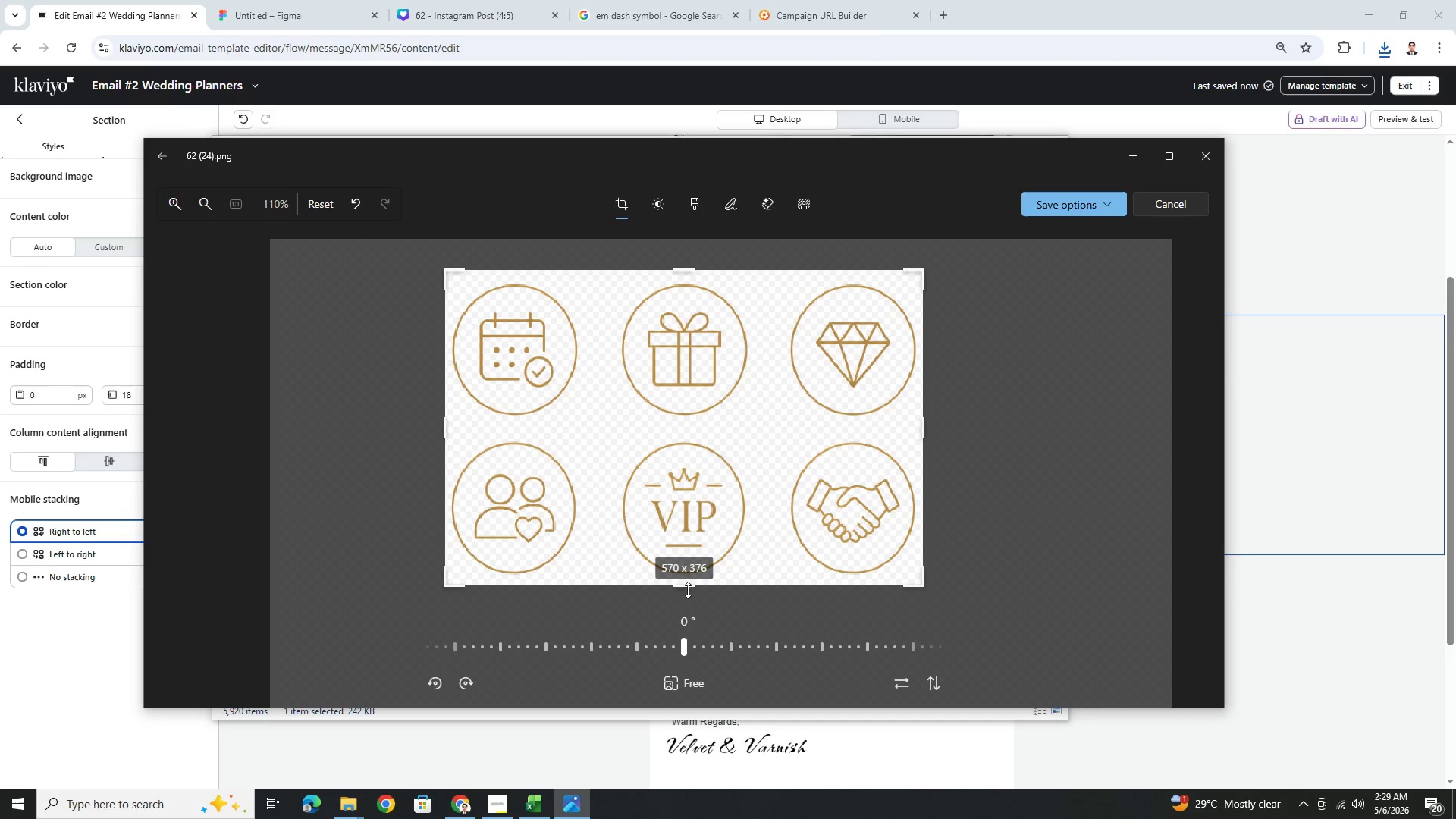 
left_click_drag(start_coordinate=[688, 590], to_coordinate=[692, 584])
 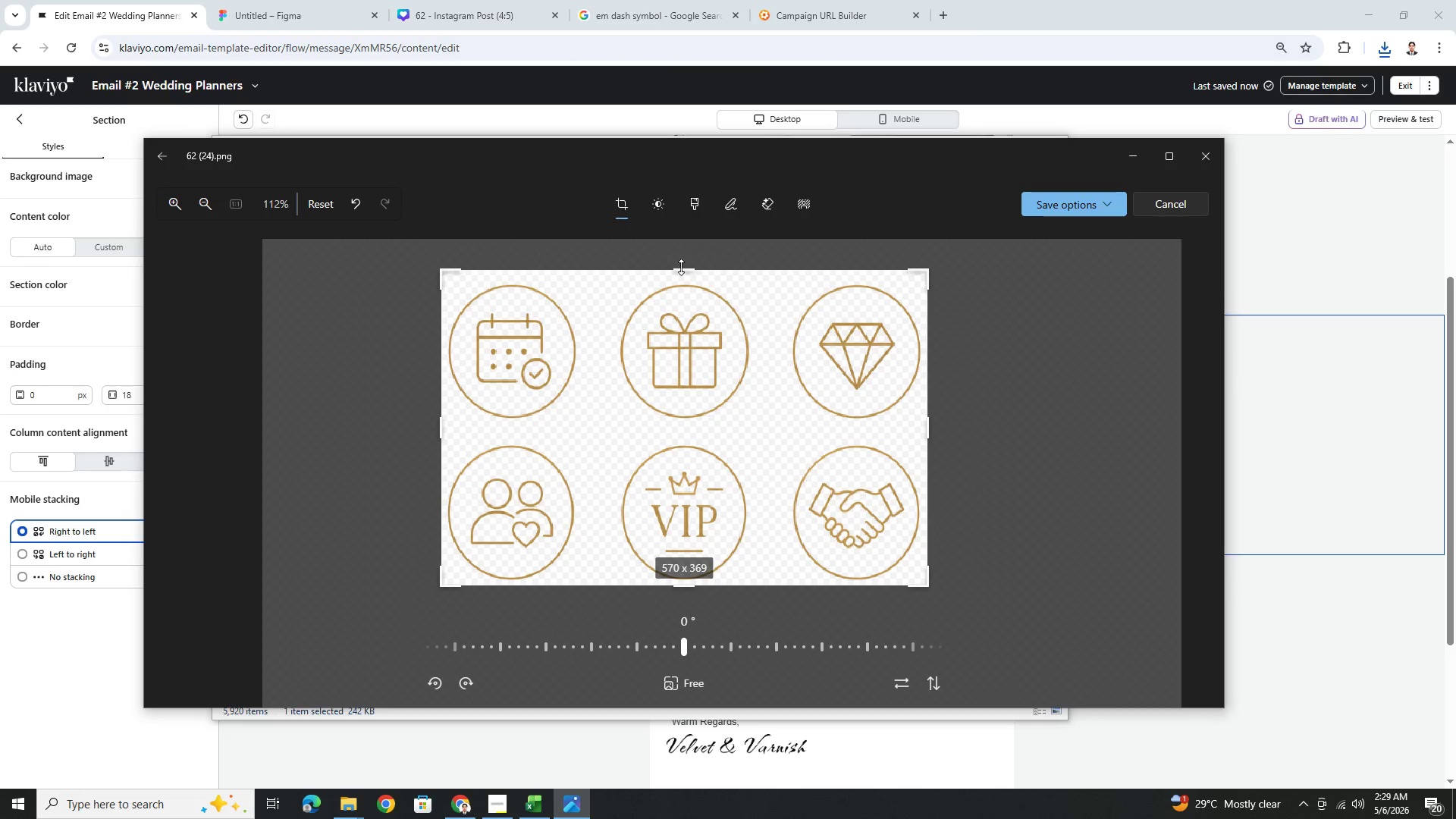 
left_click_drag(start_coordinate=[682, 267], to_coordinate=[684, 274])
 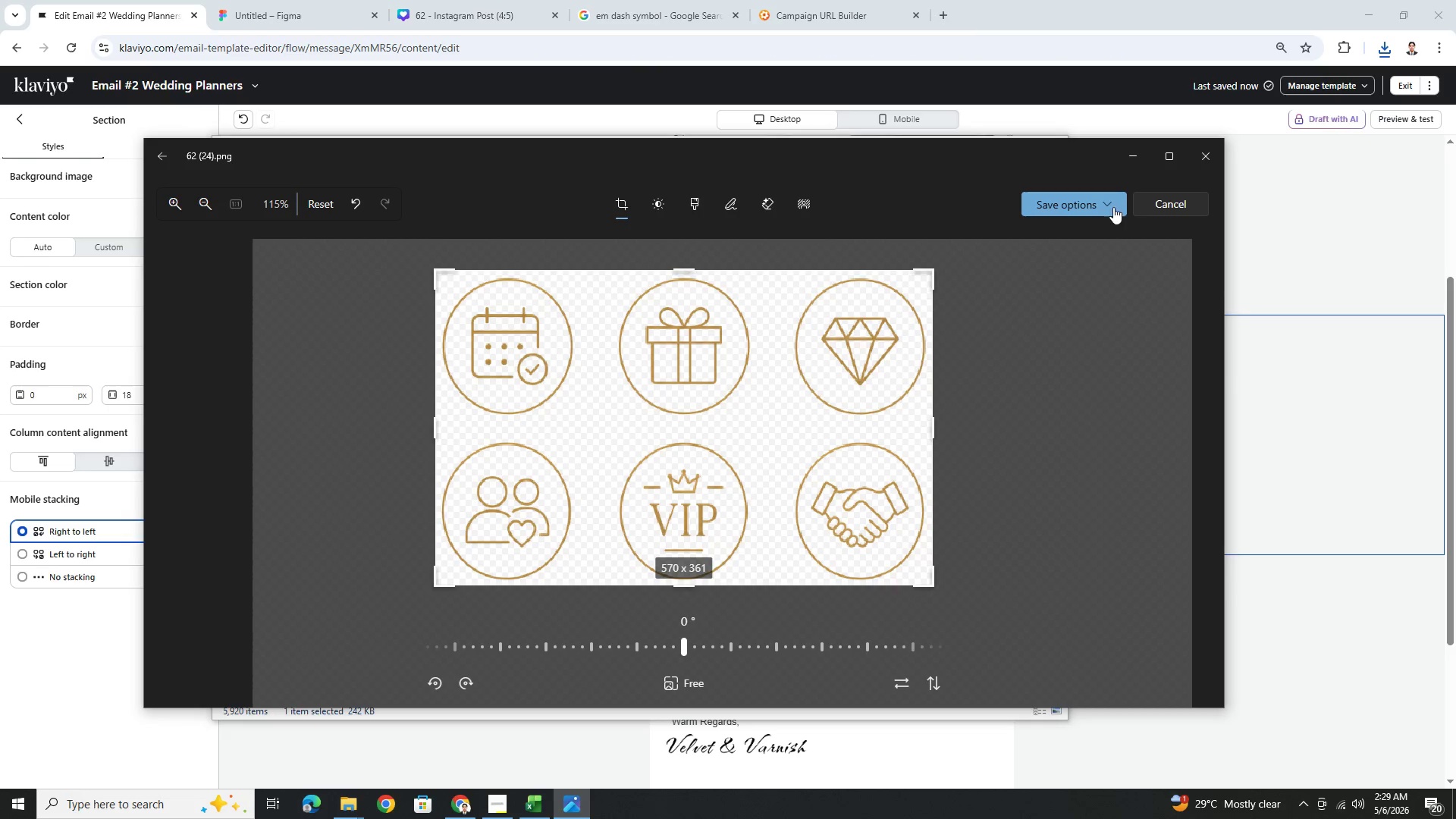 
left_click([1115, 201])
 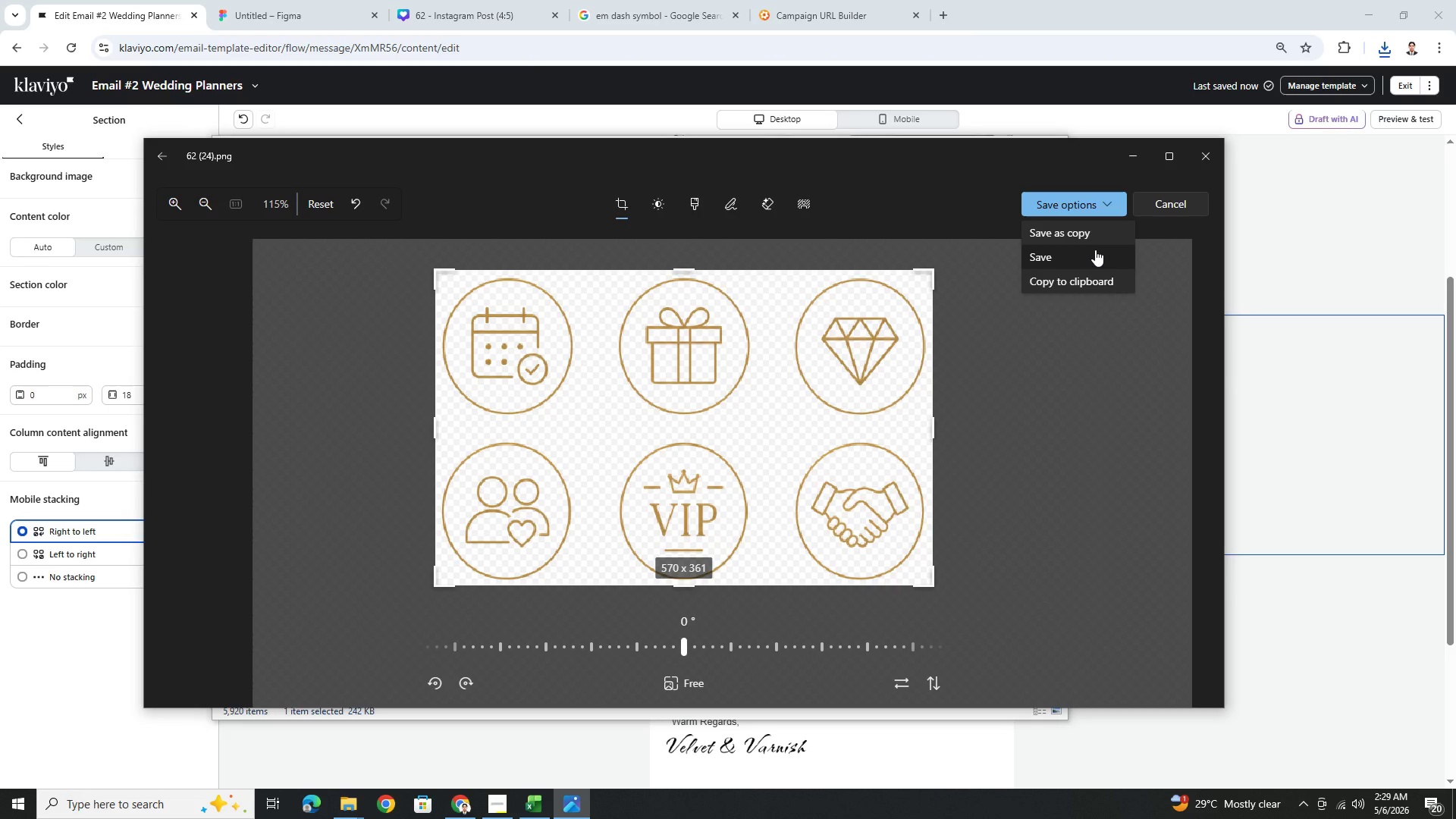 
left_click([1095, 249])
 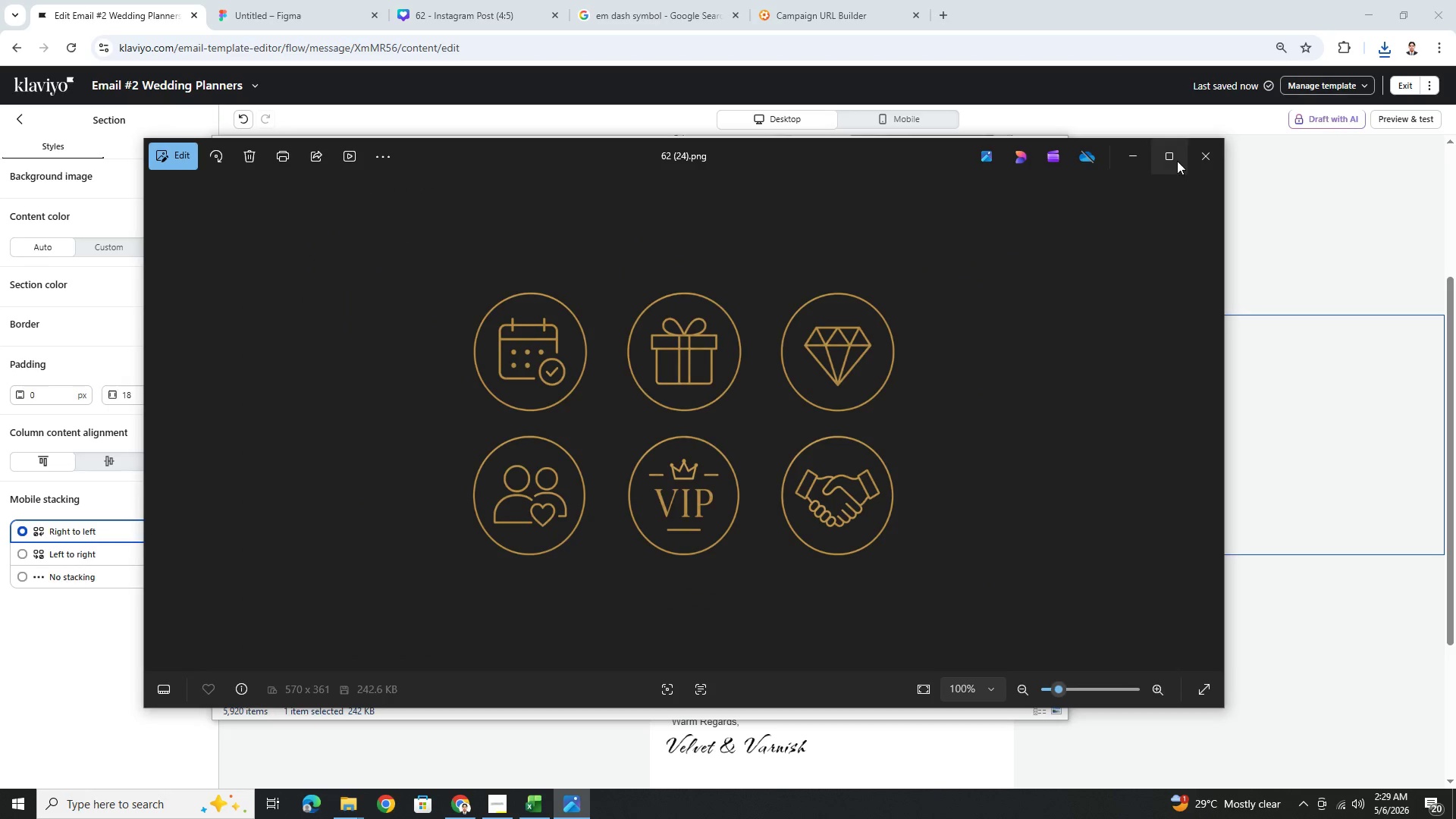 
left_click([1207, 159])
 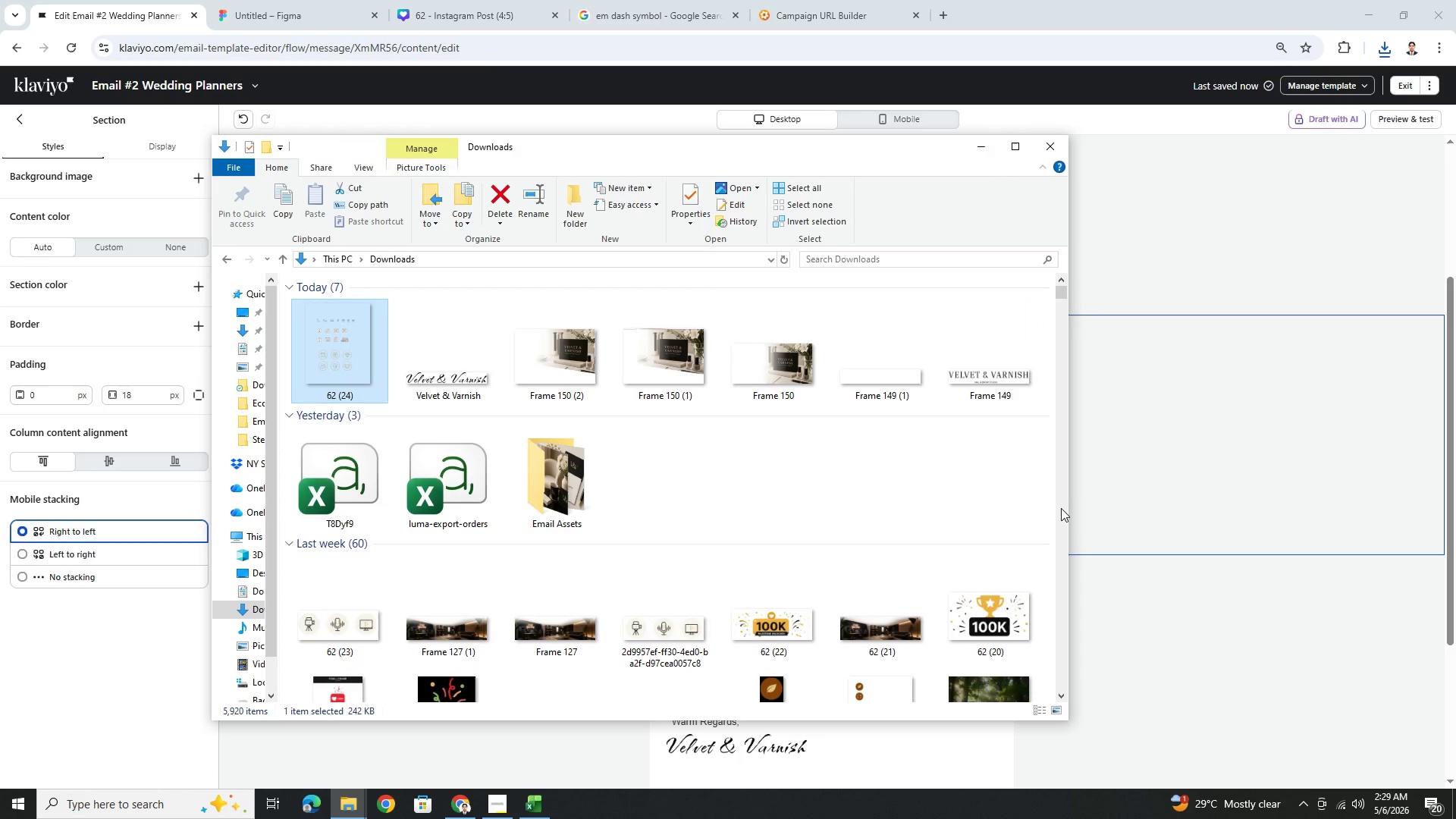 
left_click([1260, 482])
 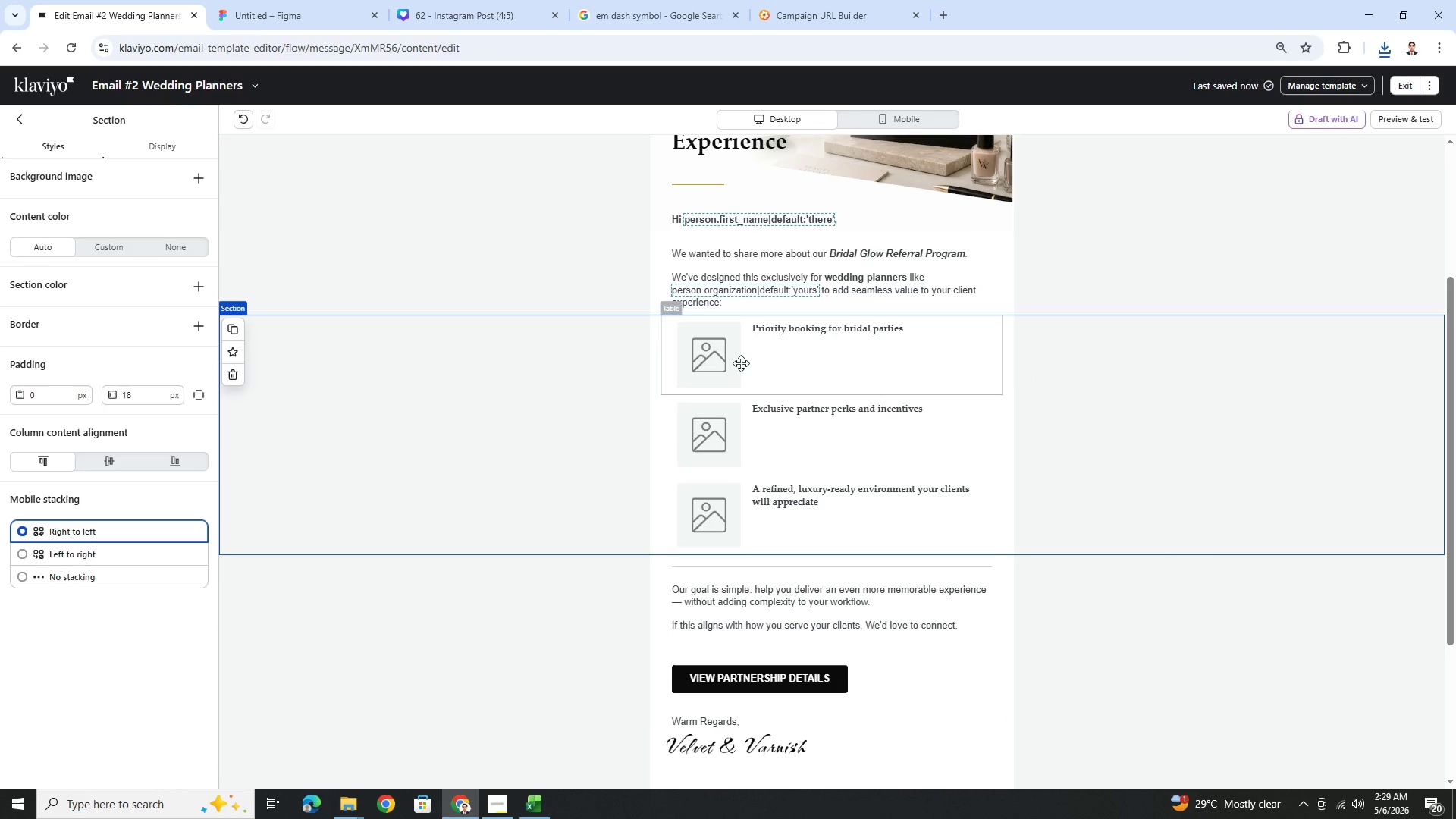 
left_click([718, 353])
 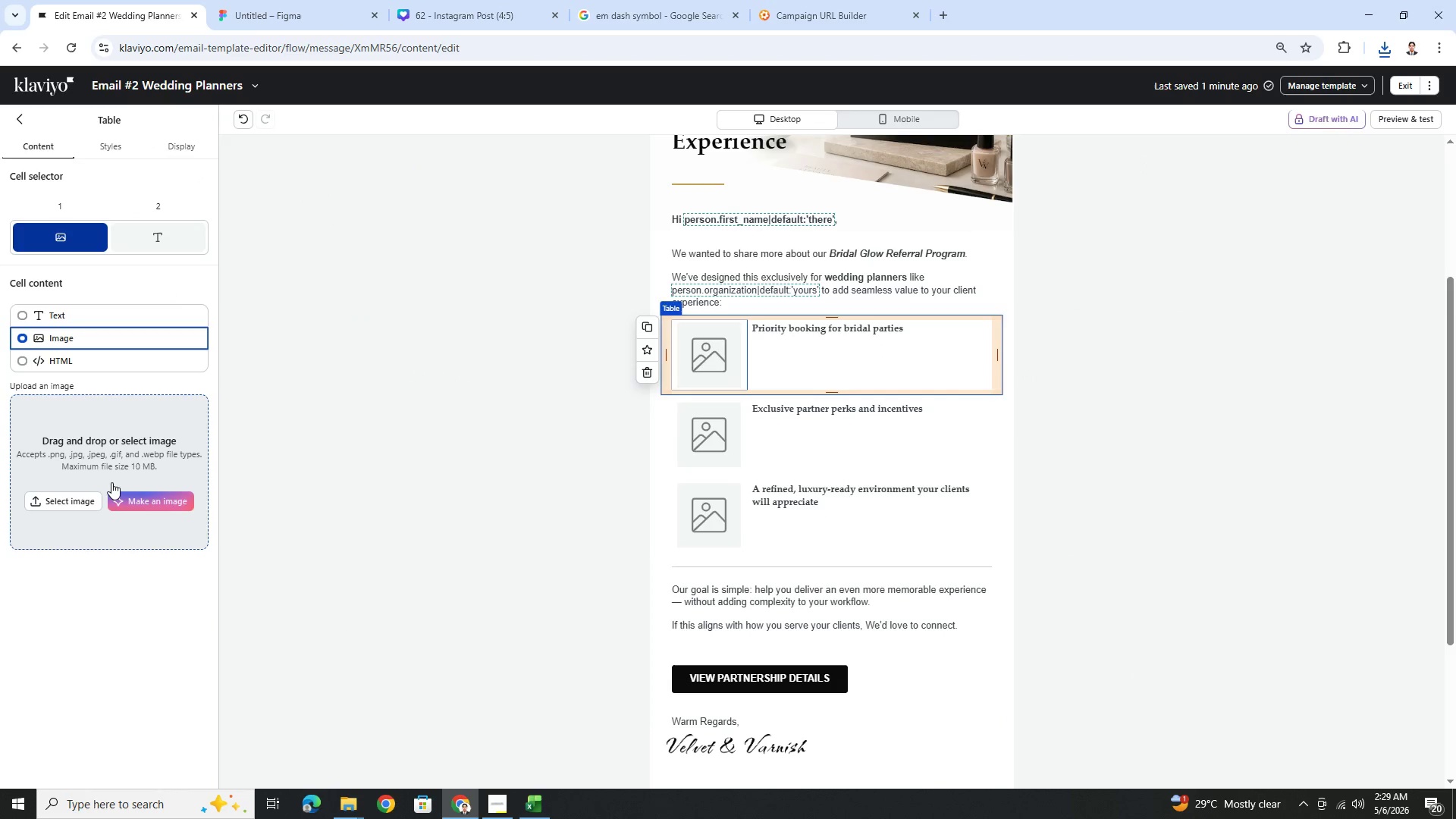 
left_click([80, 495])
 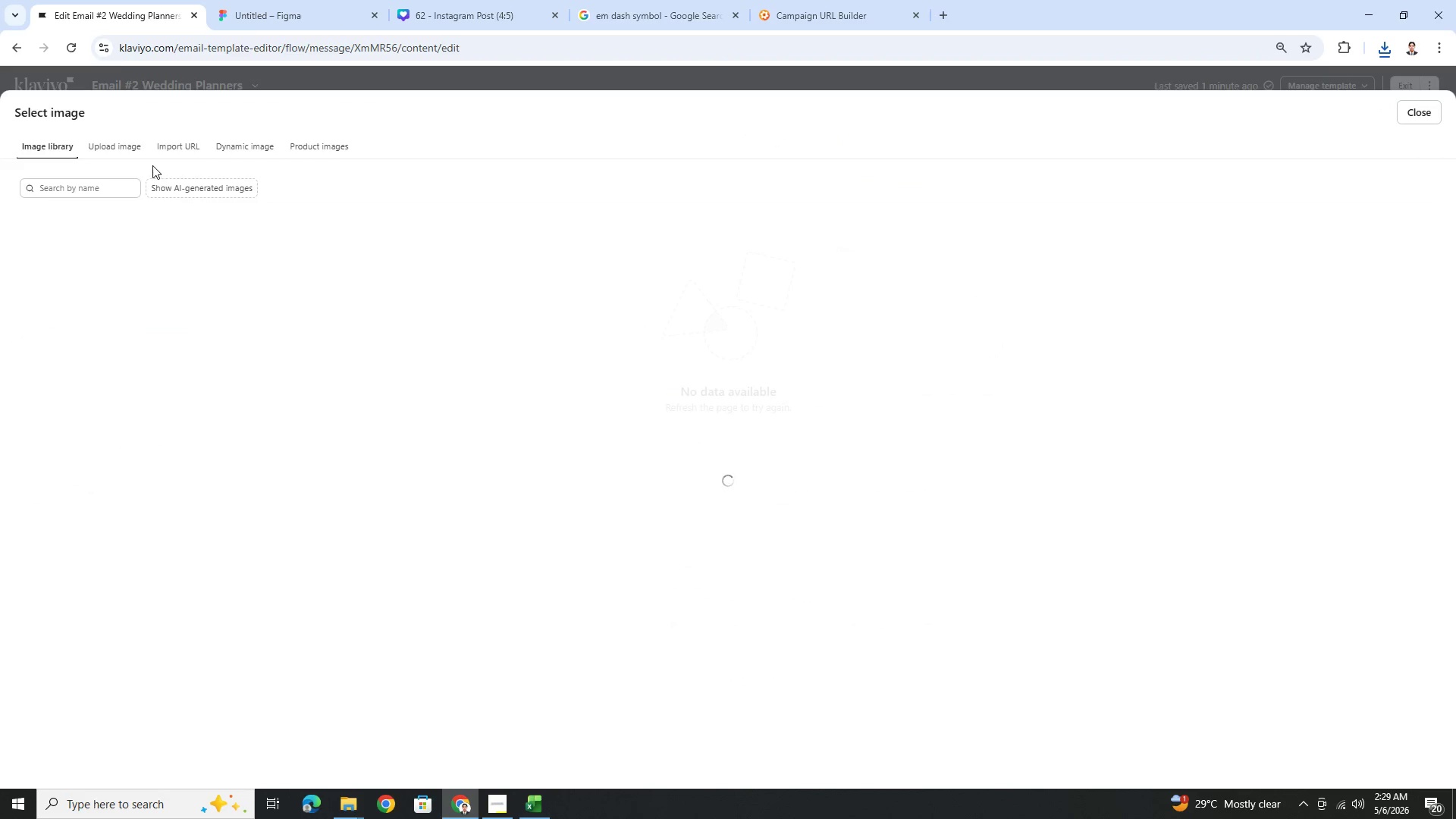 
left_click([120, 152])
 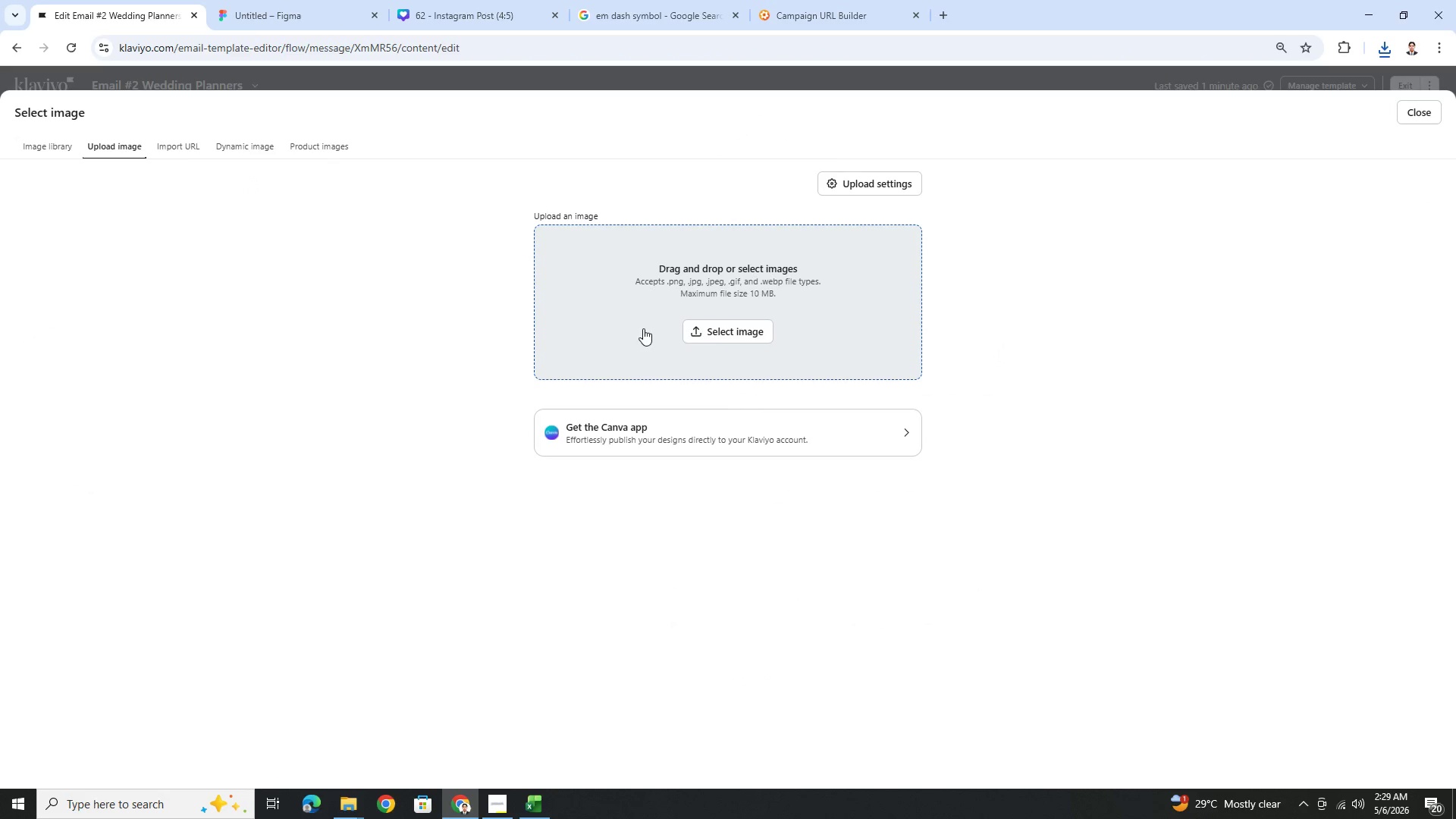 
left_click([715, 338])
 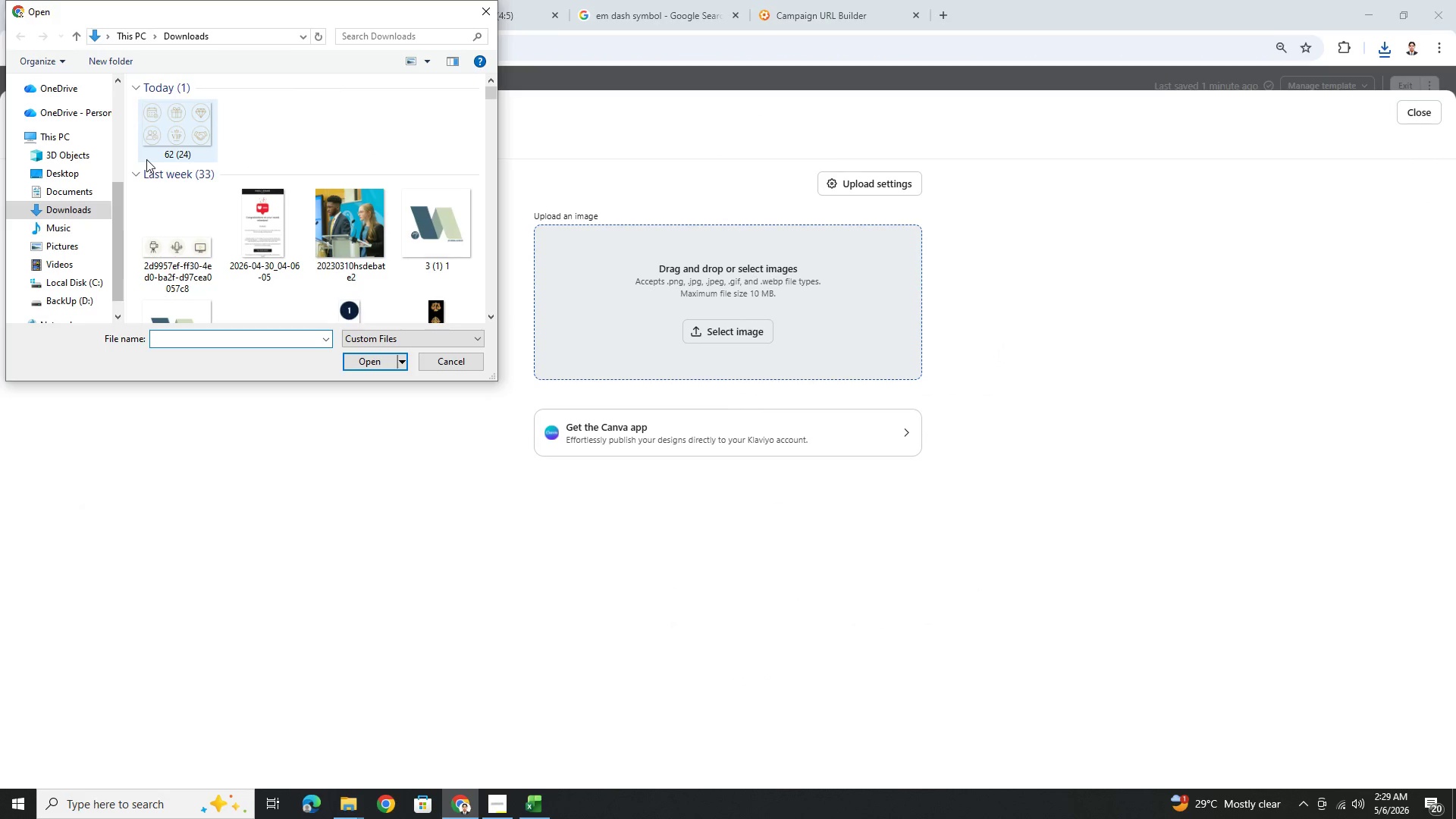 
double_click([181, 136])
 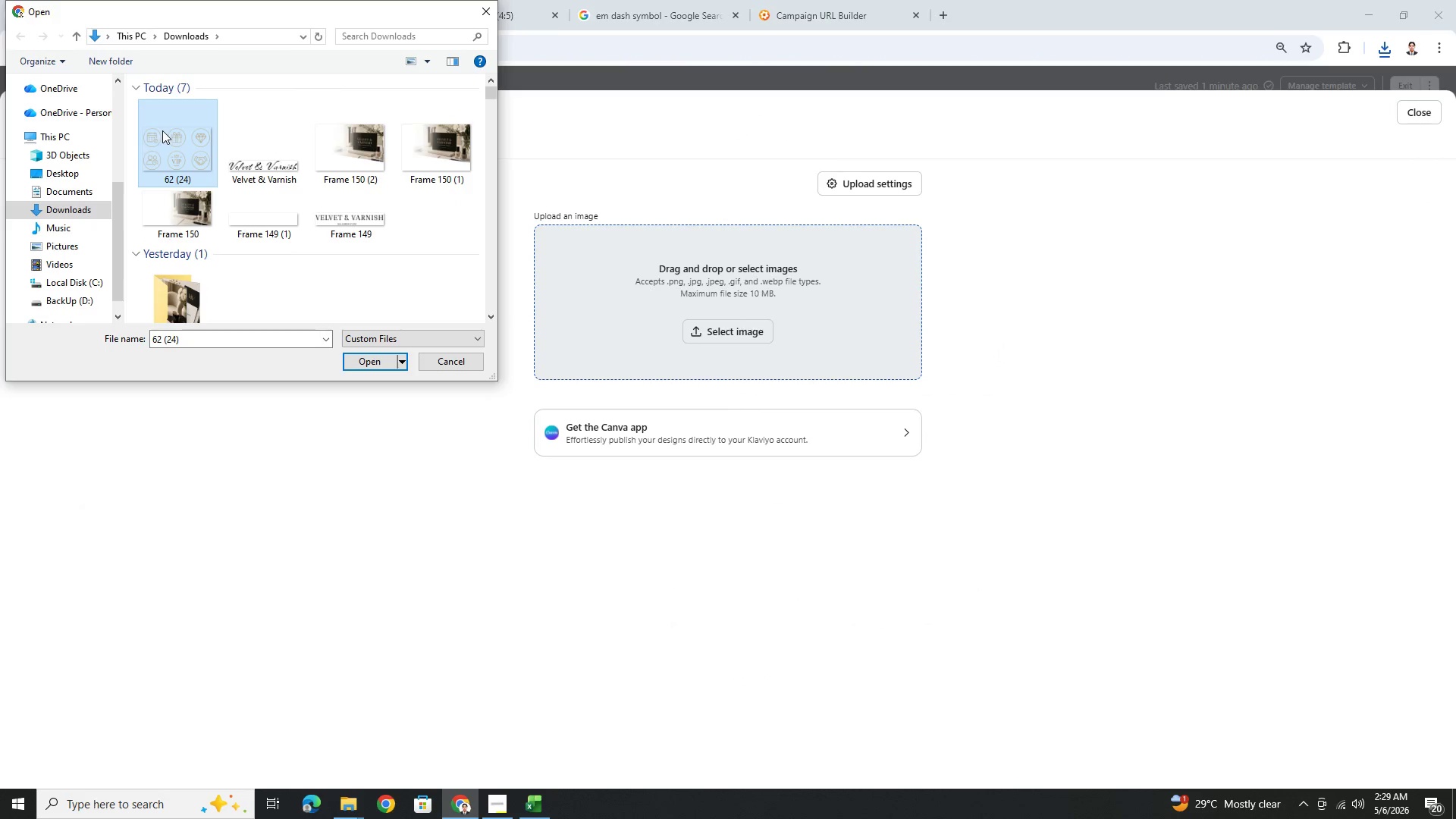 
double_click([180, 149])
 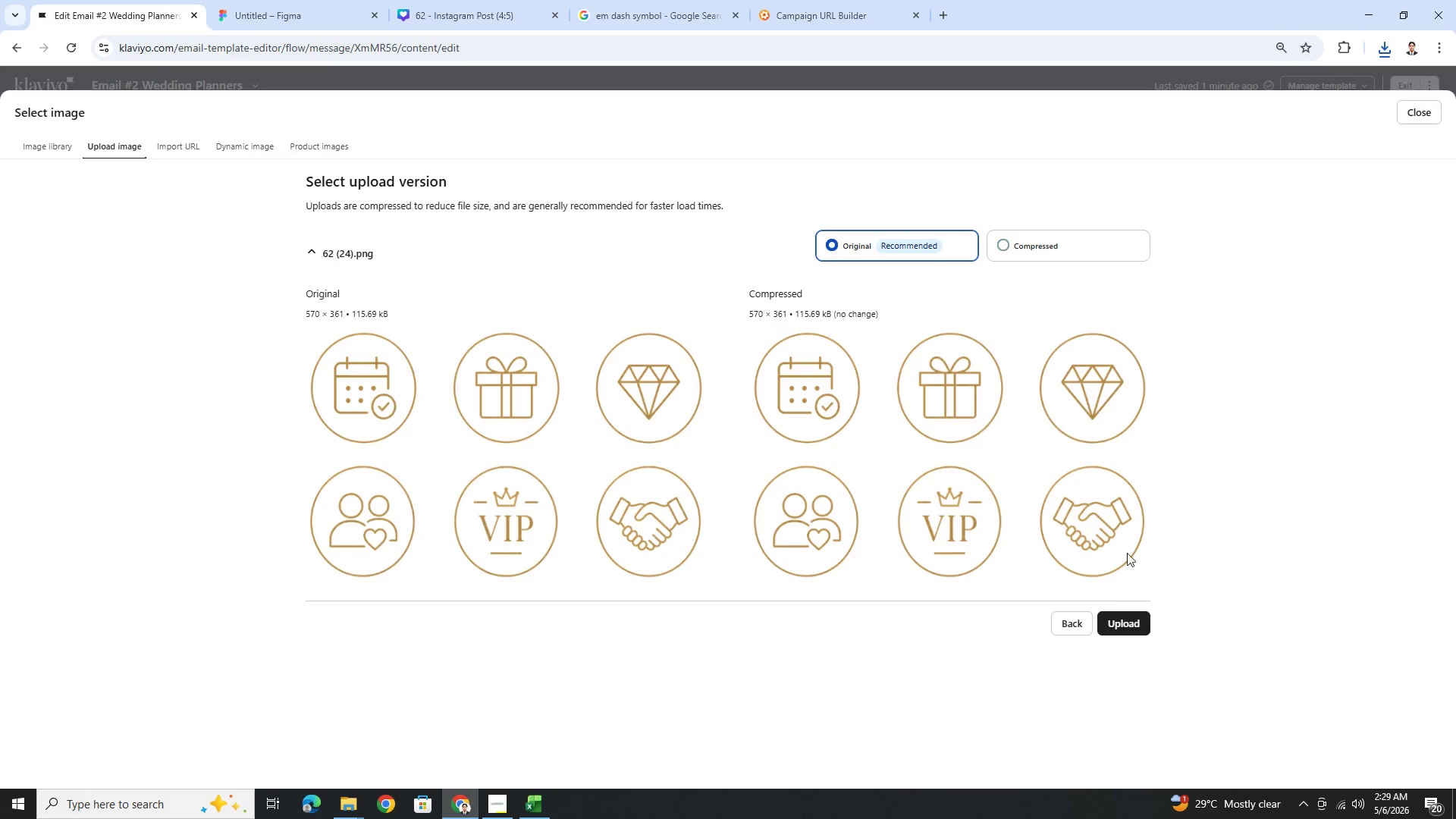 
left_click([1138, 633])
 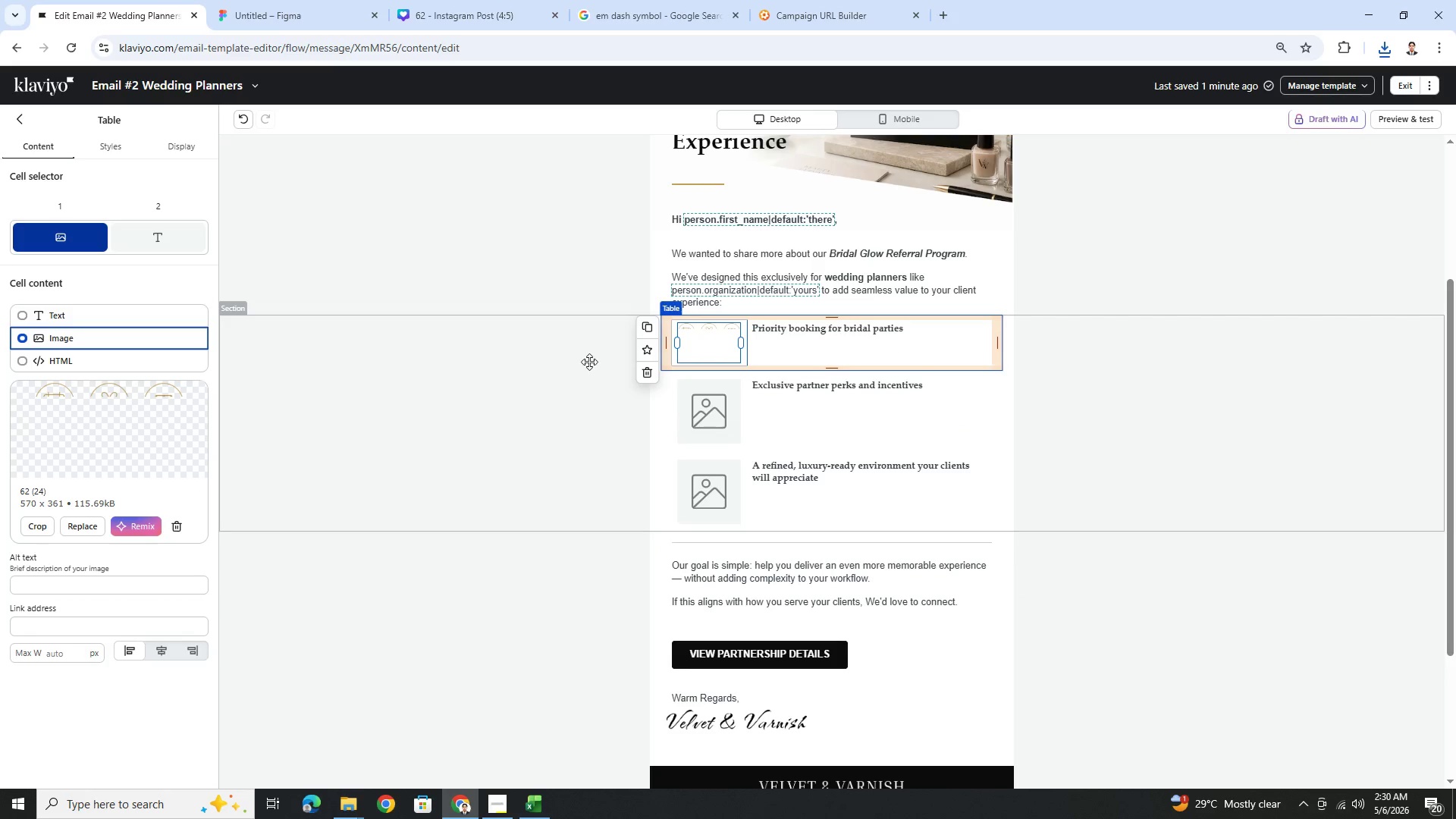 
wait(5.06)
 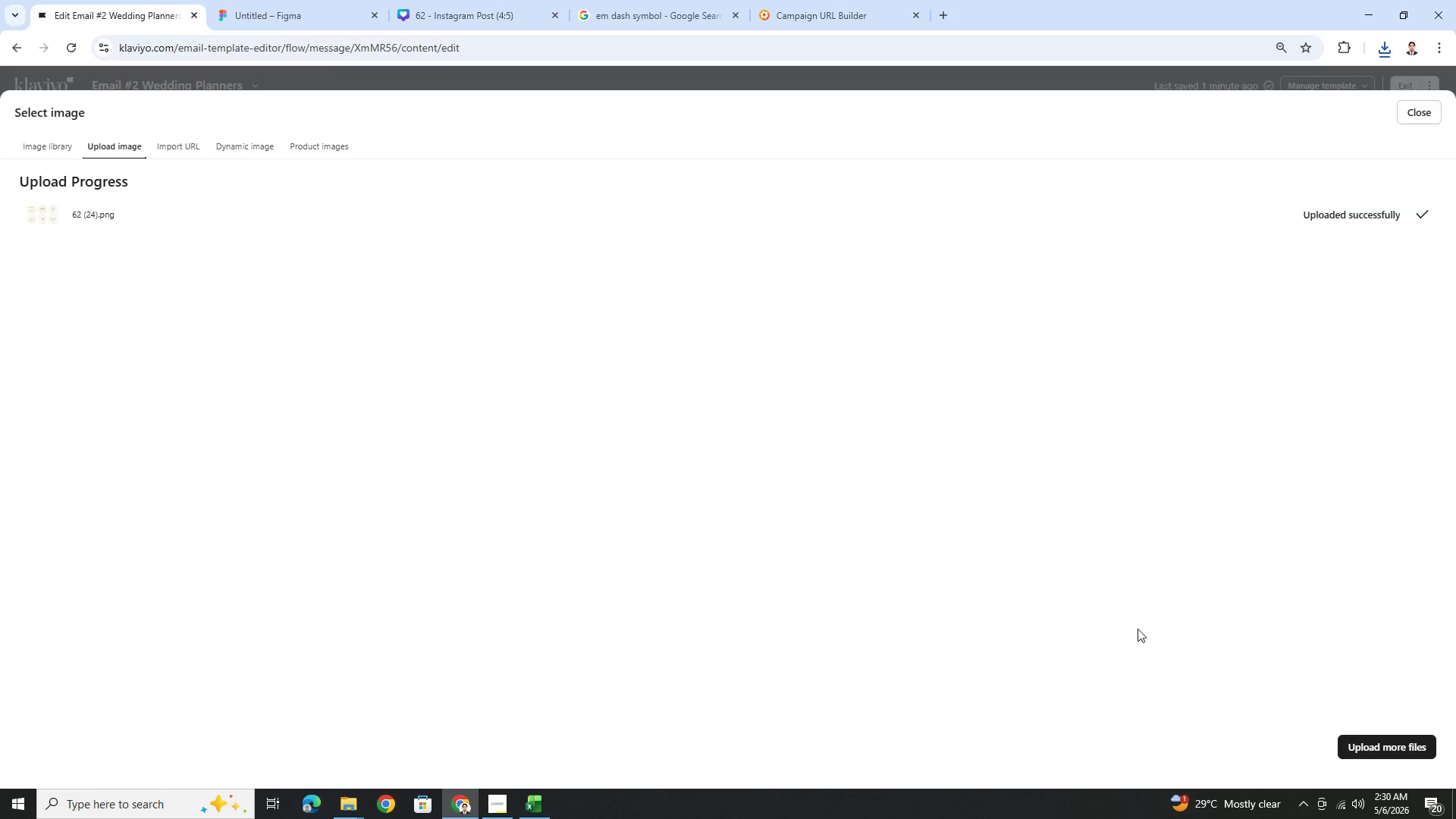 
left_click([36, 529])
 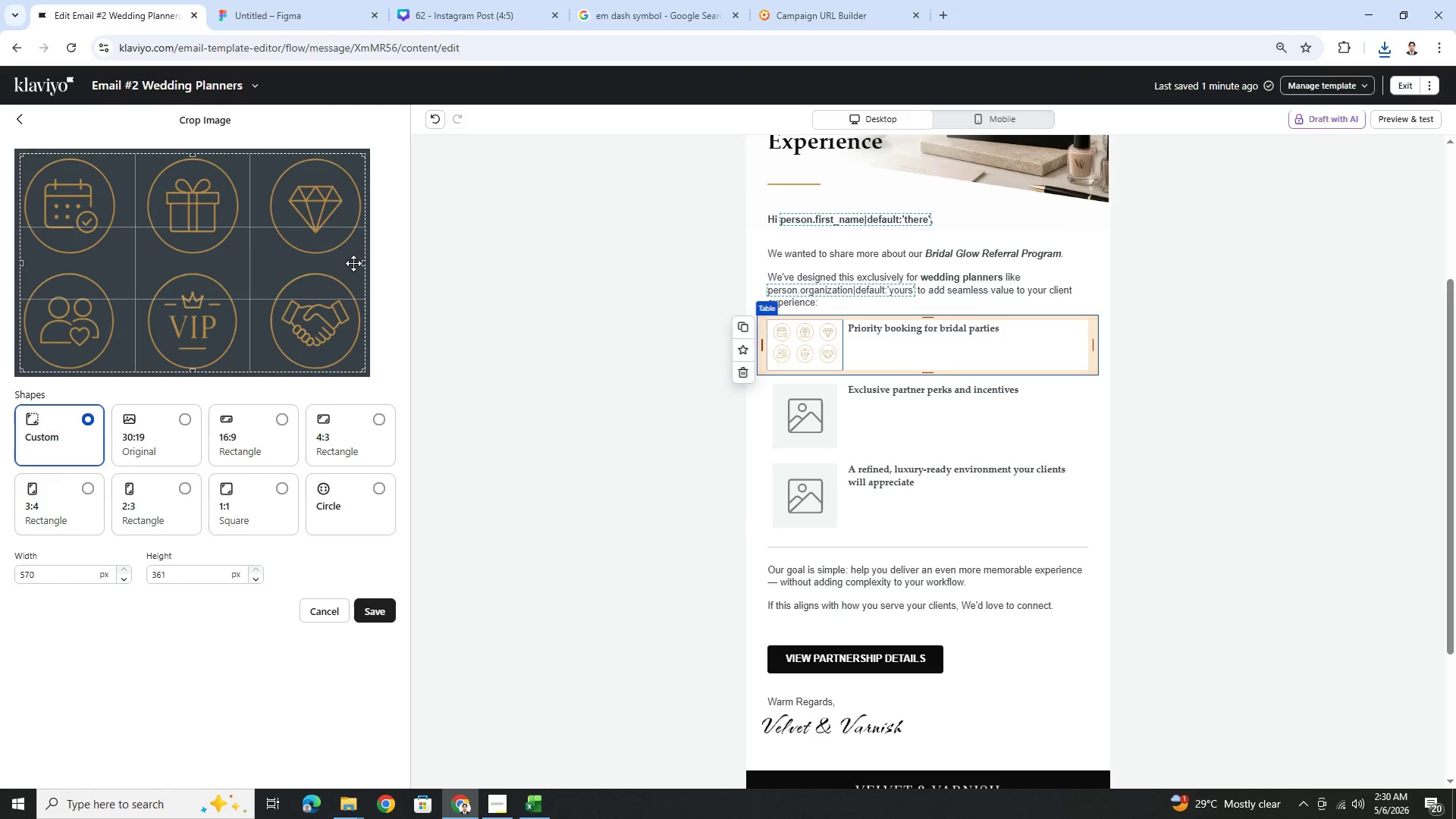 
left_click_drag(start_coordinate=[362, 264], to_coordinate=[118, 264])
 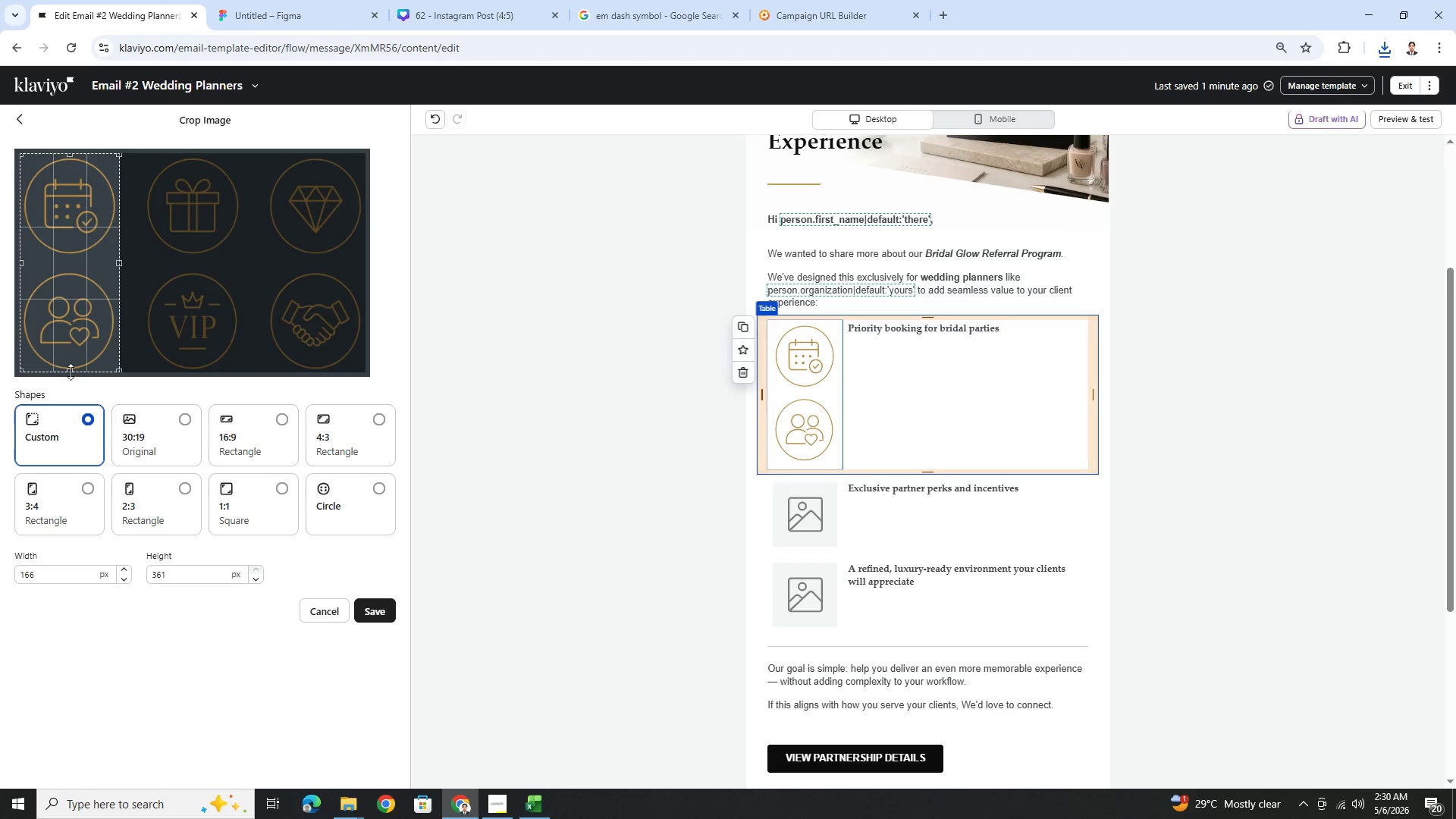 
left_click_drag(start_coordinate=[70, 371], to_coordinate=[99, 258])
 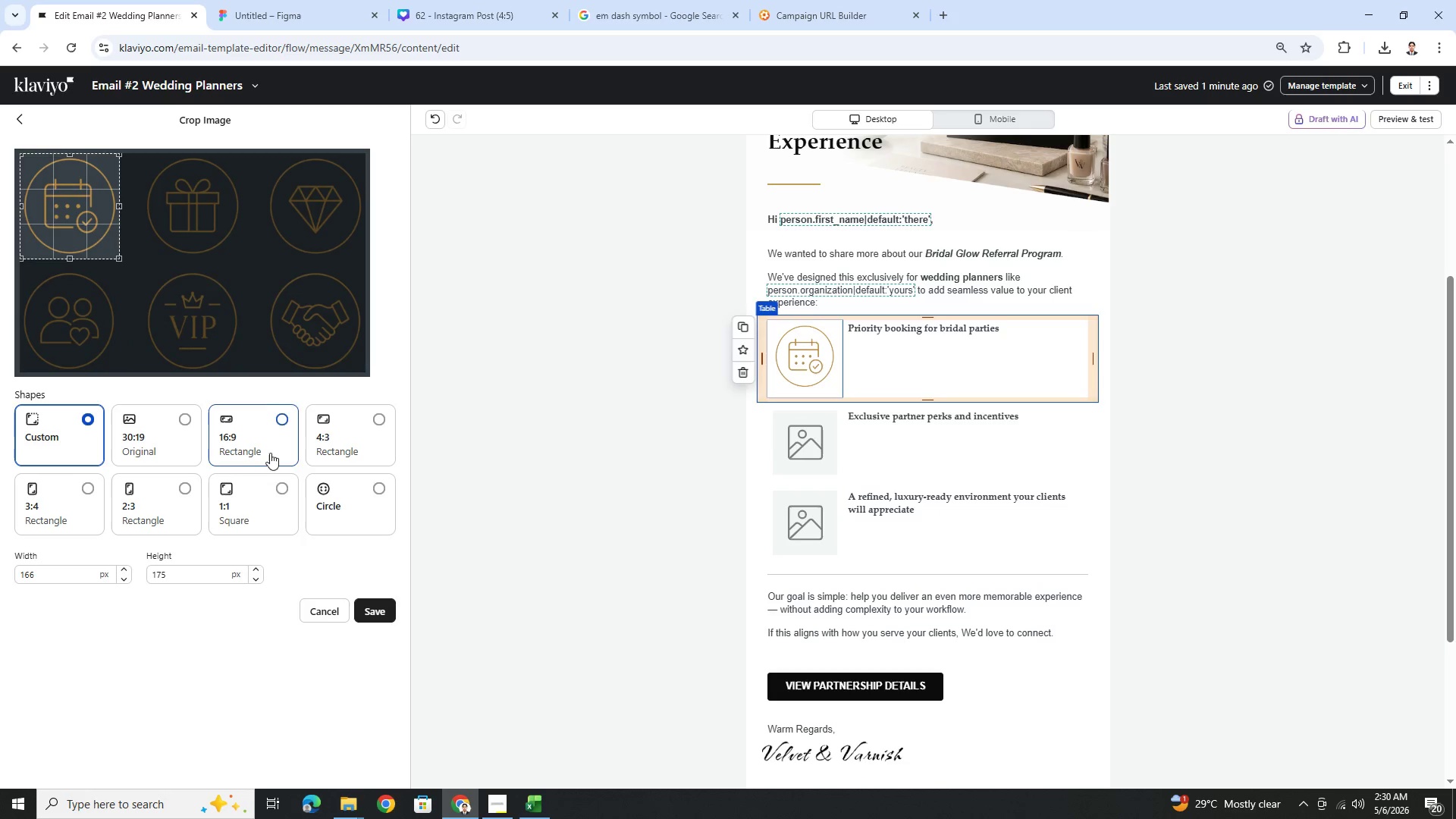 
left_click([374, 613])
 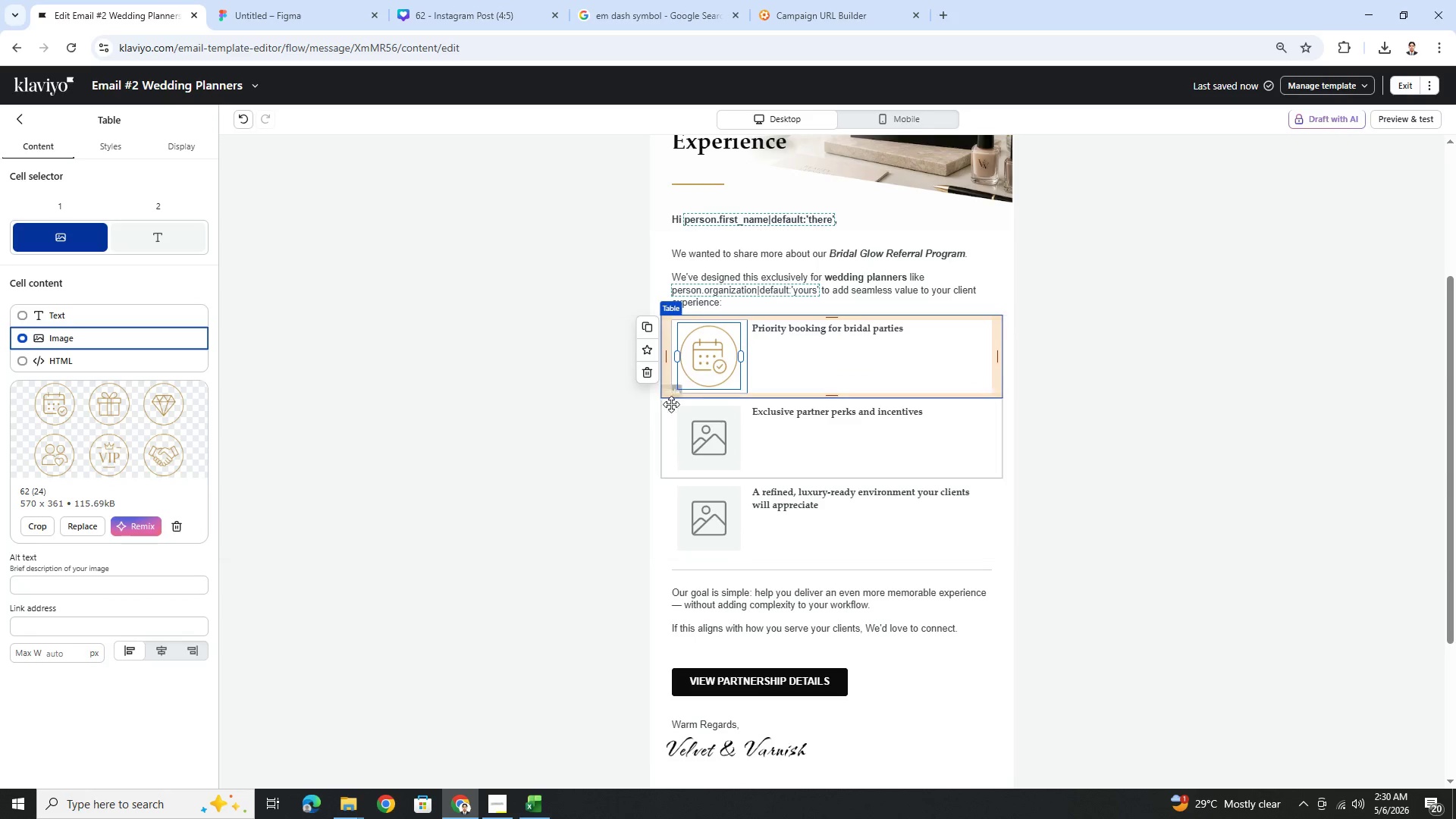 
wait(5.7)
 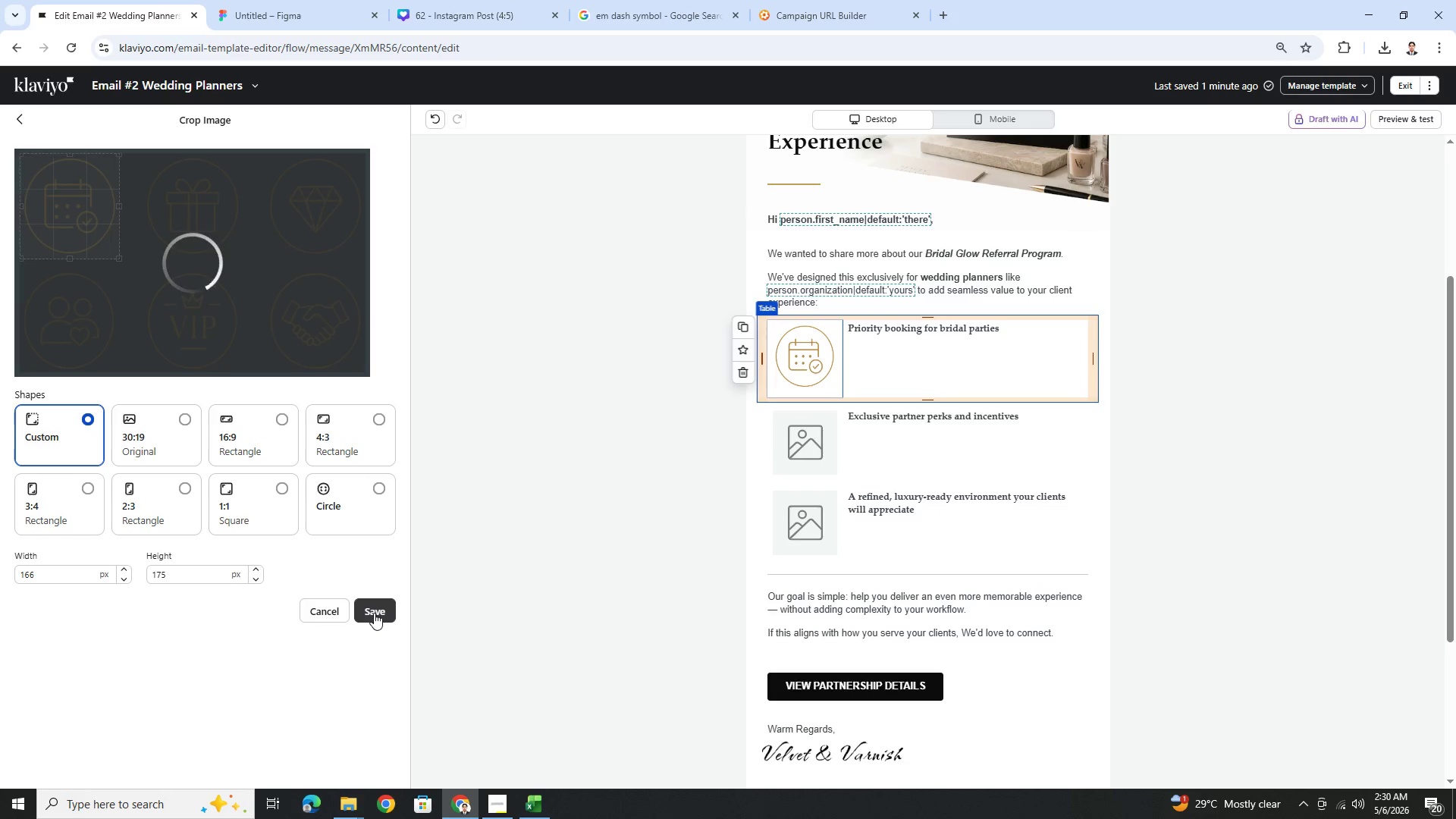 
left_click_drag(start_coordinate=[741, 354], to_coordinate=[717, 356])
 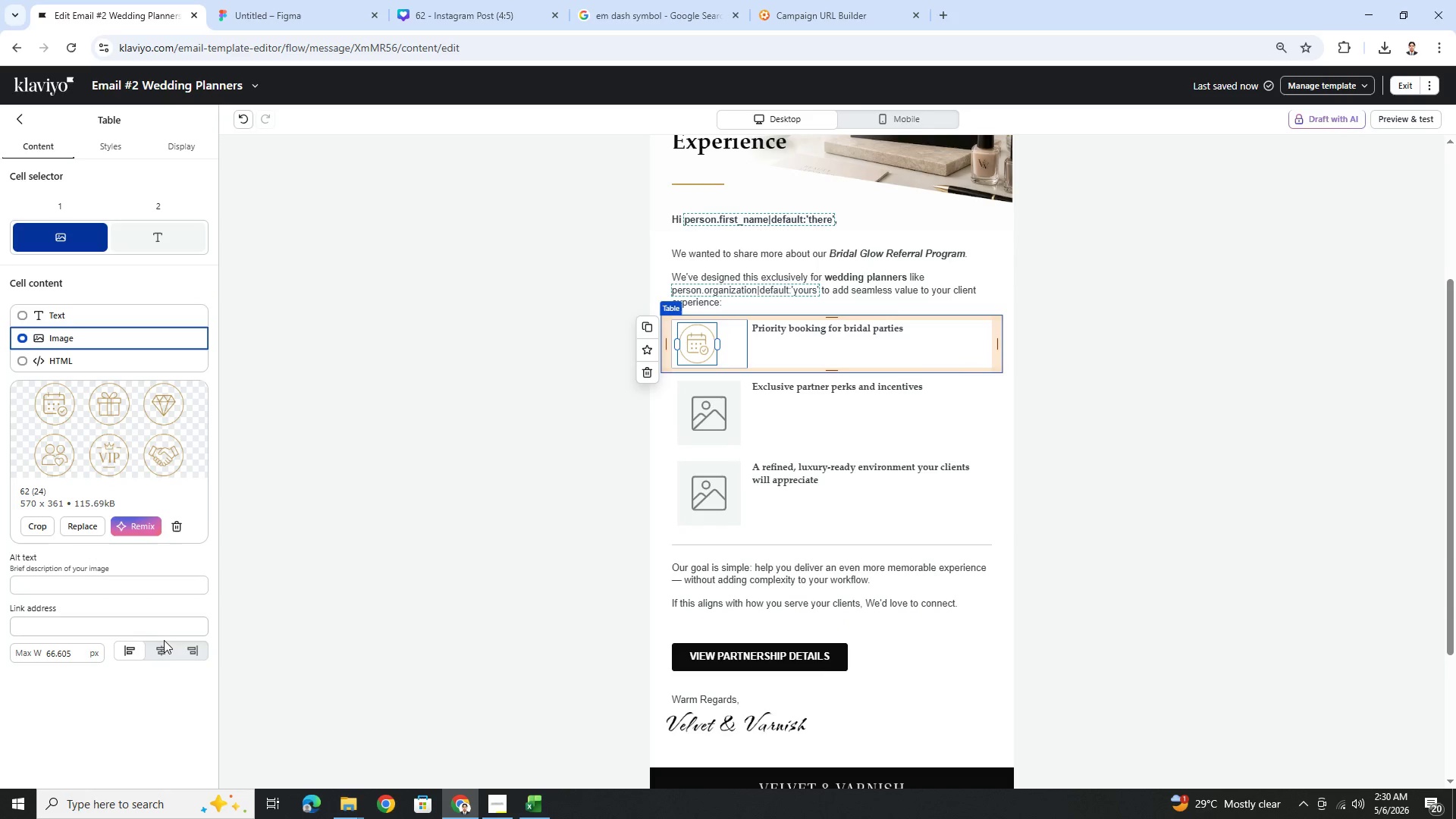 
left_click([159, 648])
 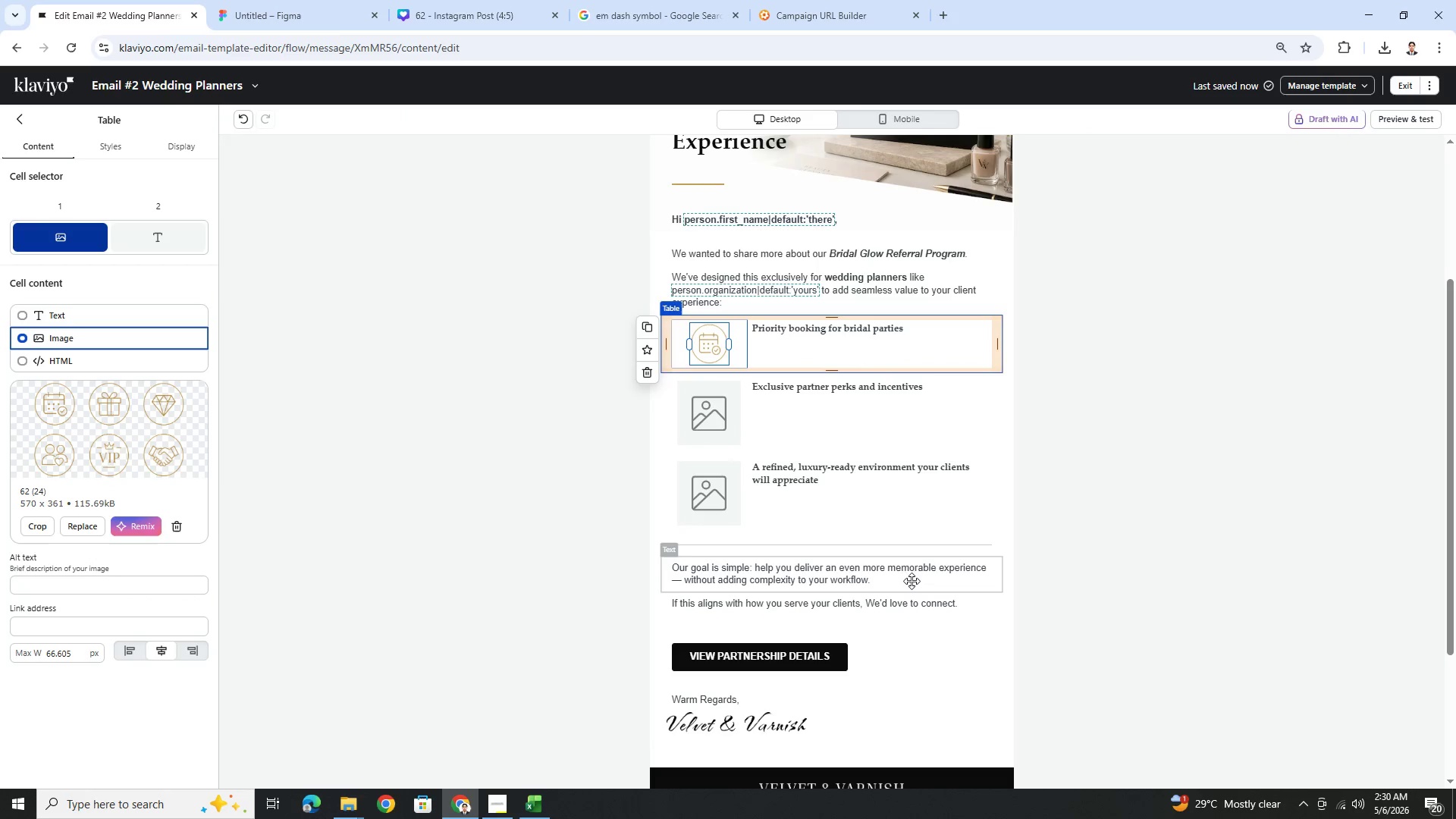 
left_click([1143, 556])
 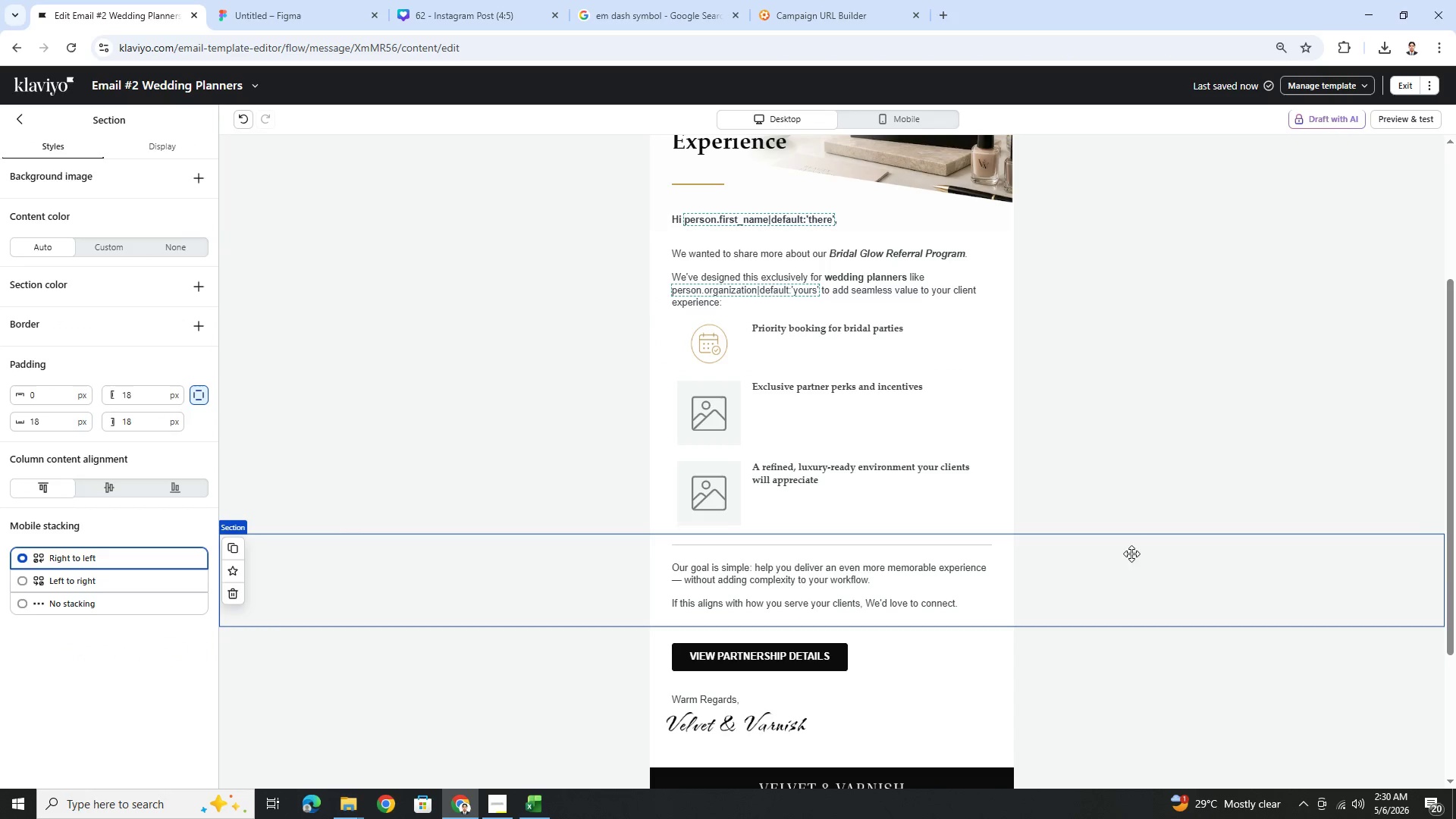 
left_click([725, 346])
 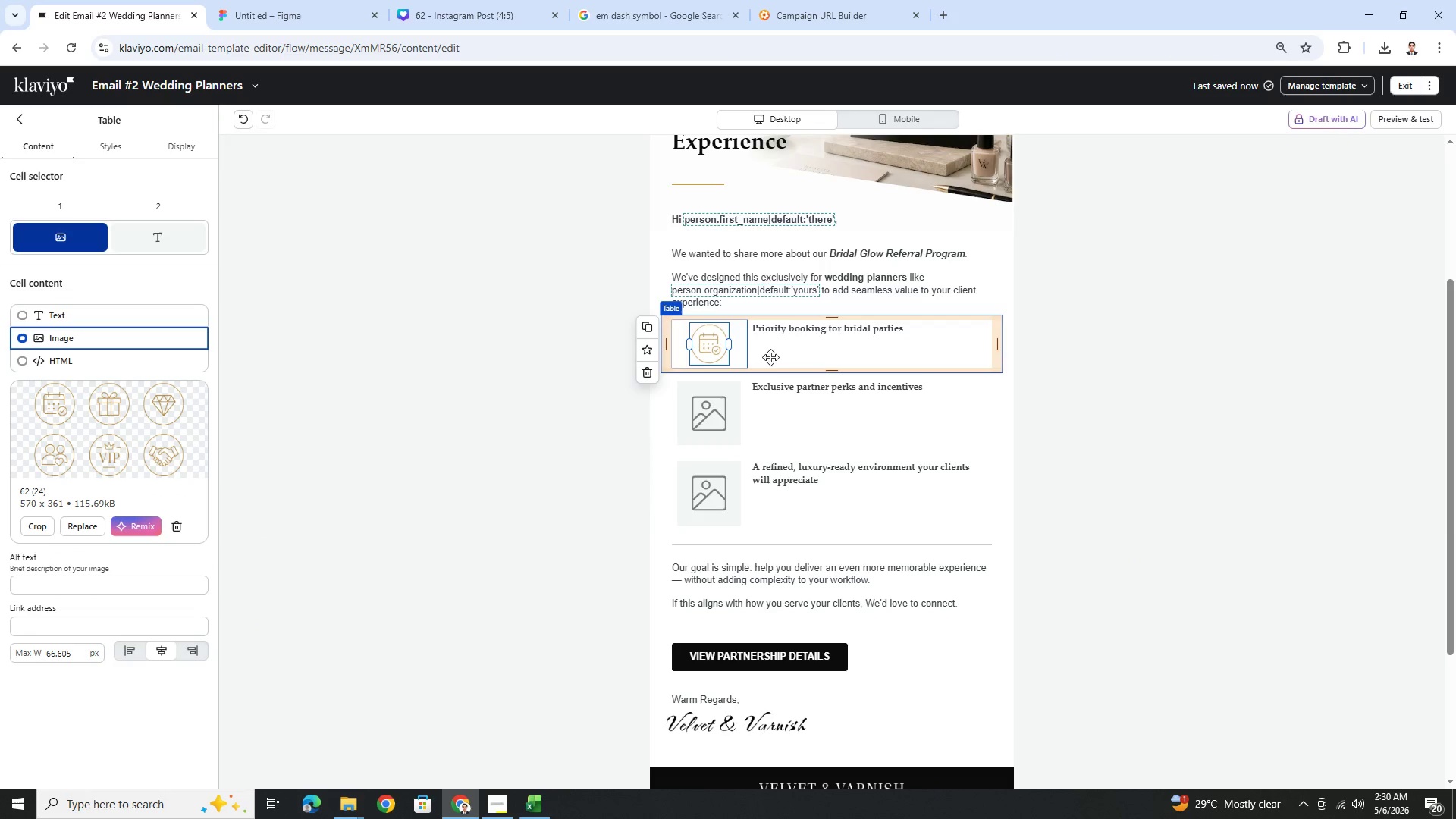 
left_click([725, 415])
 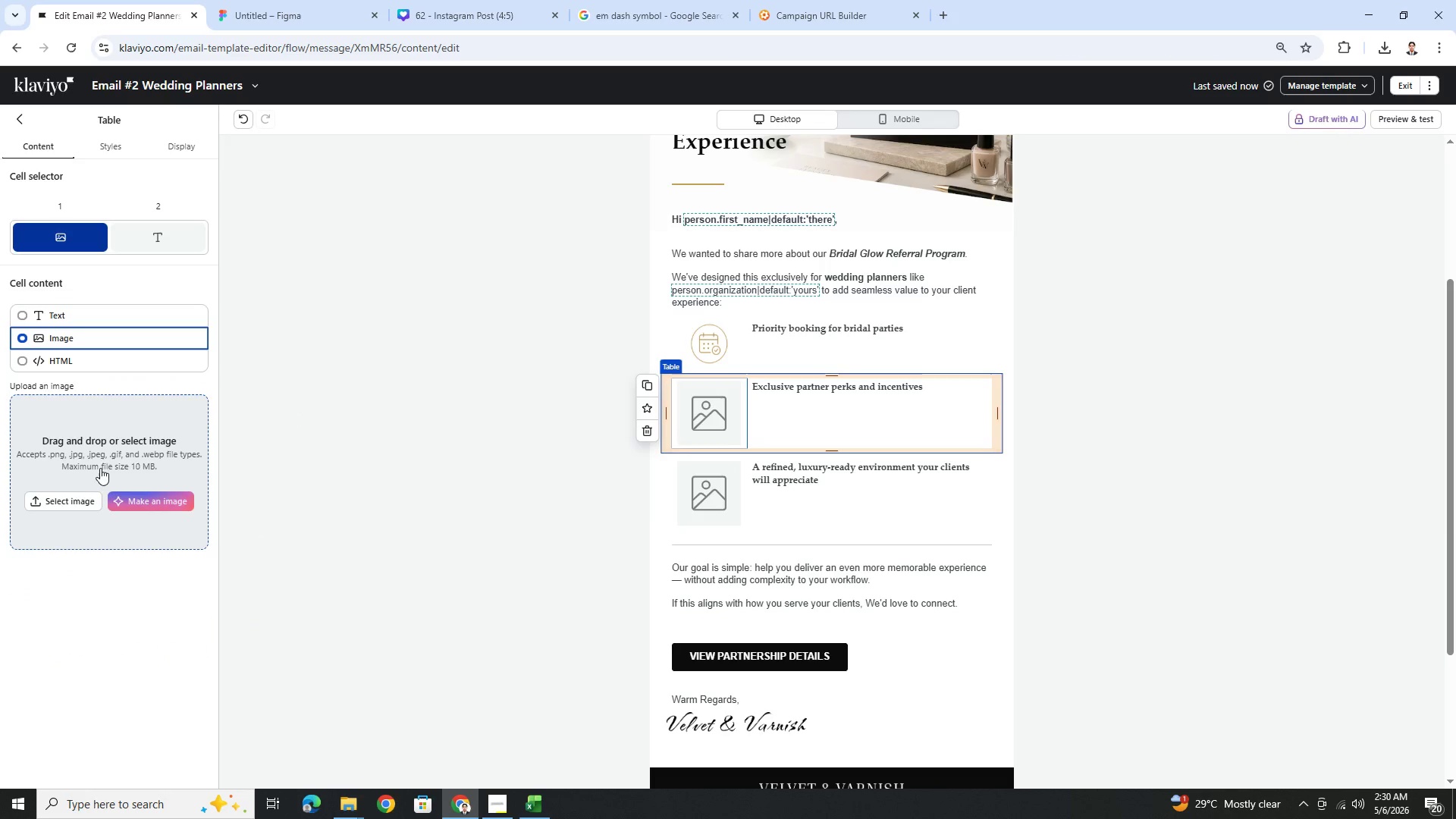 
left_click([80, 495])
 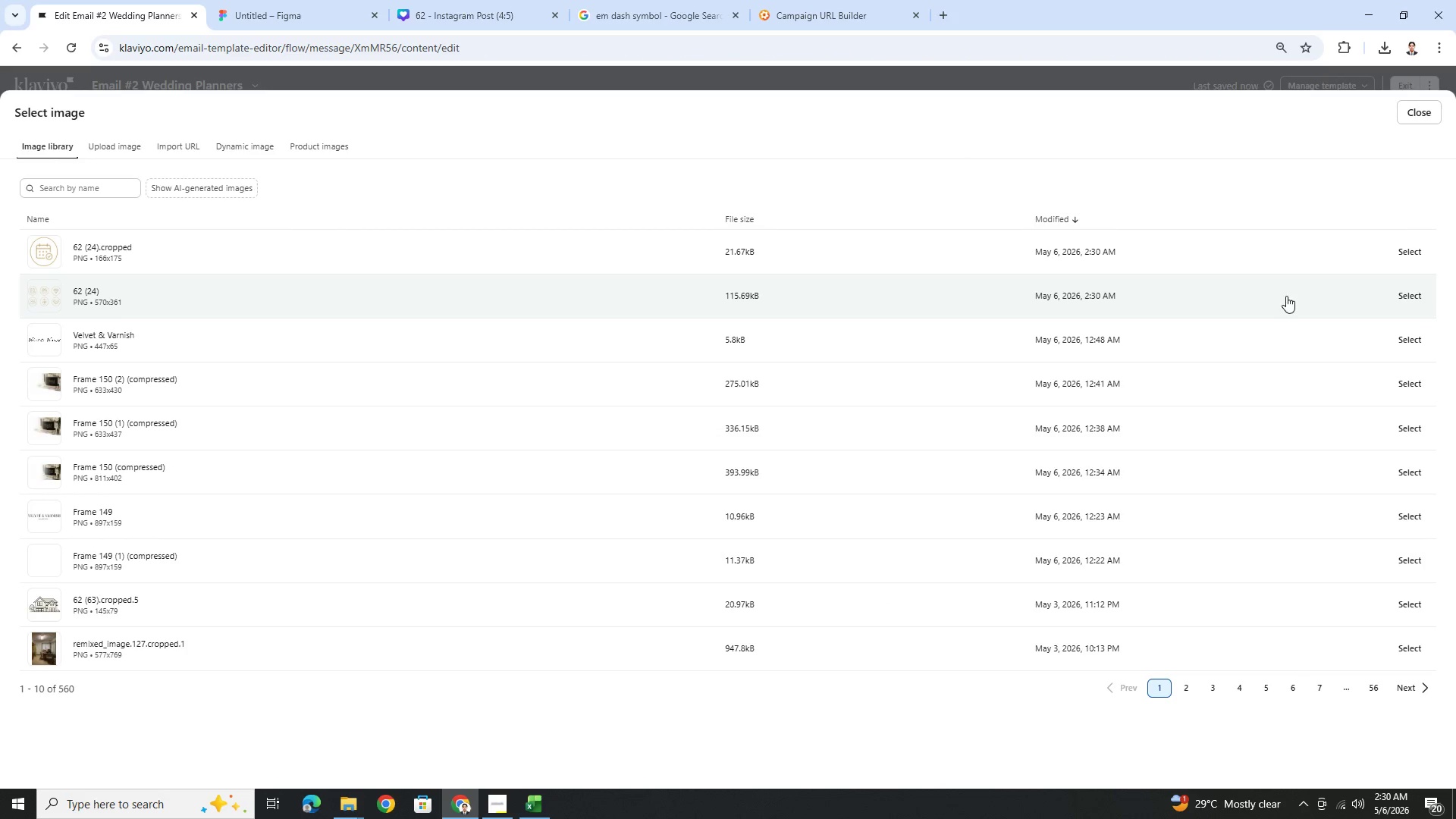 
left_click([1423, 291])
 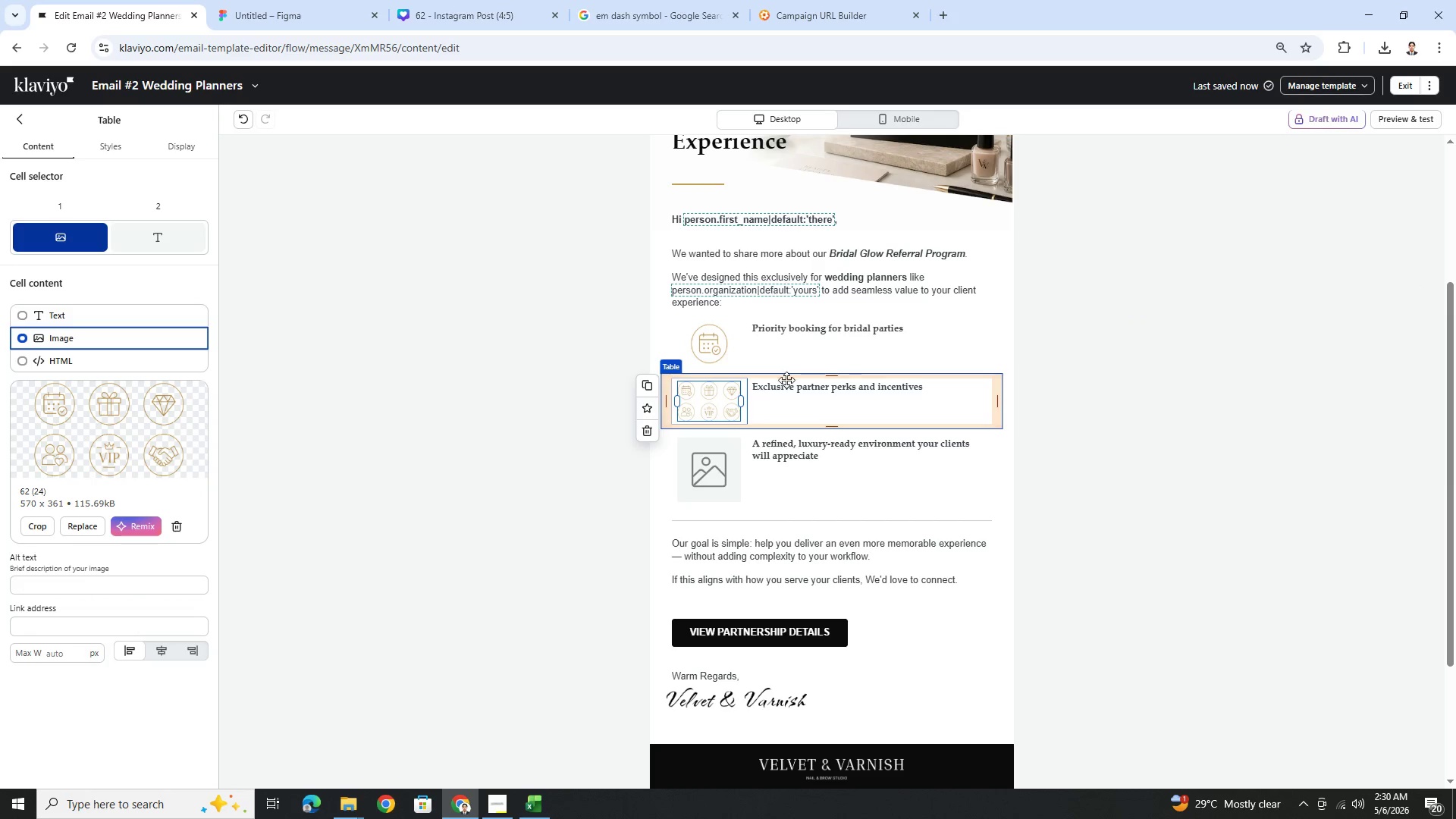 
hold_key(key=ControlLeft, duration=0.58)
scroll: coordinate [810, 419], scroll_direction: up, amount: 3.0
 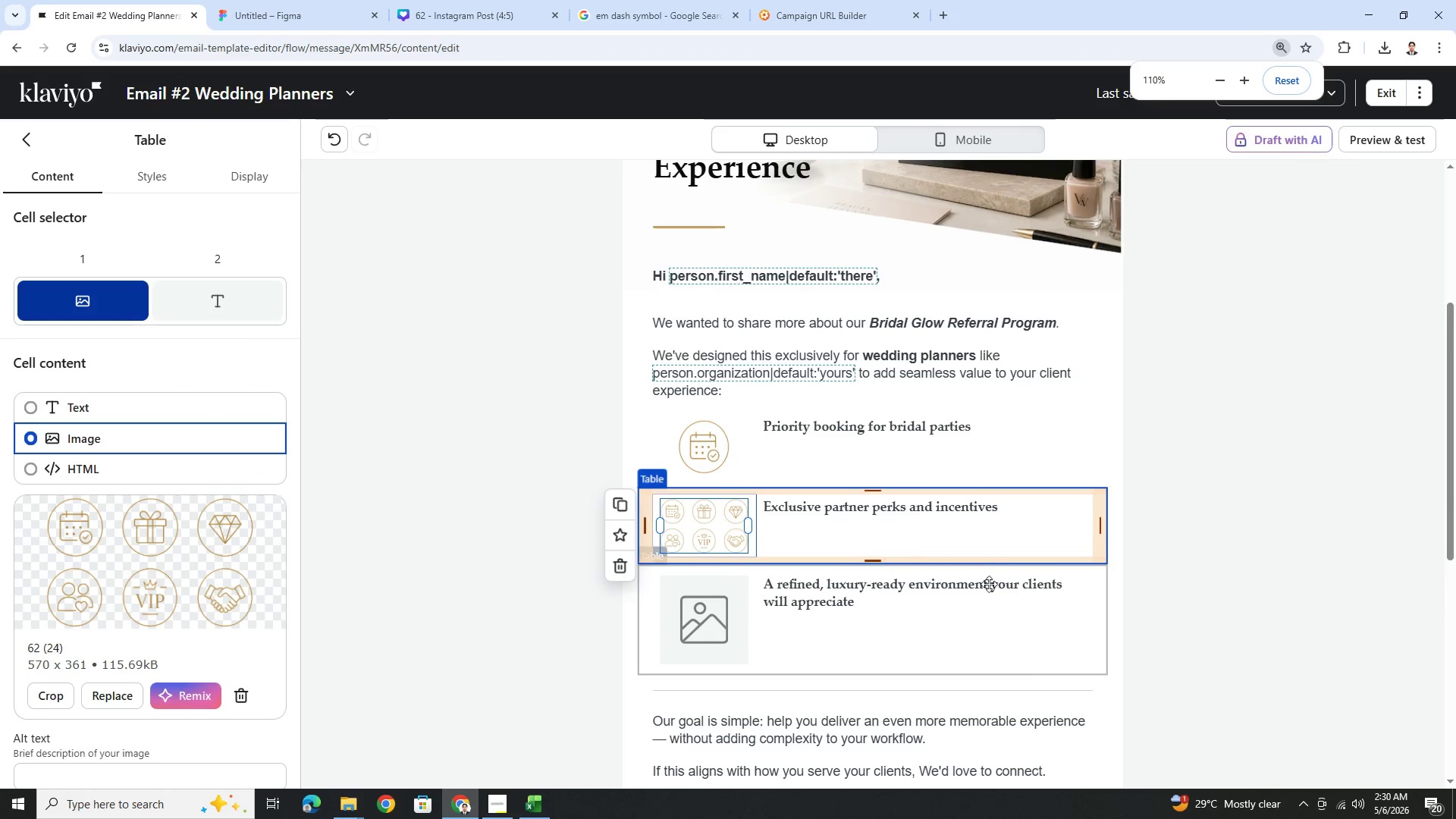 
scroll: coordinate [996, 577], scroll_direction: down, amount: 1.0
 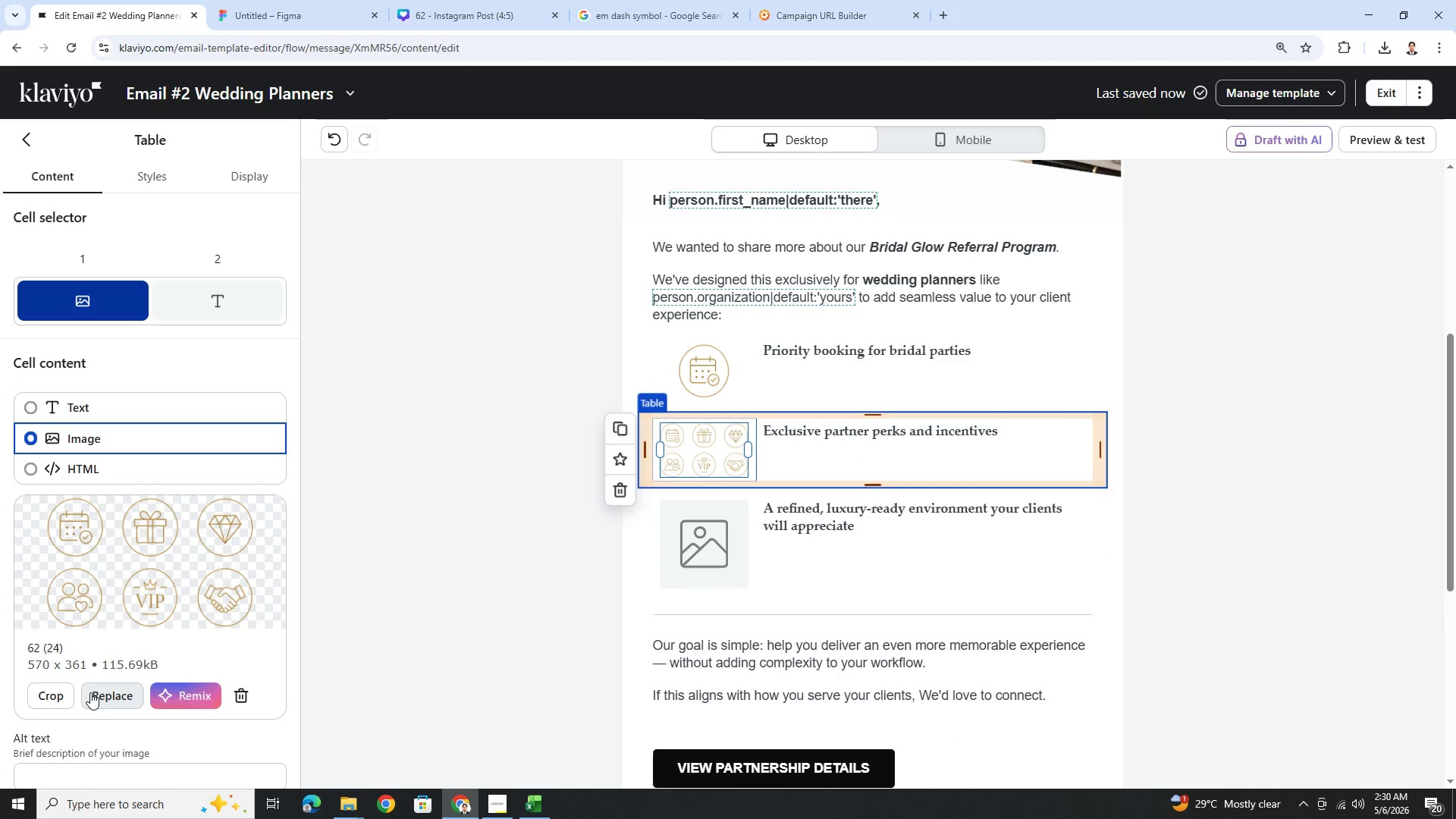 
left_click([64, 699])
 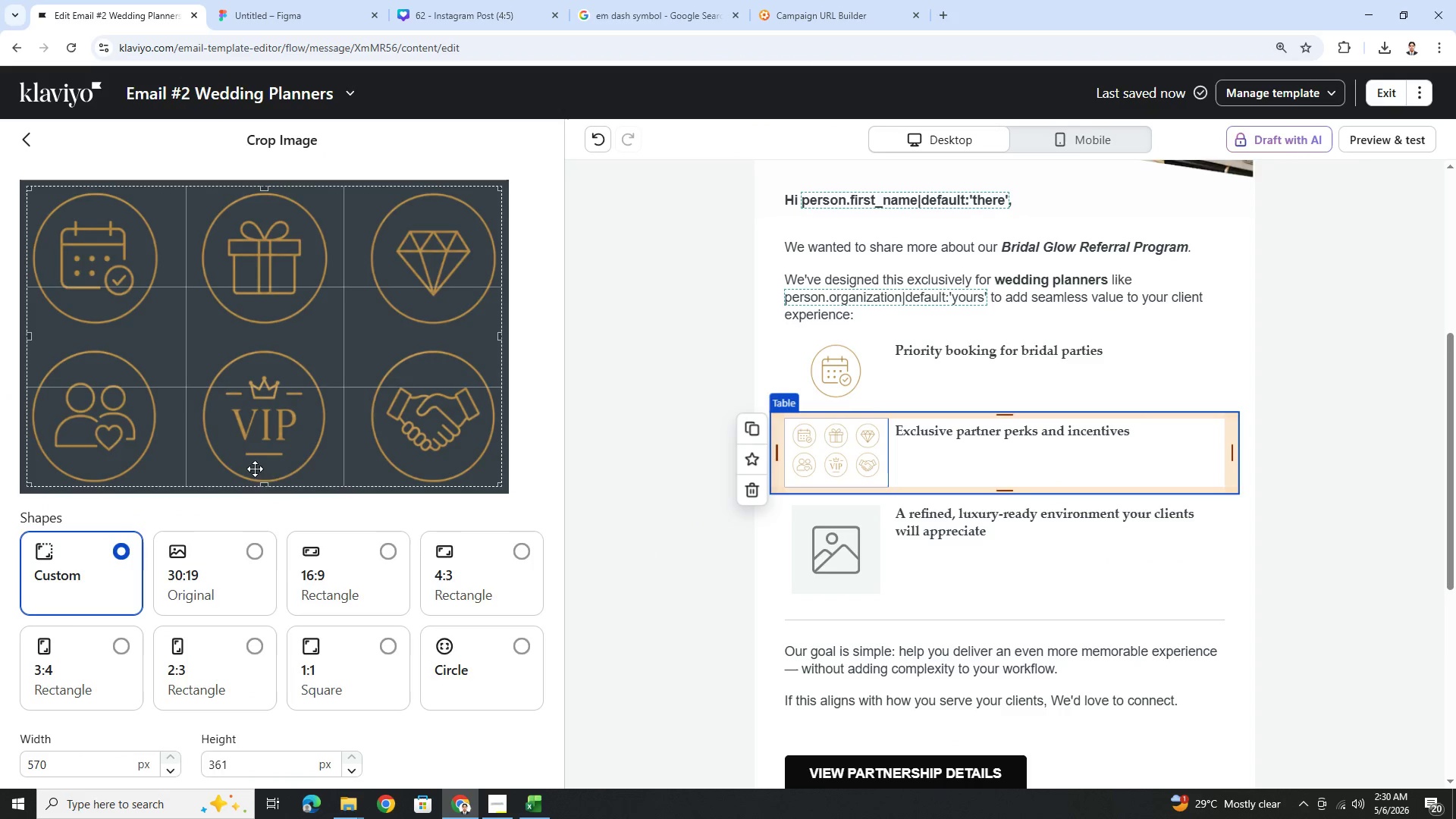 
left_click_drag(start_coordinate=[266, 486], to_coordinate=[334, 332])
 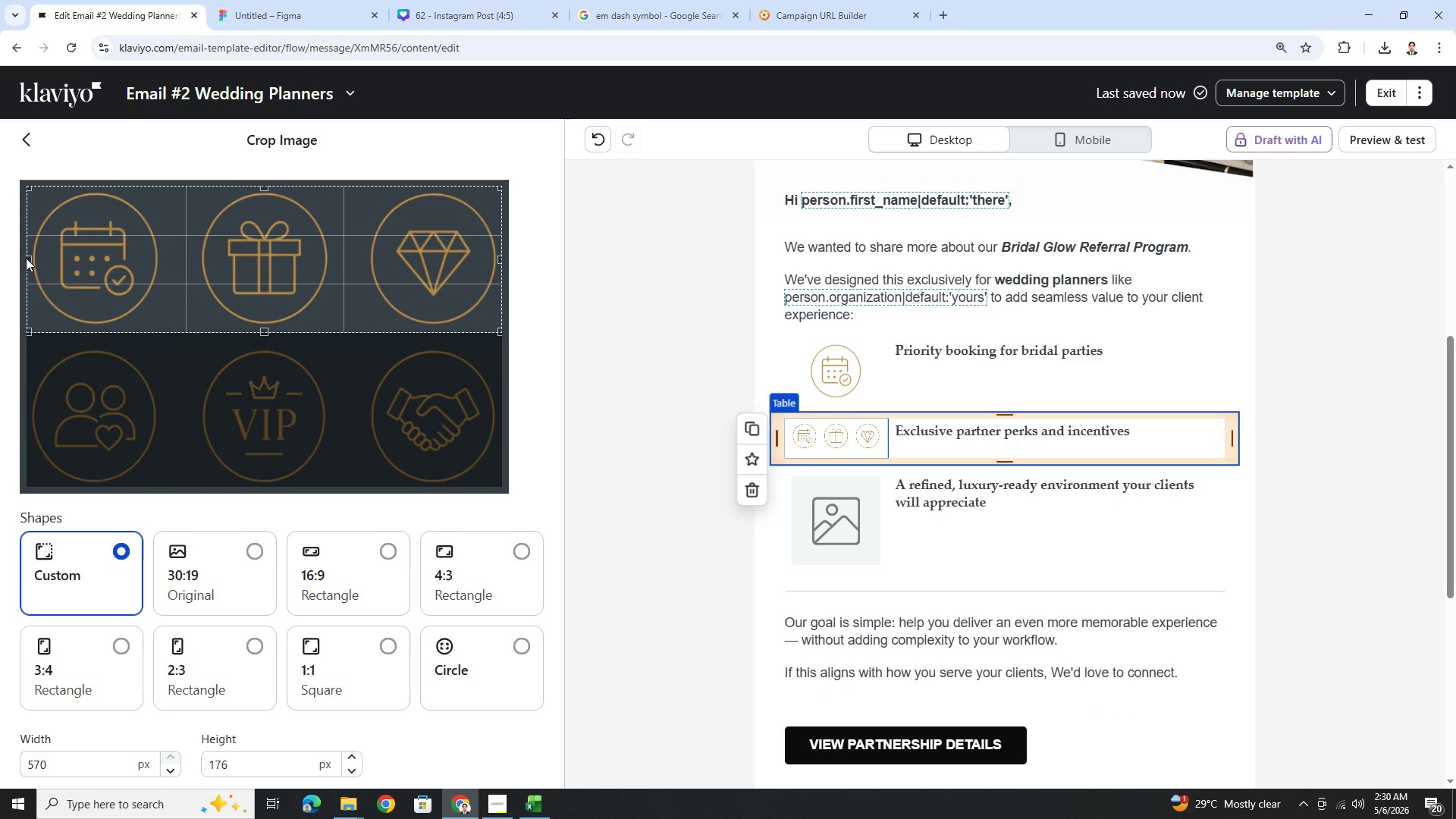 
left_click_drag(start_coordinate=[29, 259], to_coordinate=[199, 265])
 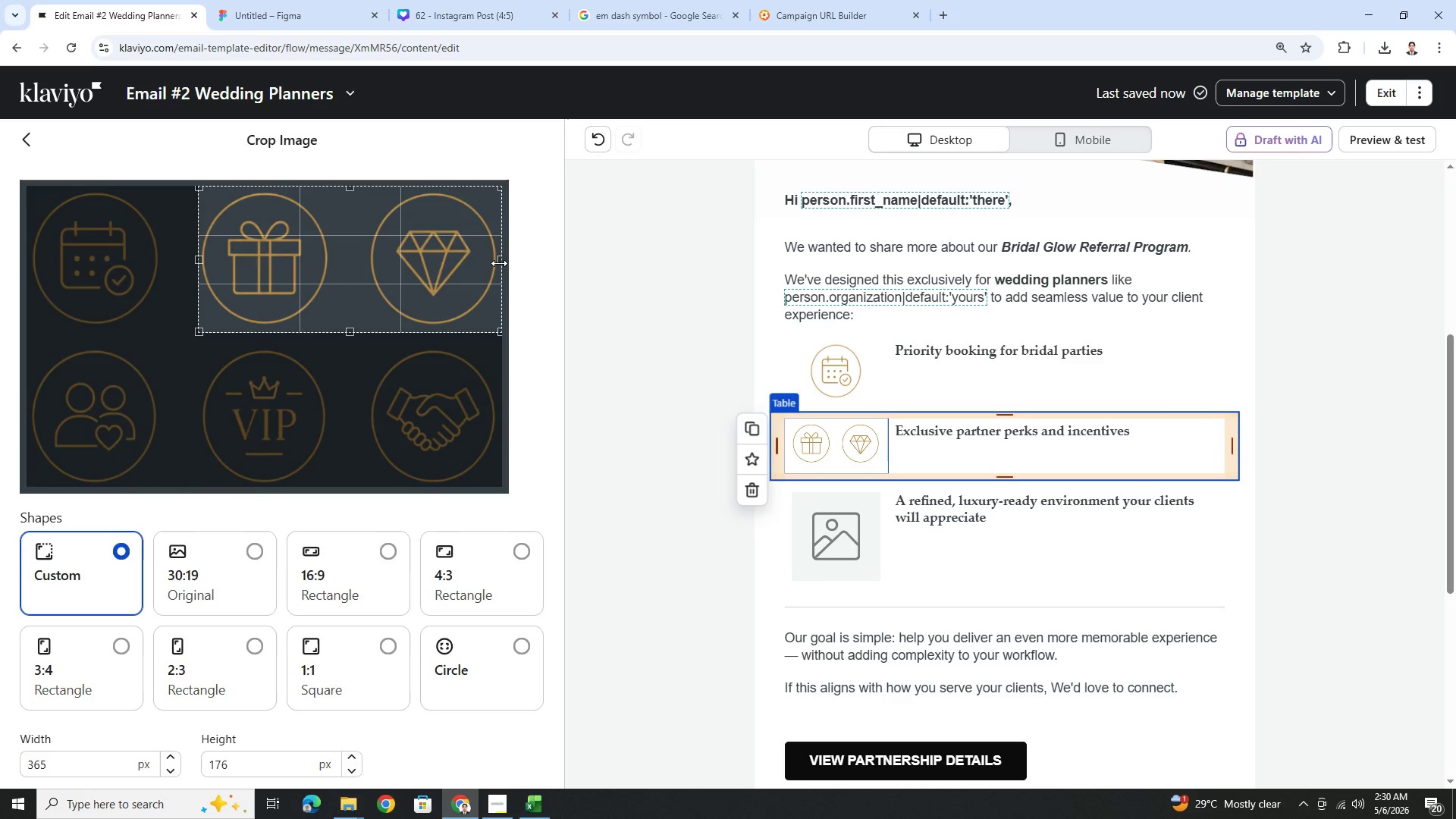 
left_click_drag(start_coordinate=[499, 263], to_coordinate=[329, 272])
 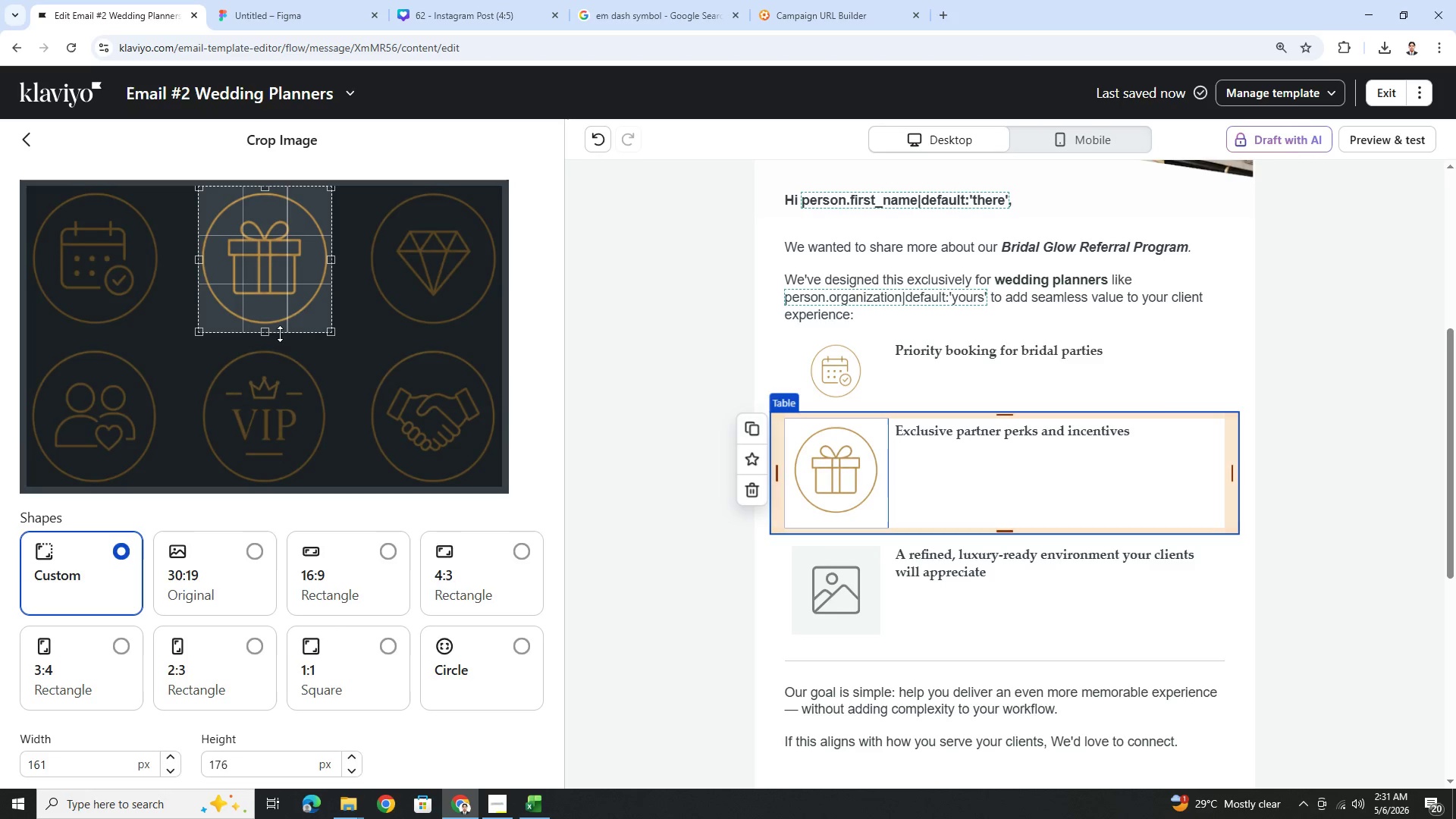 
left_click_drag(start_coordinate=[274, 333], to_coordinate=[275, 329])
 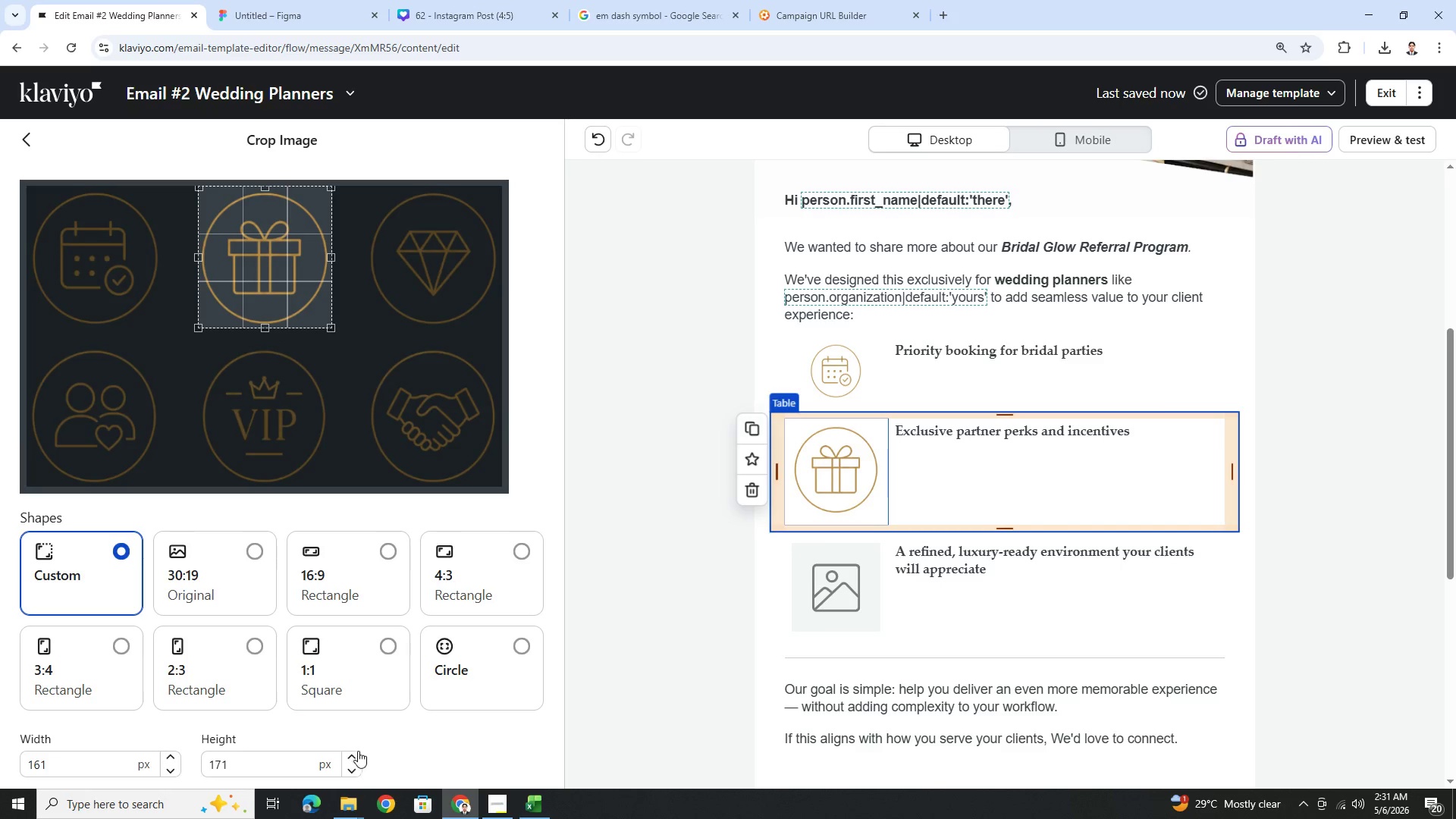 
scroll: coordinate [418, 739], scroll_direction: down, amount: 6.0
 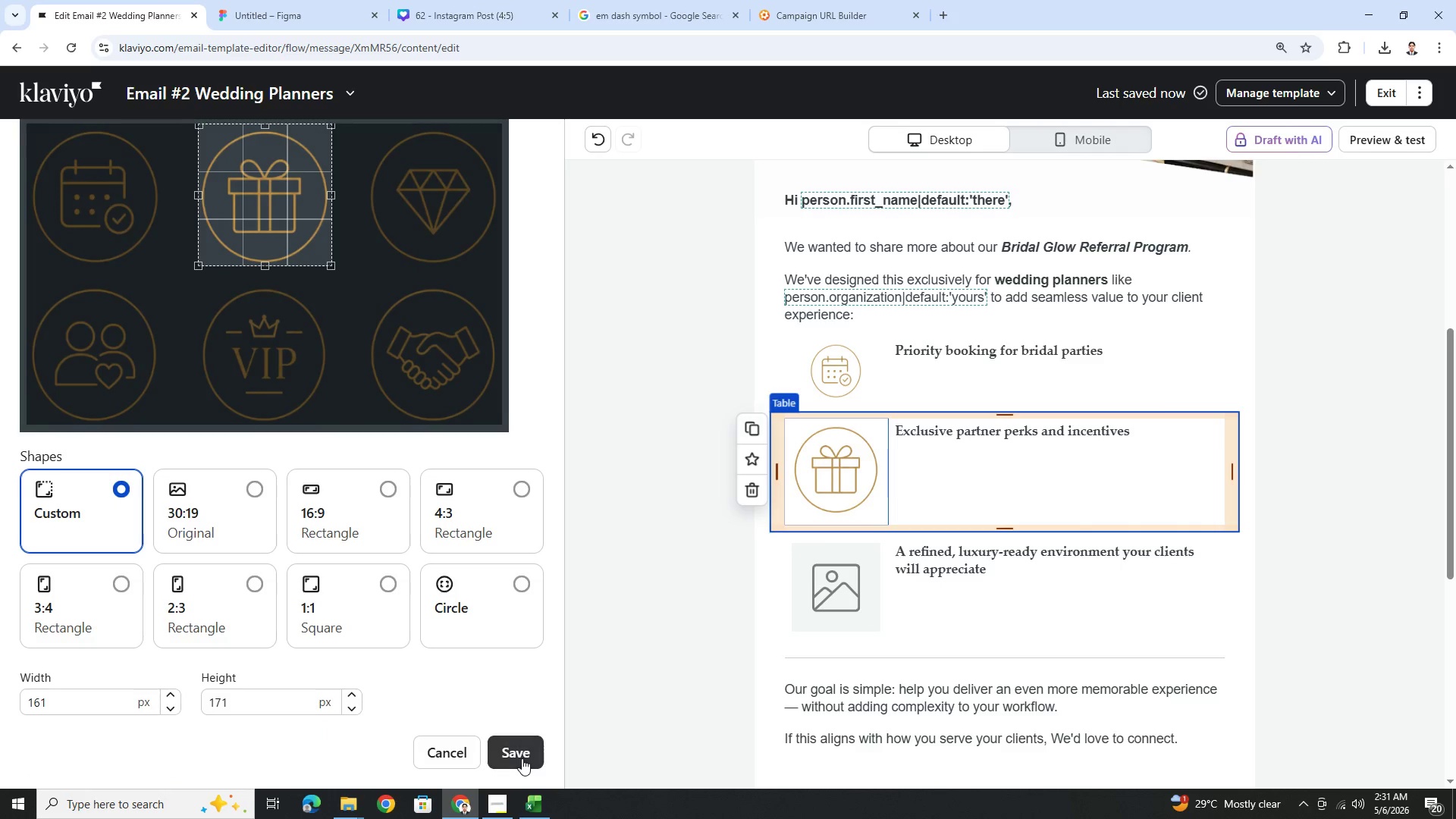 
left_click([521, 758])
 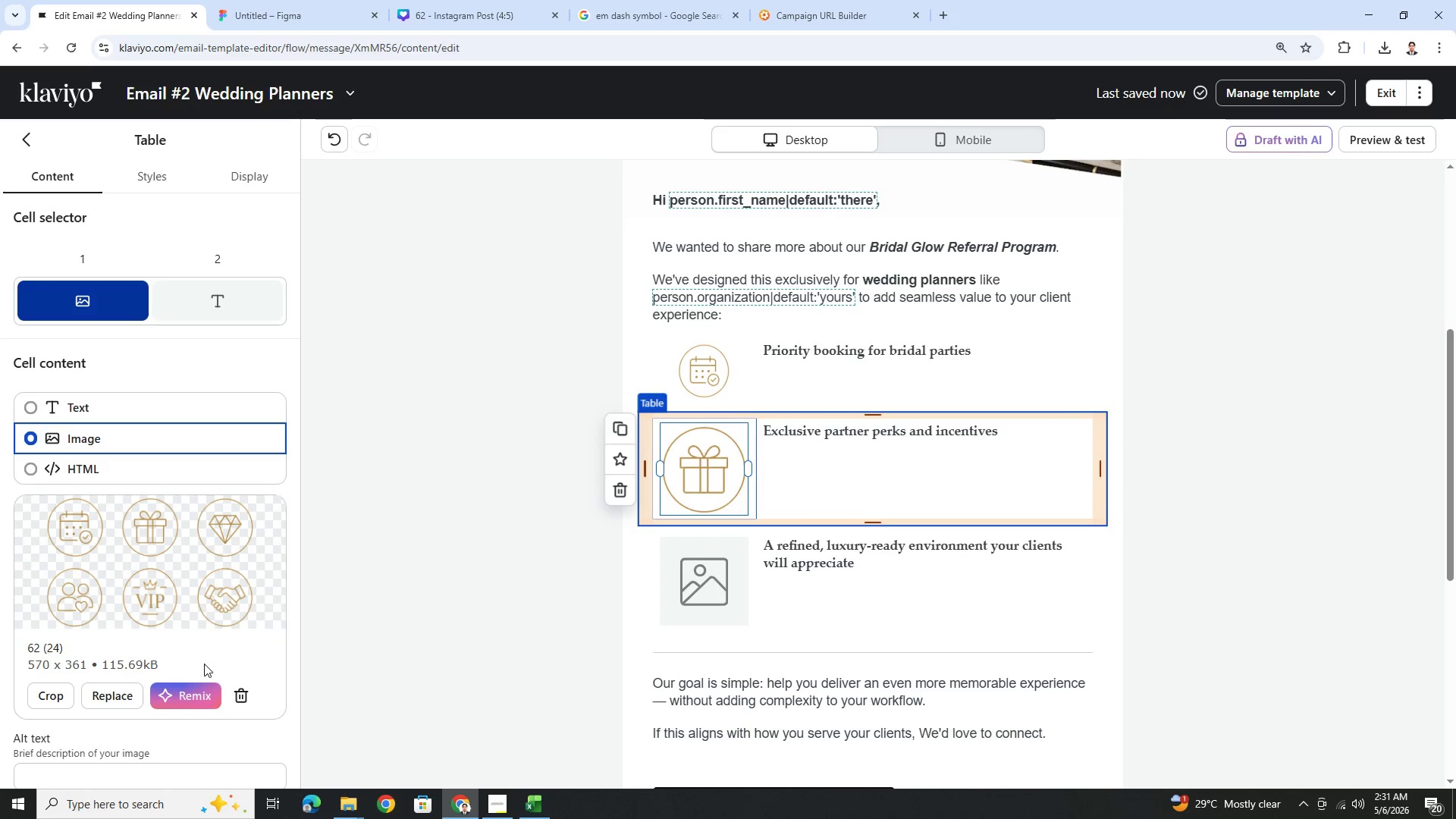 
wait(5.28)
 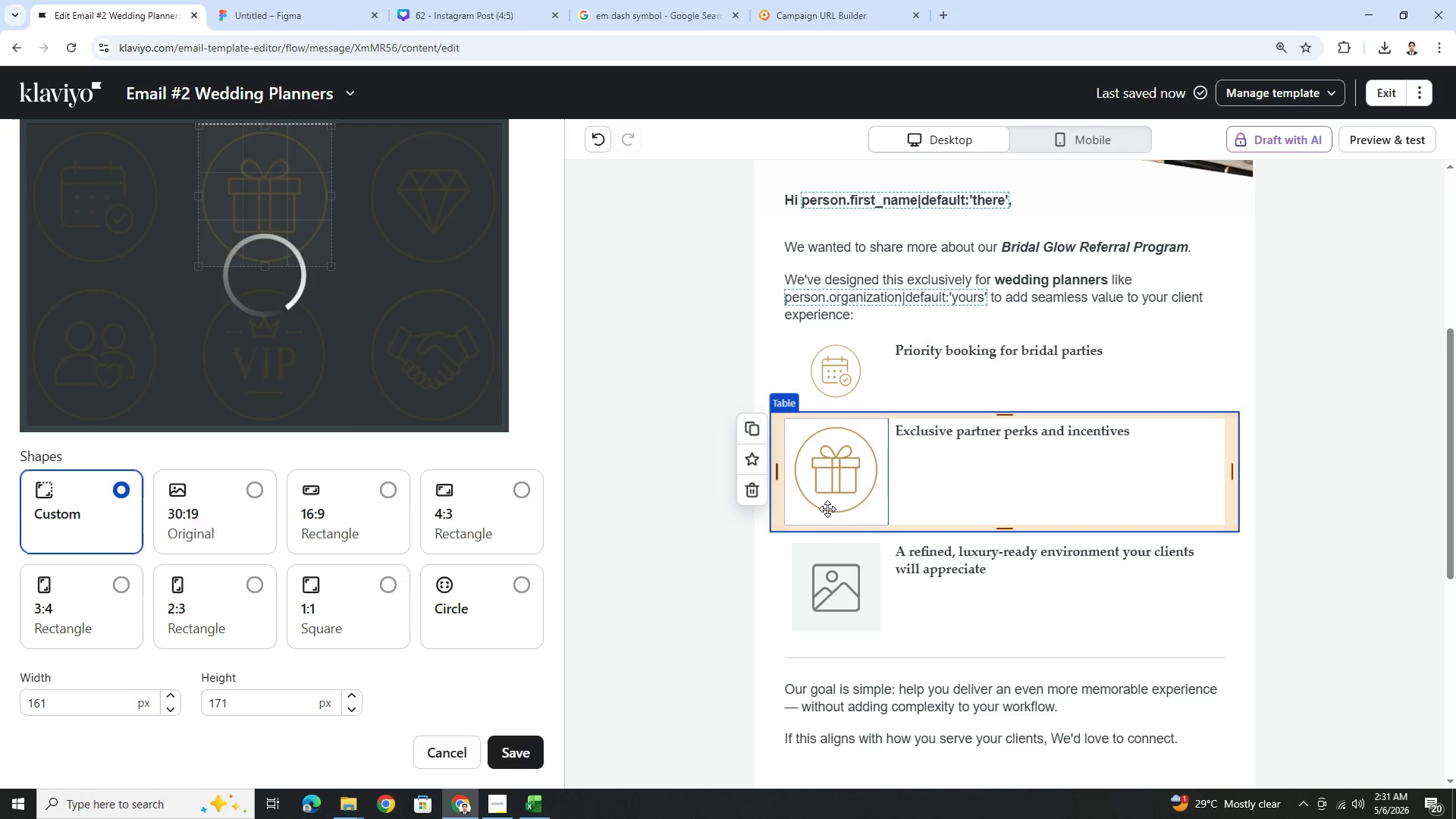 
left_click_drag(start_coordinate=[746, 468], to_coordinate=[706, 472])
 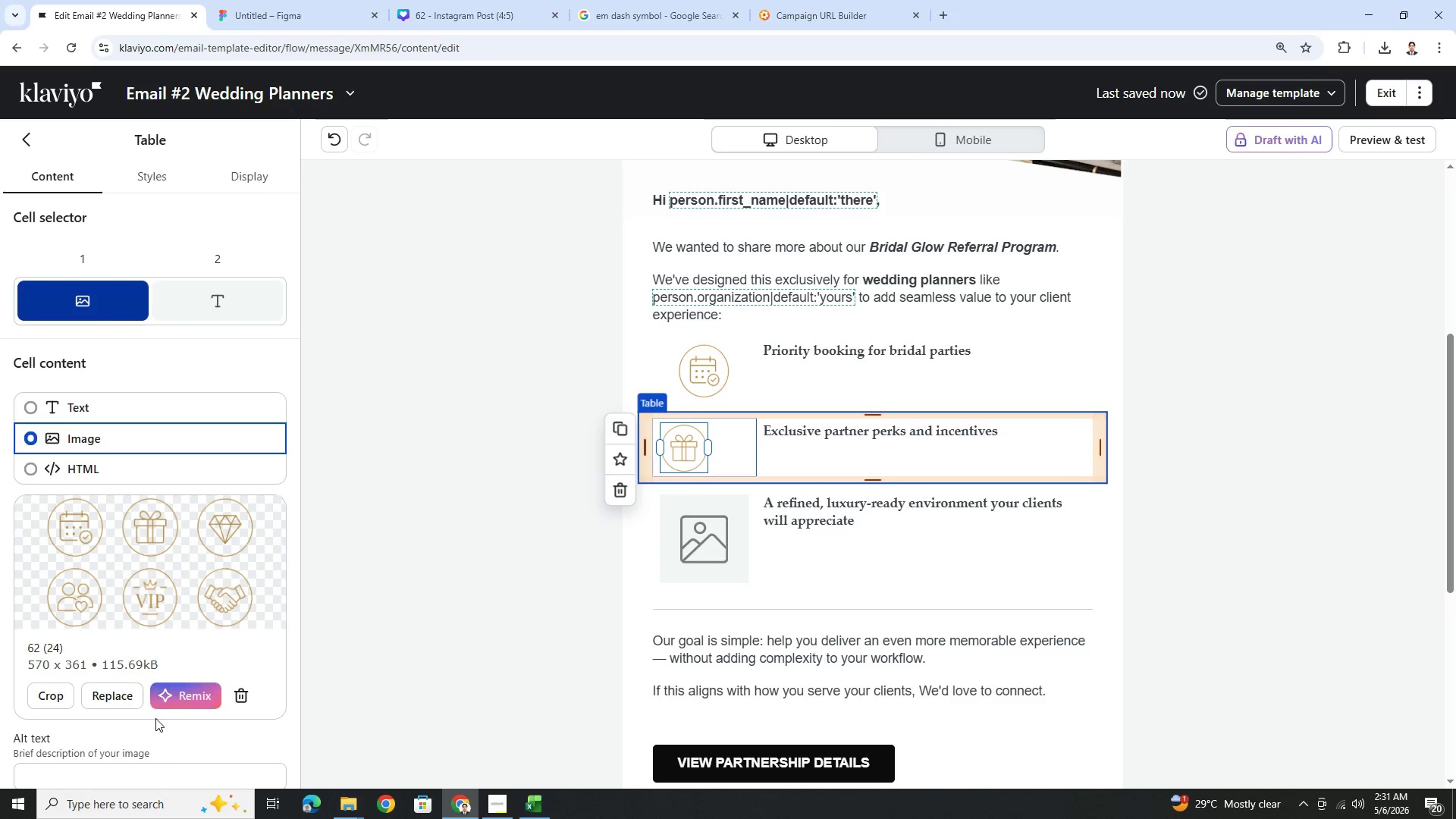 
scroll: coordinate [163, 715], scroll_direction: down, amount: 4.0
 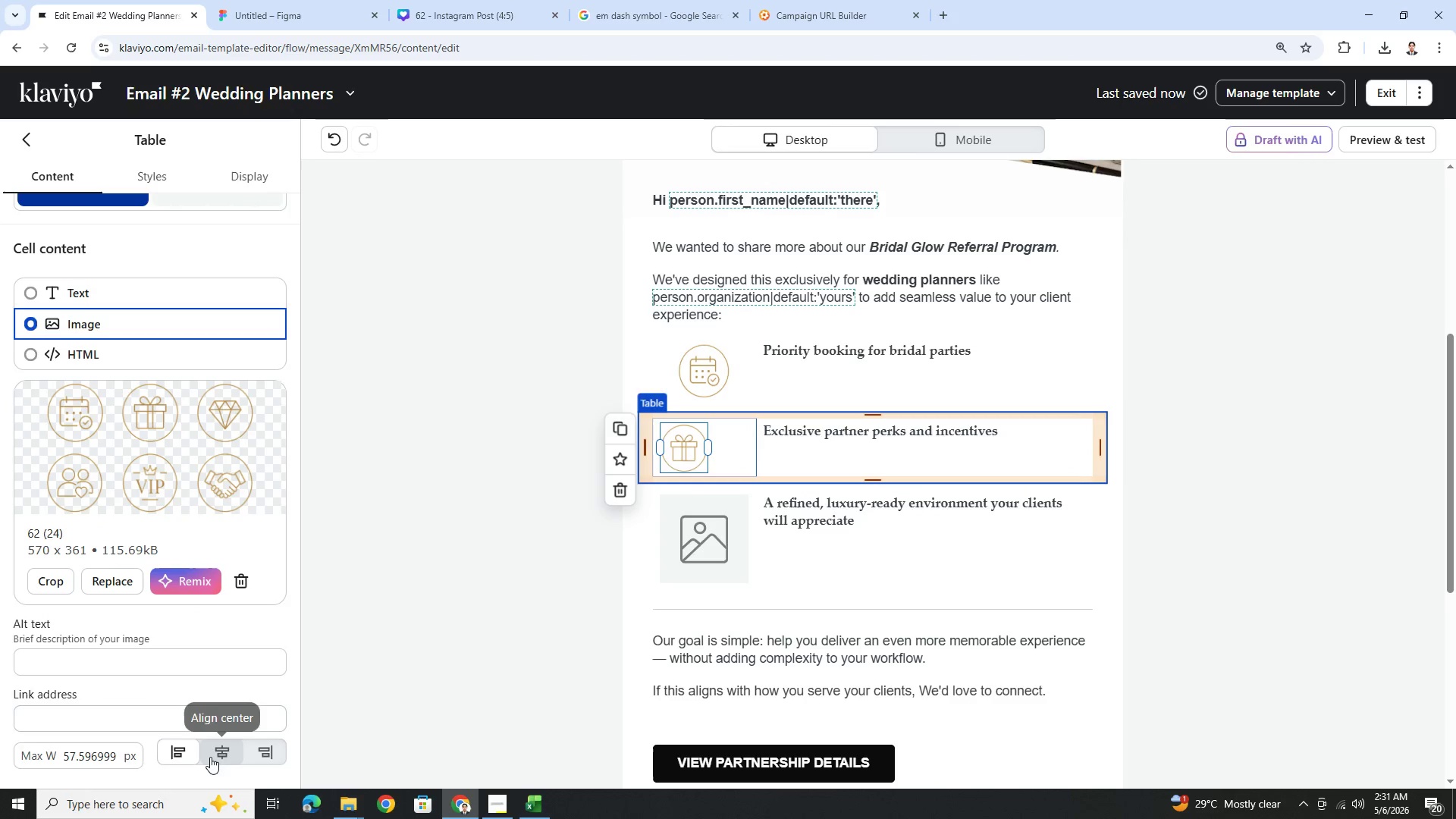 
left_click([213, 758])
 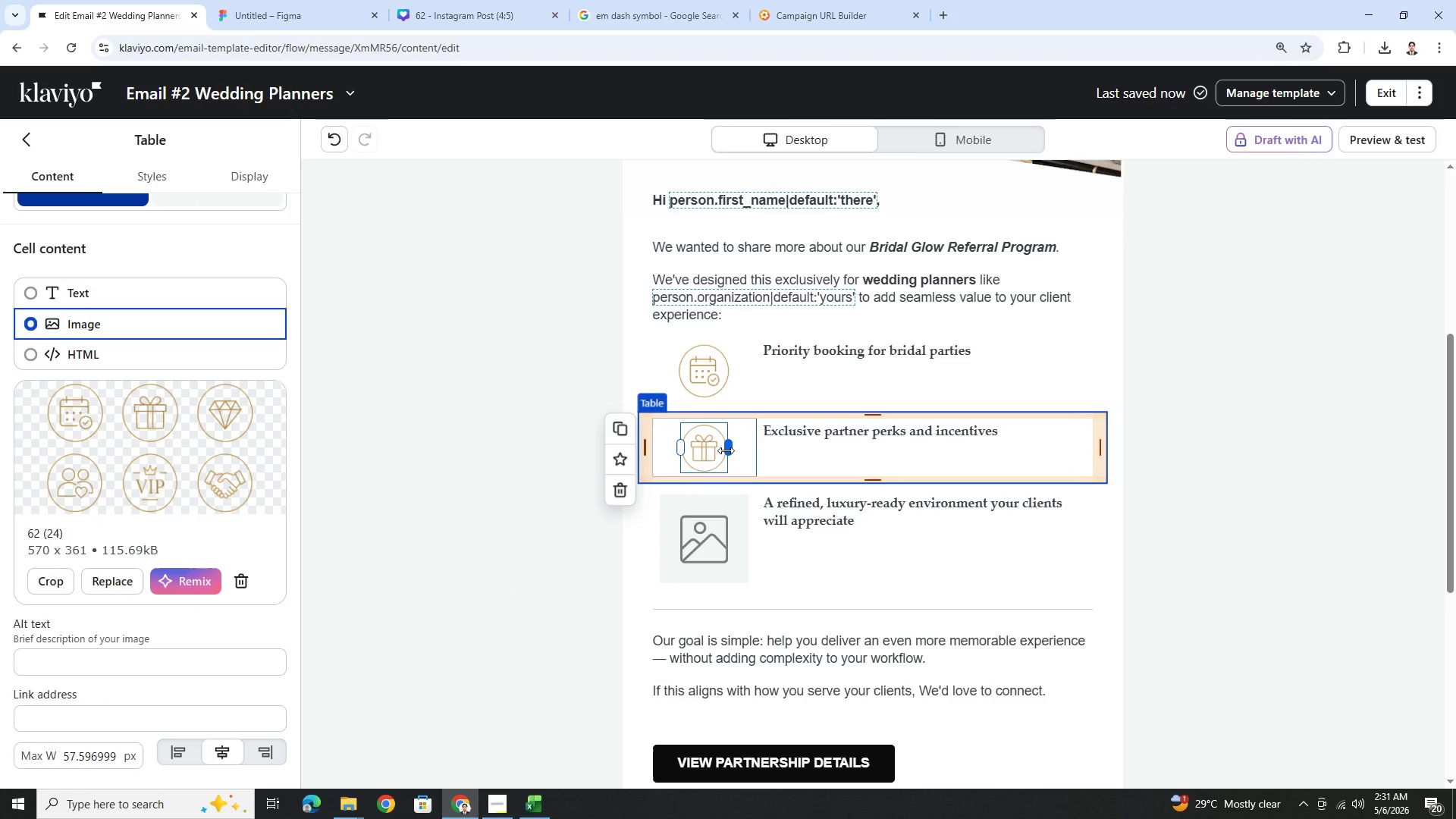 
left_click_drag(start_coordinate=[726, 450], to_coordinate=[731, 449])
 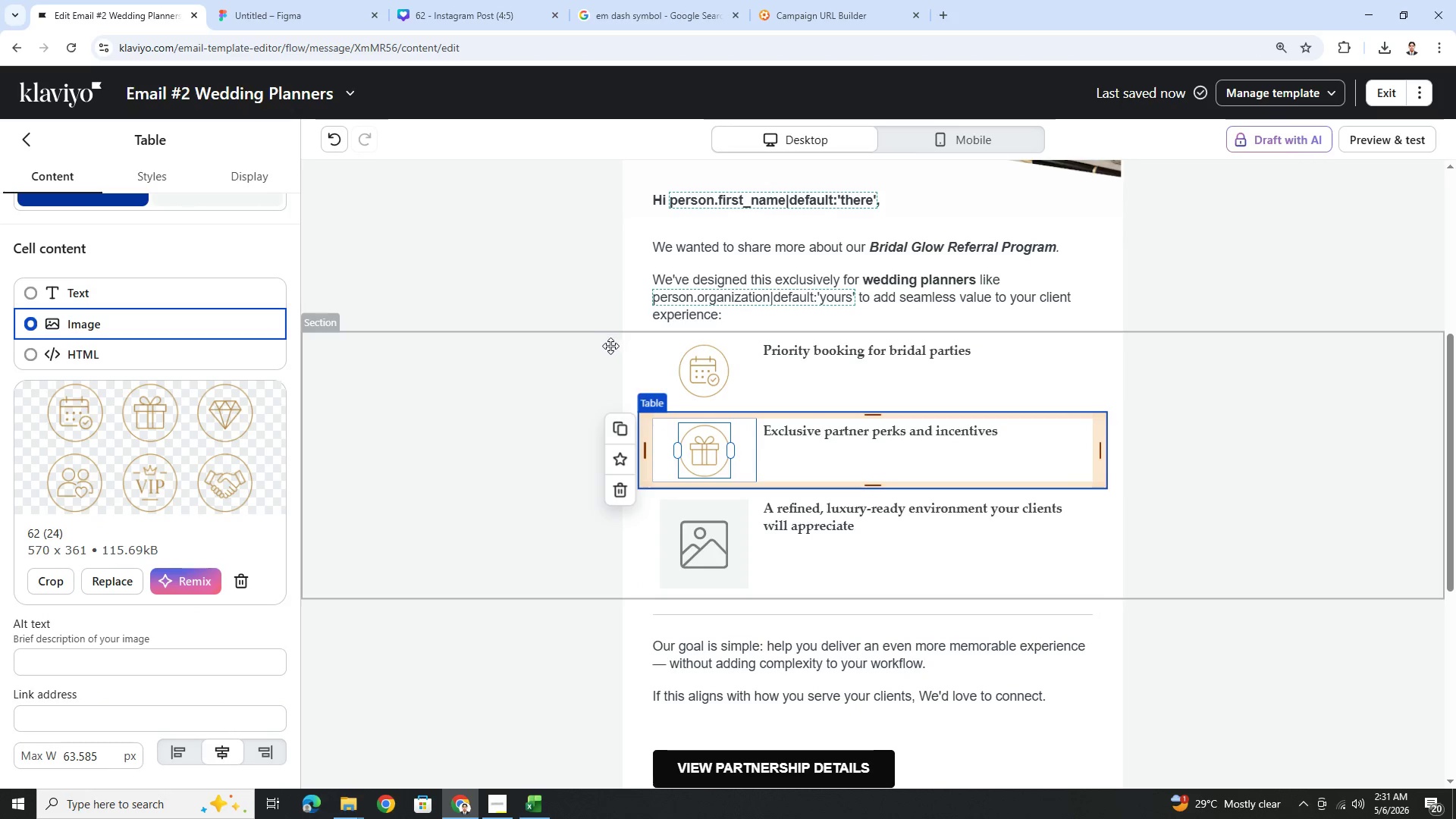 
left_click([673, 360])
 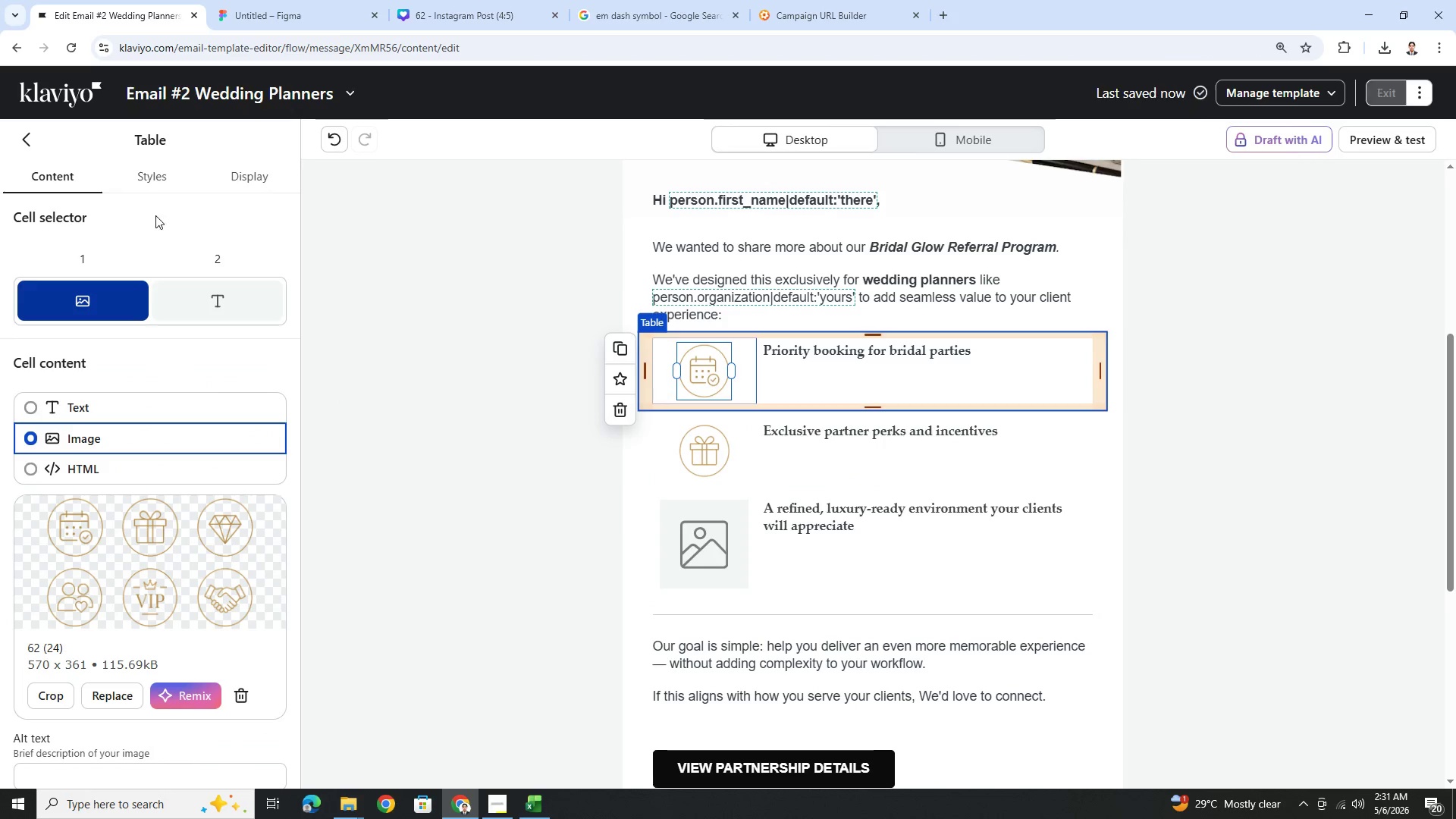 
left_click([155, 181])
 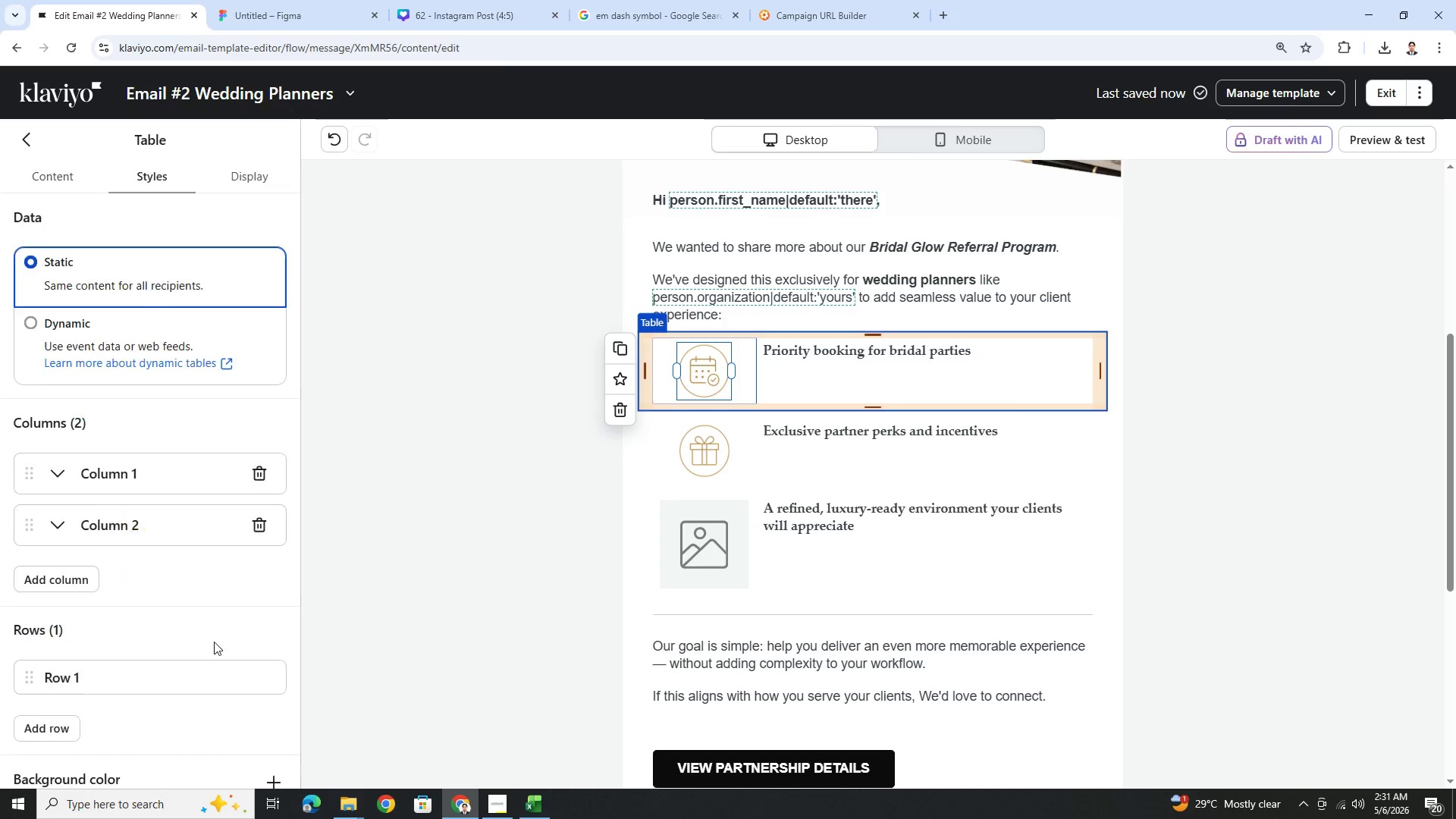 
scroll: coordinate [210, 722], scroll_direction: down, amount: 11.0
 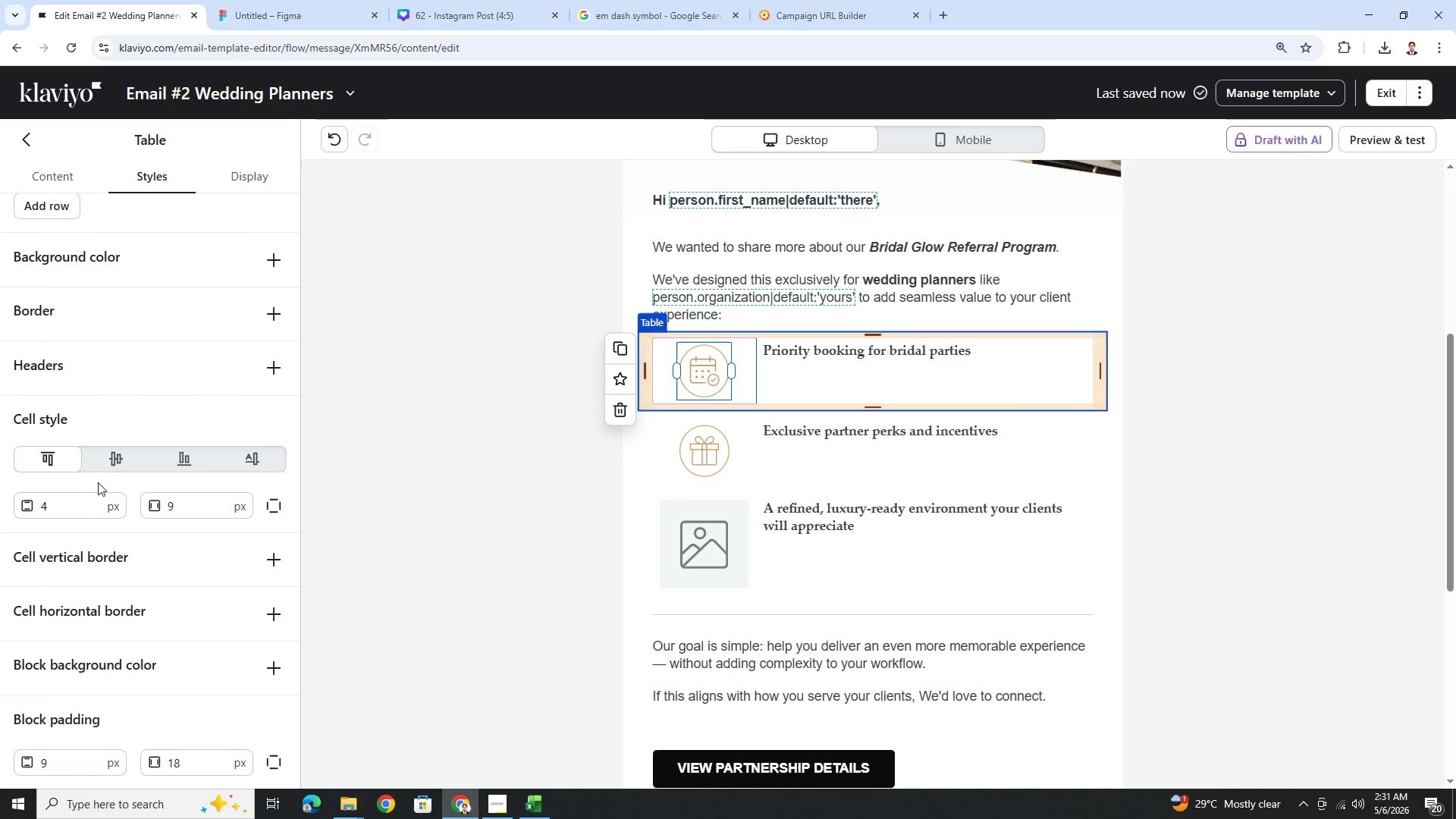 
left_click([112, 458])
 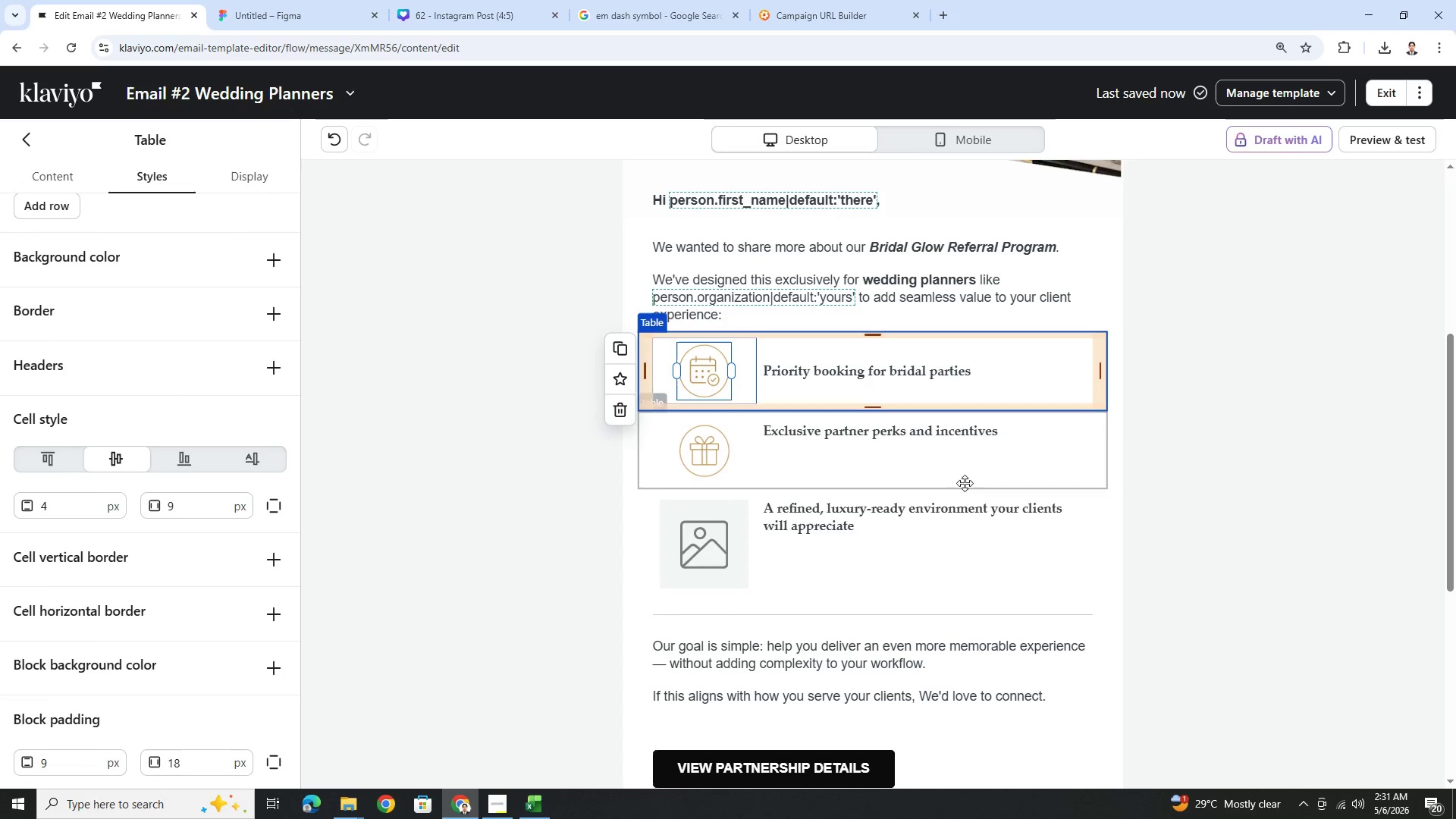 
left_click([1209, 588])
 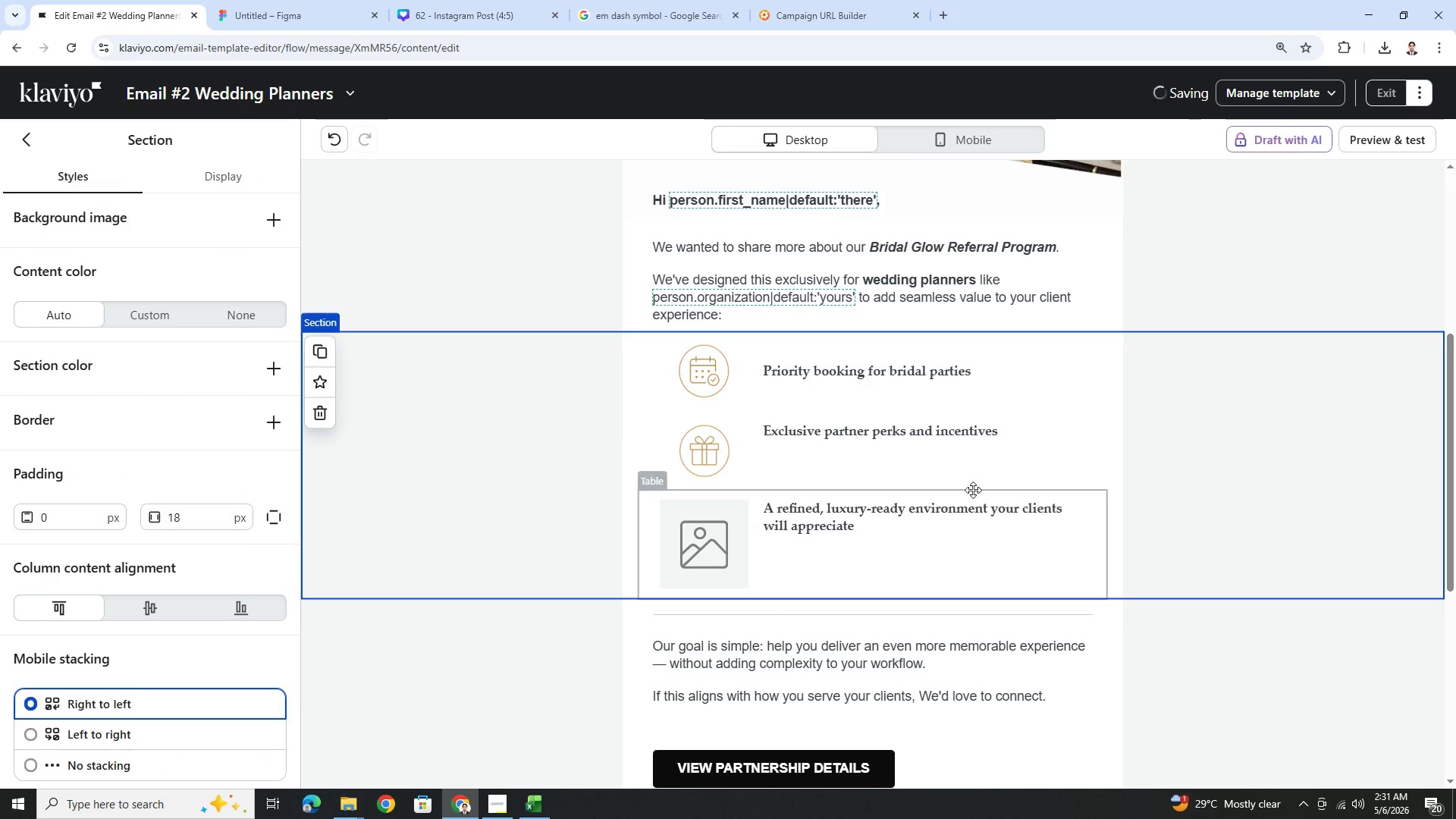 
left_click([916, 433])
 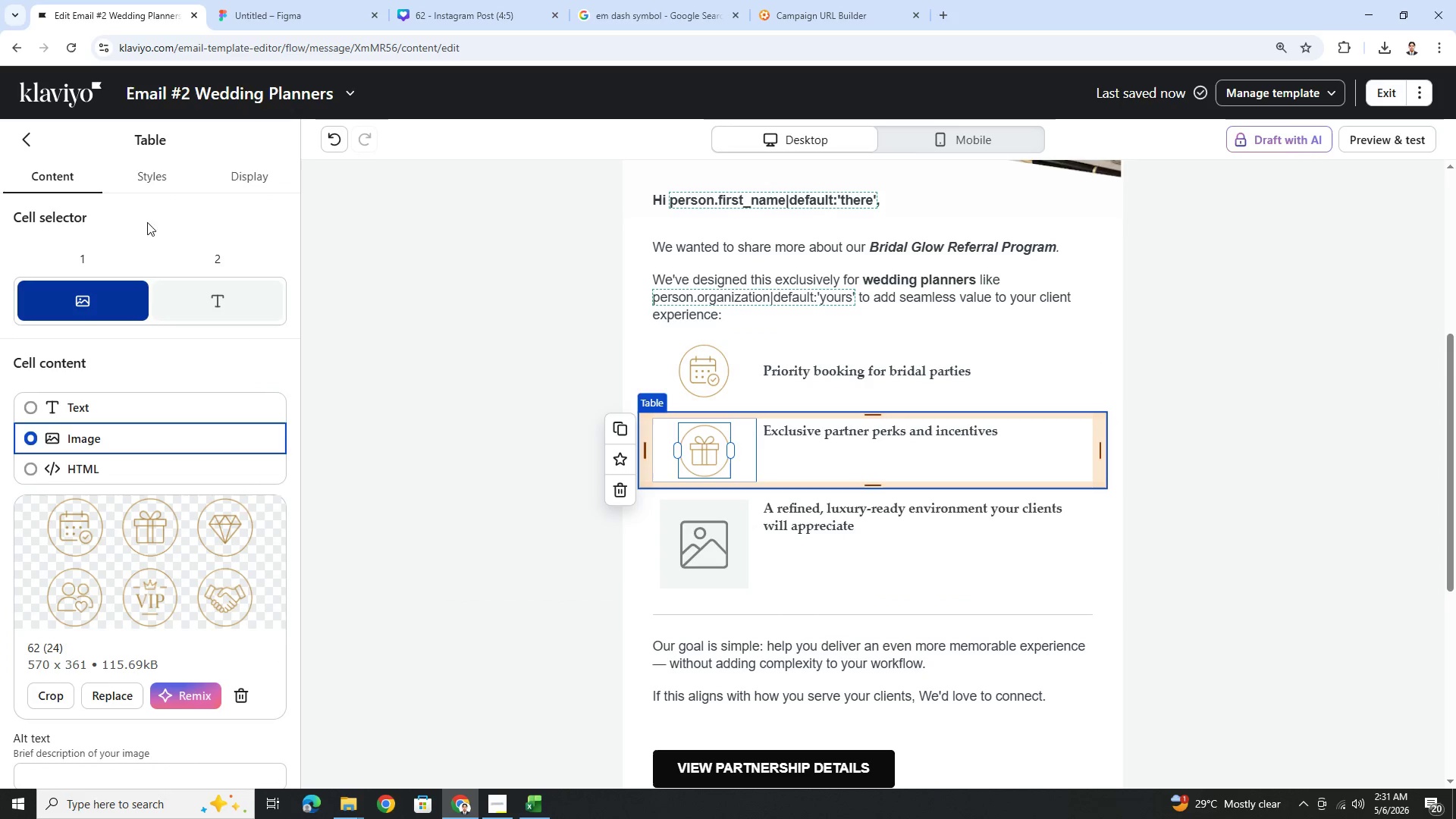 
left_click([158, 182])
 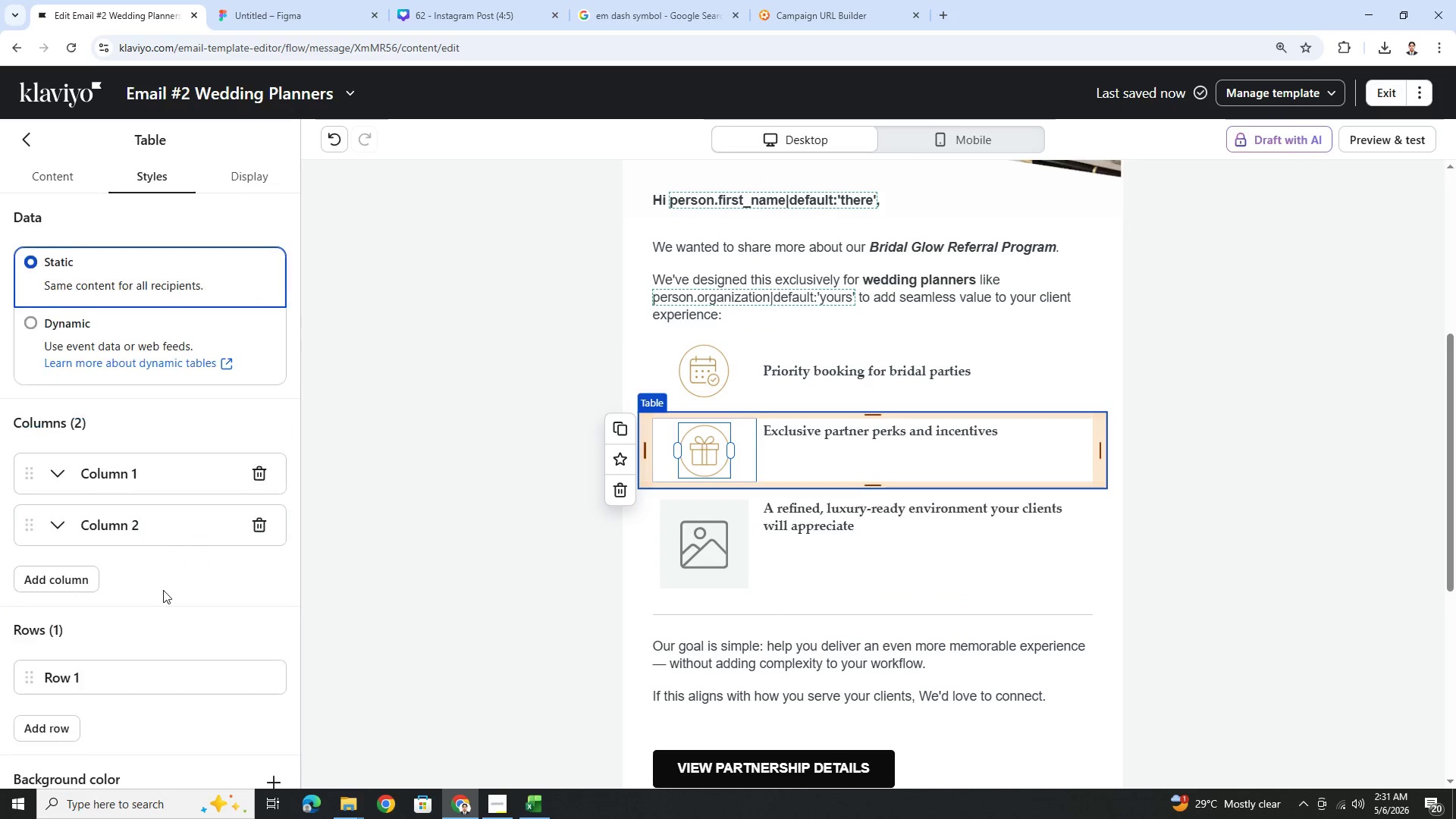 
scroll: coordinate [173, 629], scroll_direction: down, amount: 12.0
 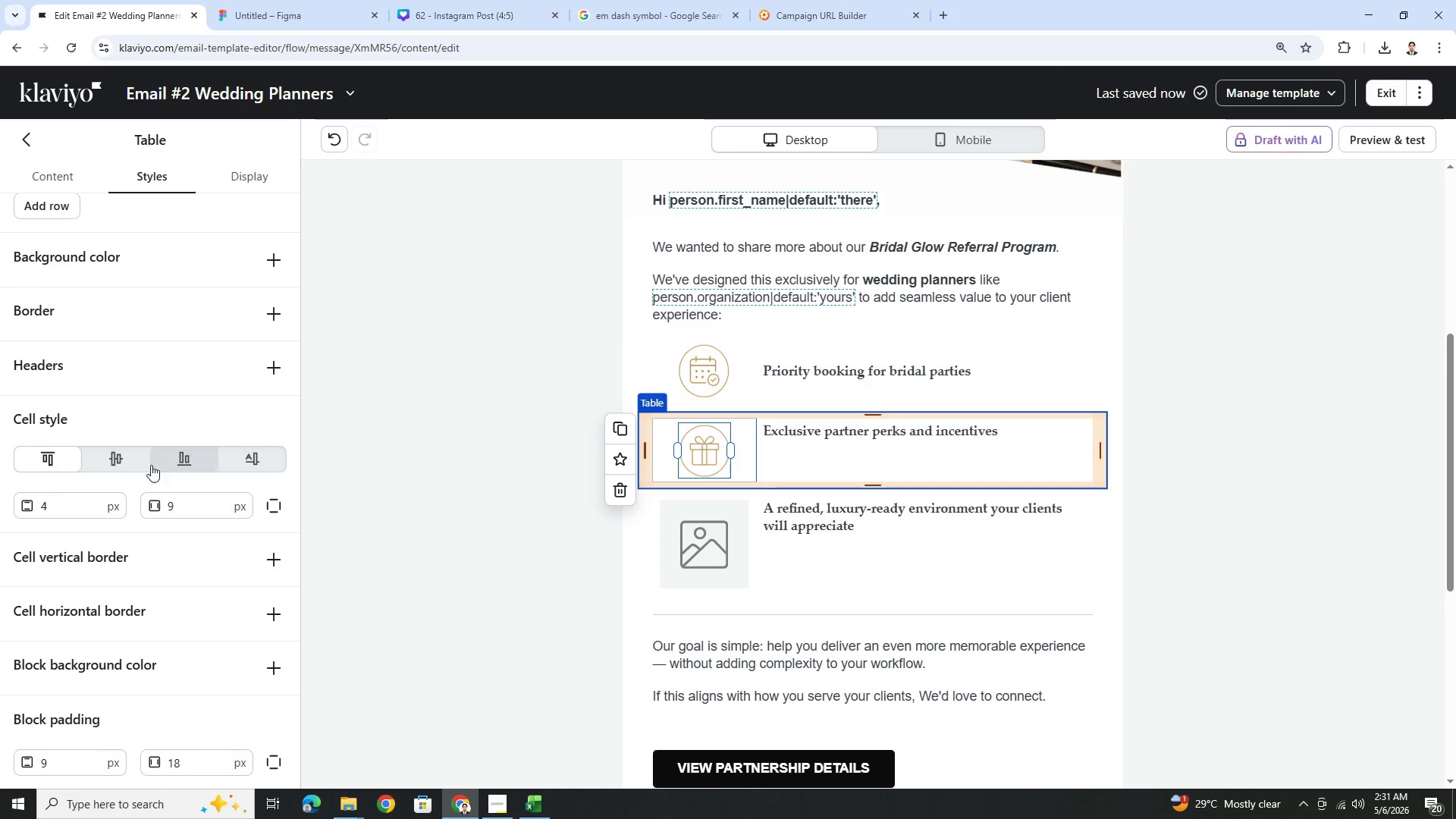 
left_click([125, 458])
 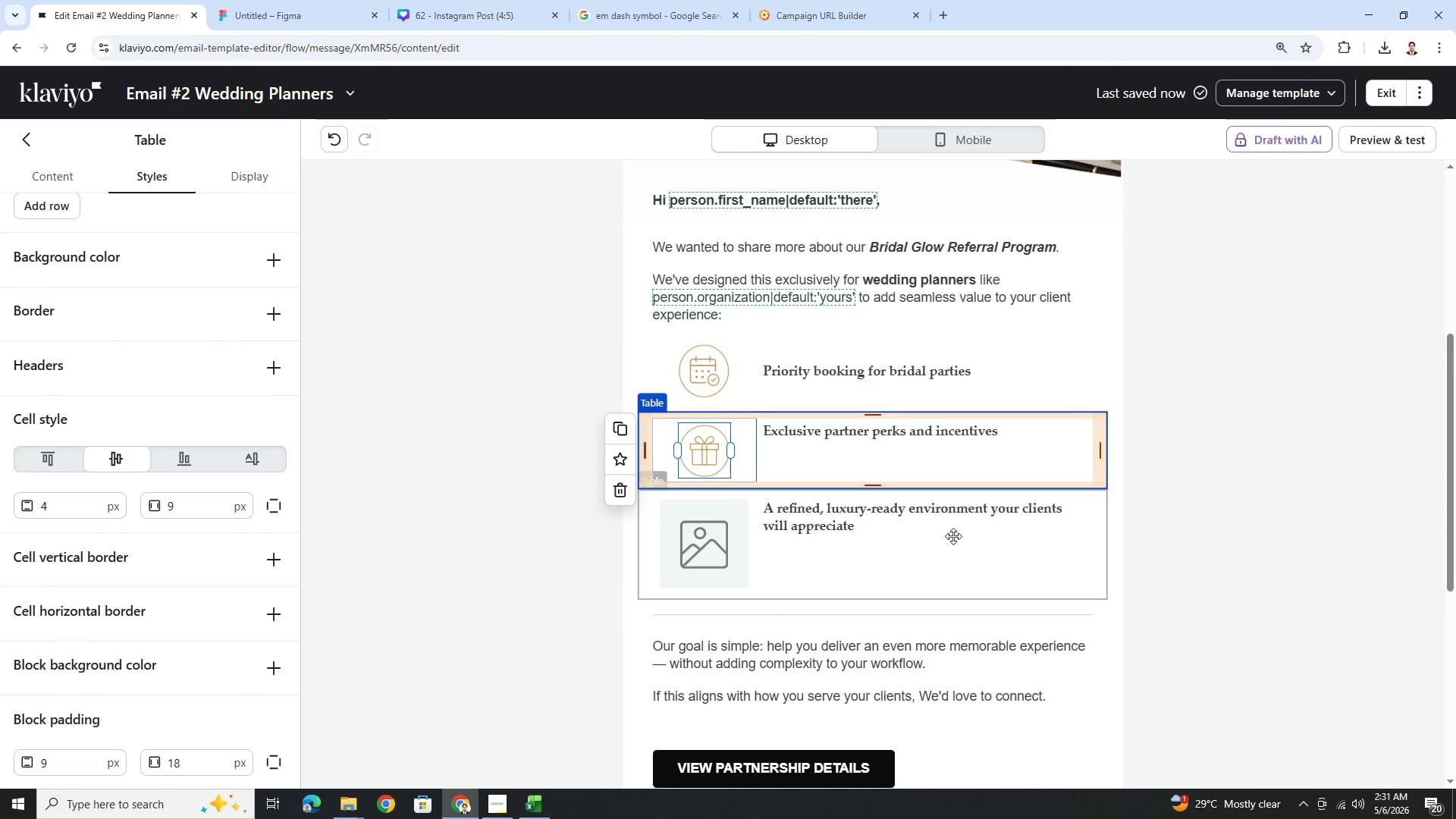 
left_click([940, 534])
 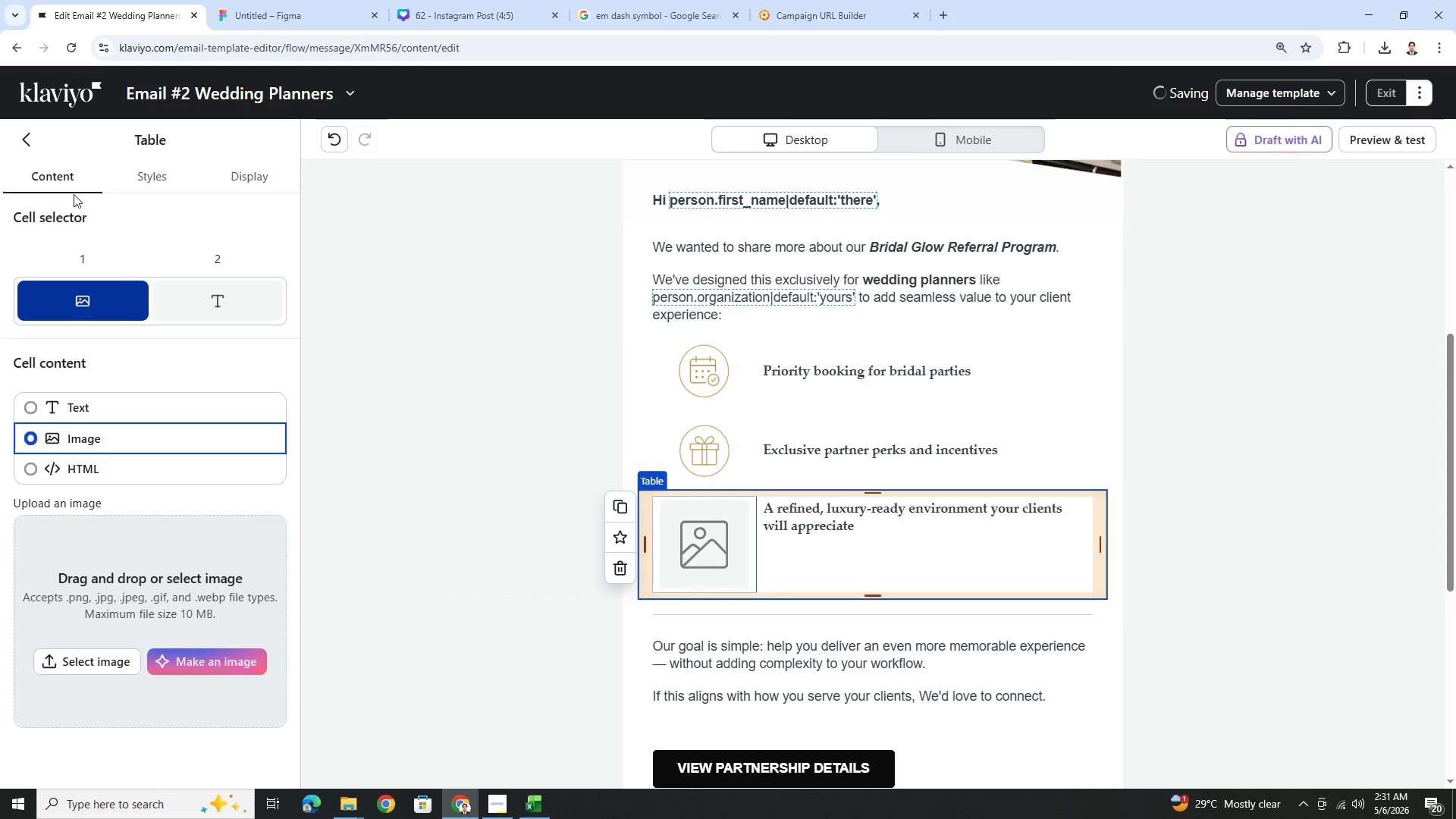 
left_click([158, 165])
 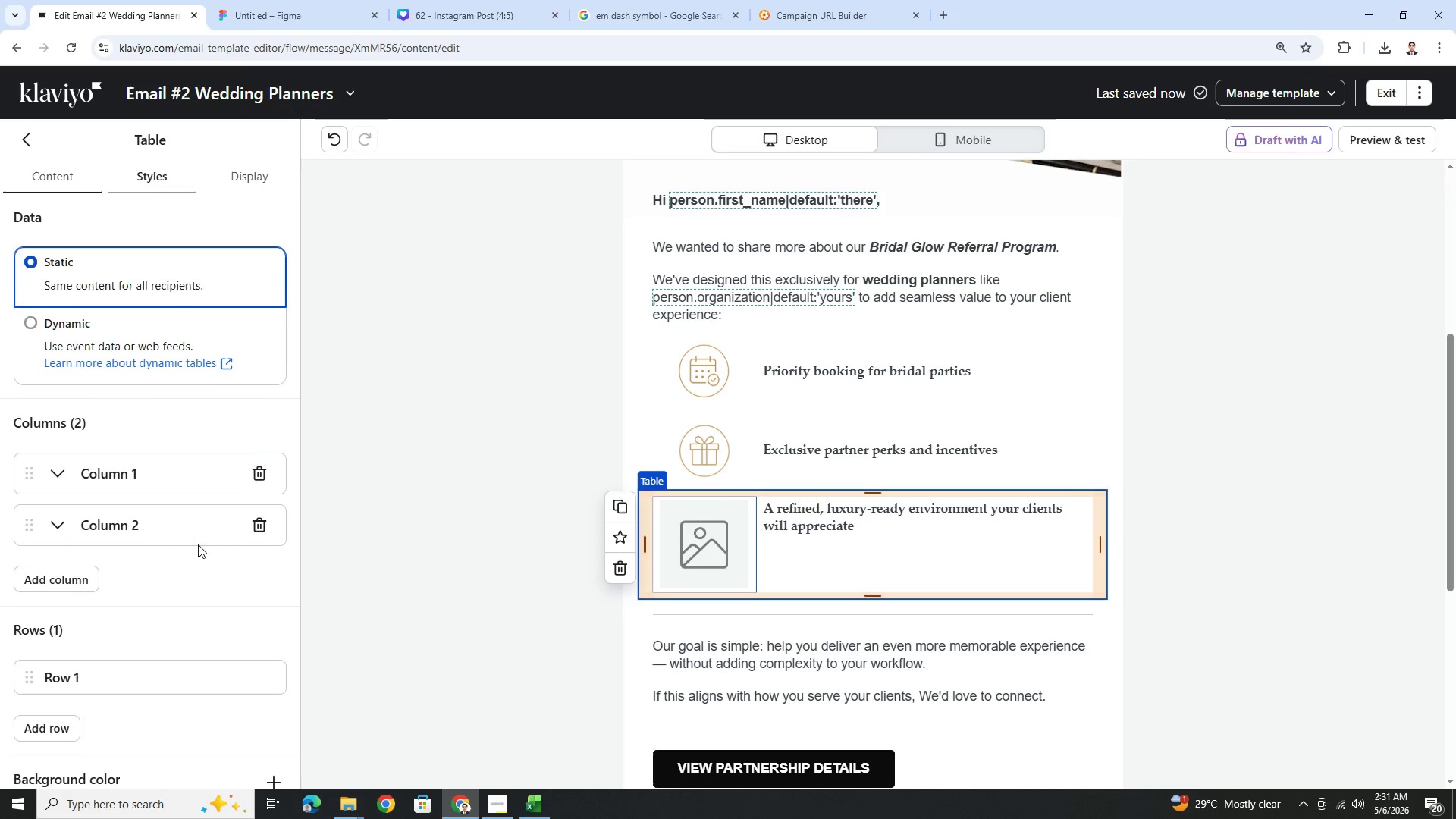 
scroll: coordinate [203, 619], scroll_direction: down, amount: 9.0
 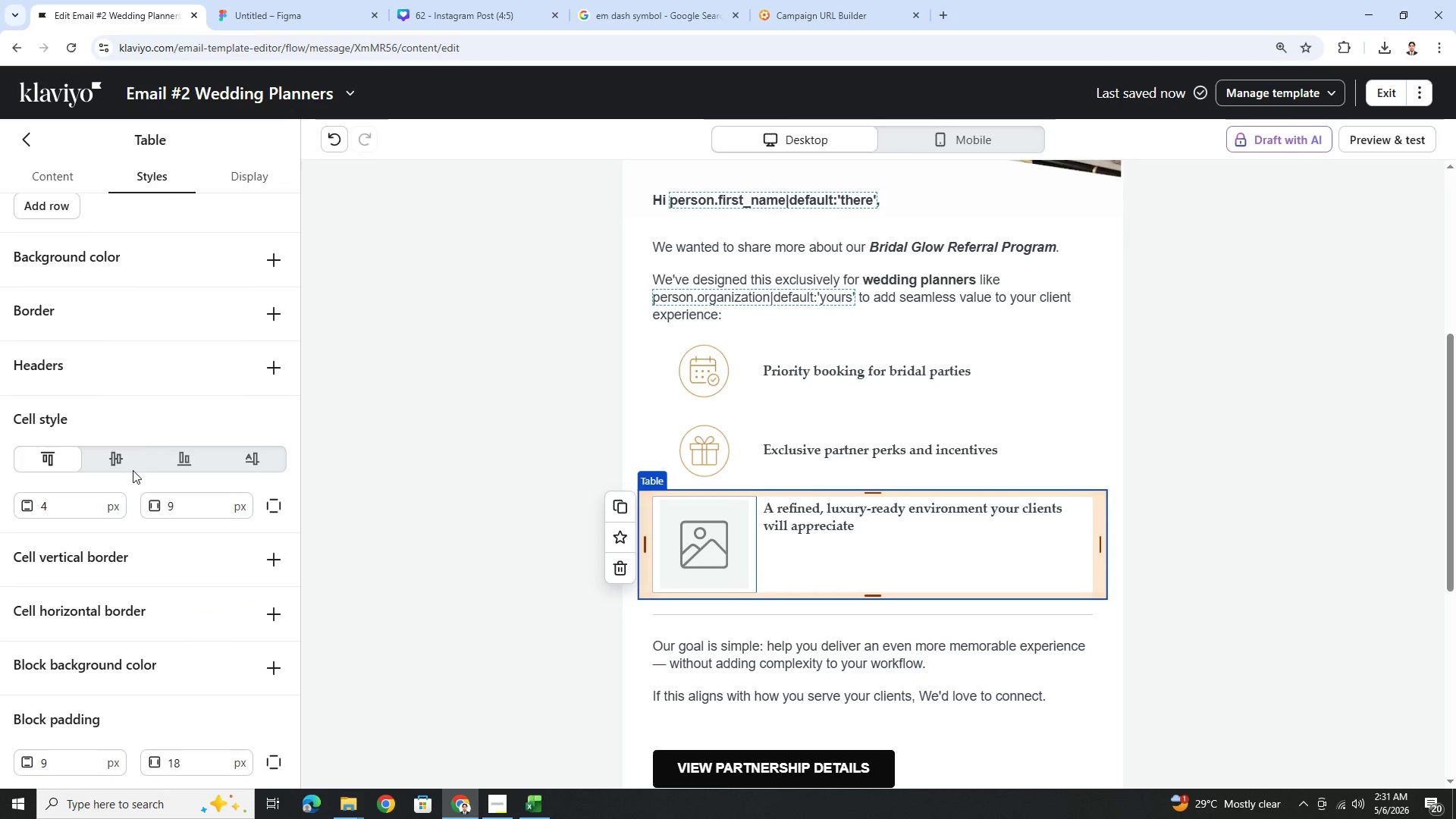 
left_click([120, 454])
 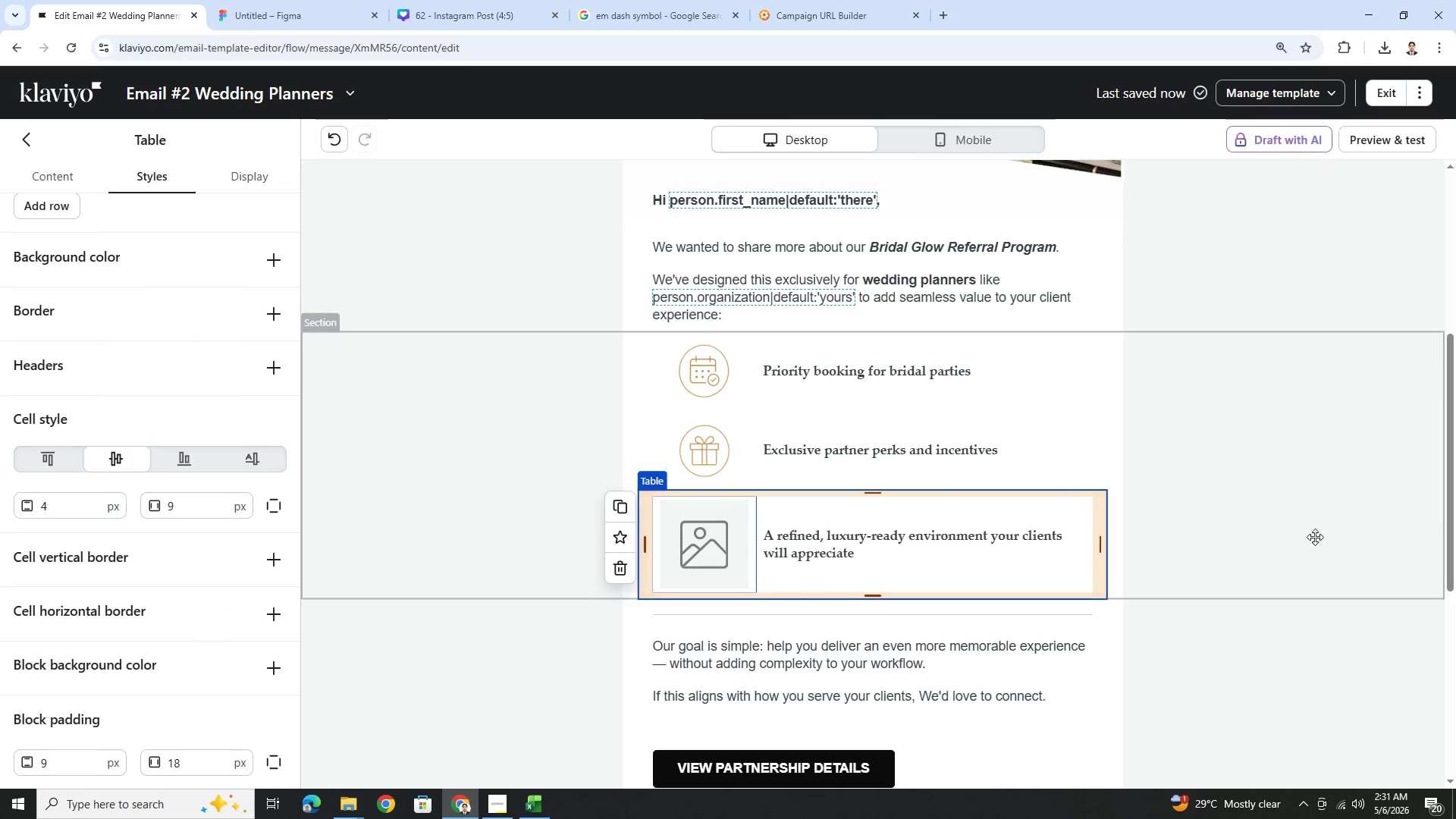 
left_click([1318, 538])
 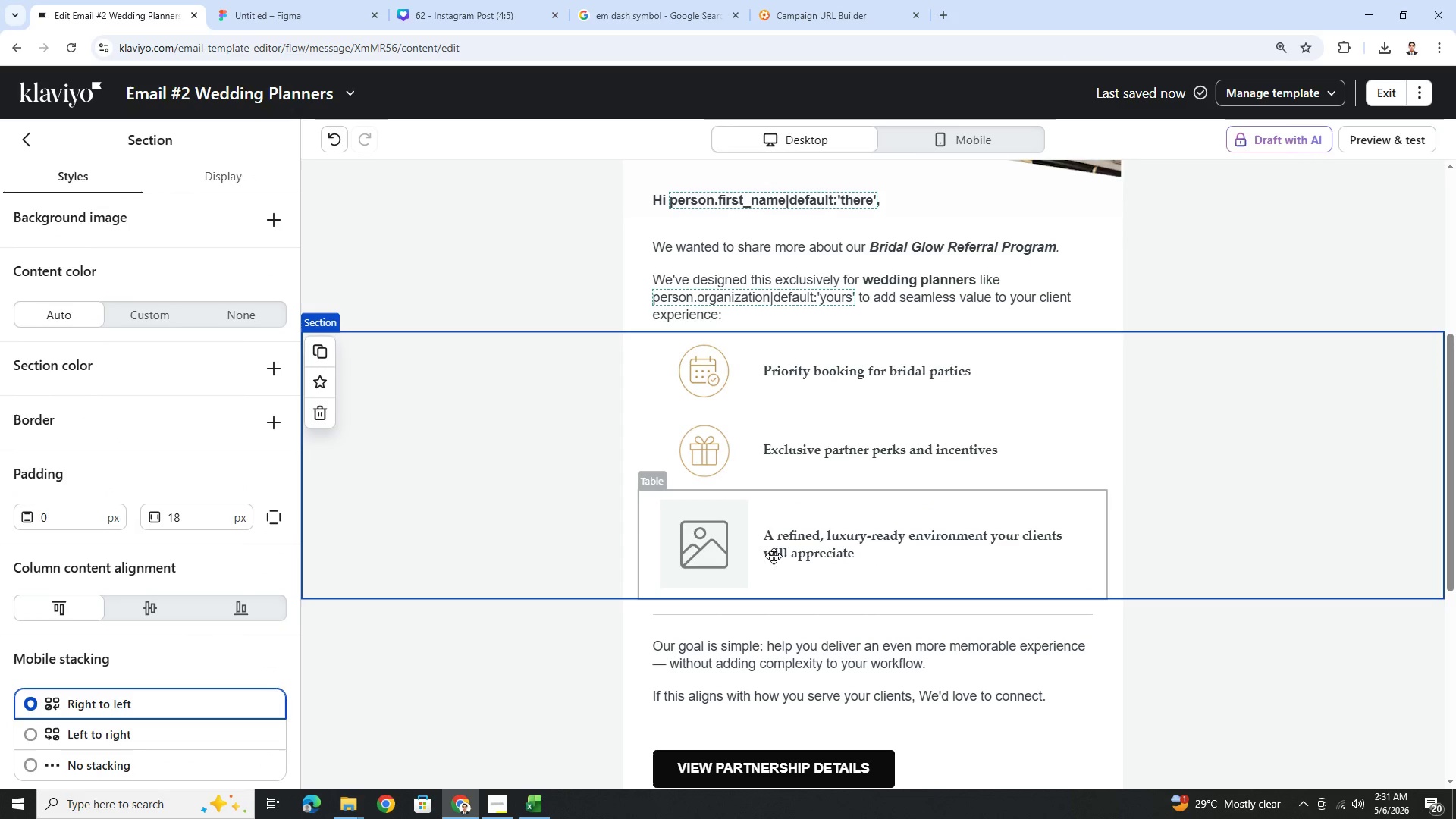 
left_click([726, 550])
 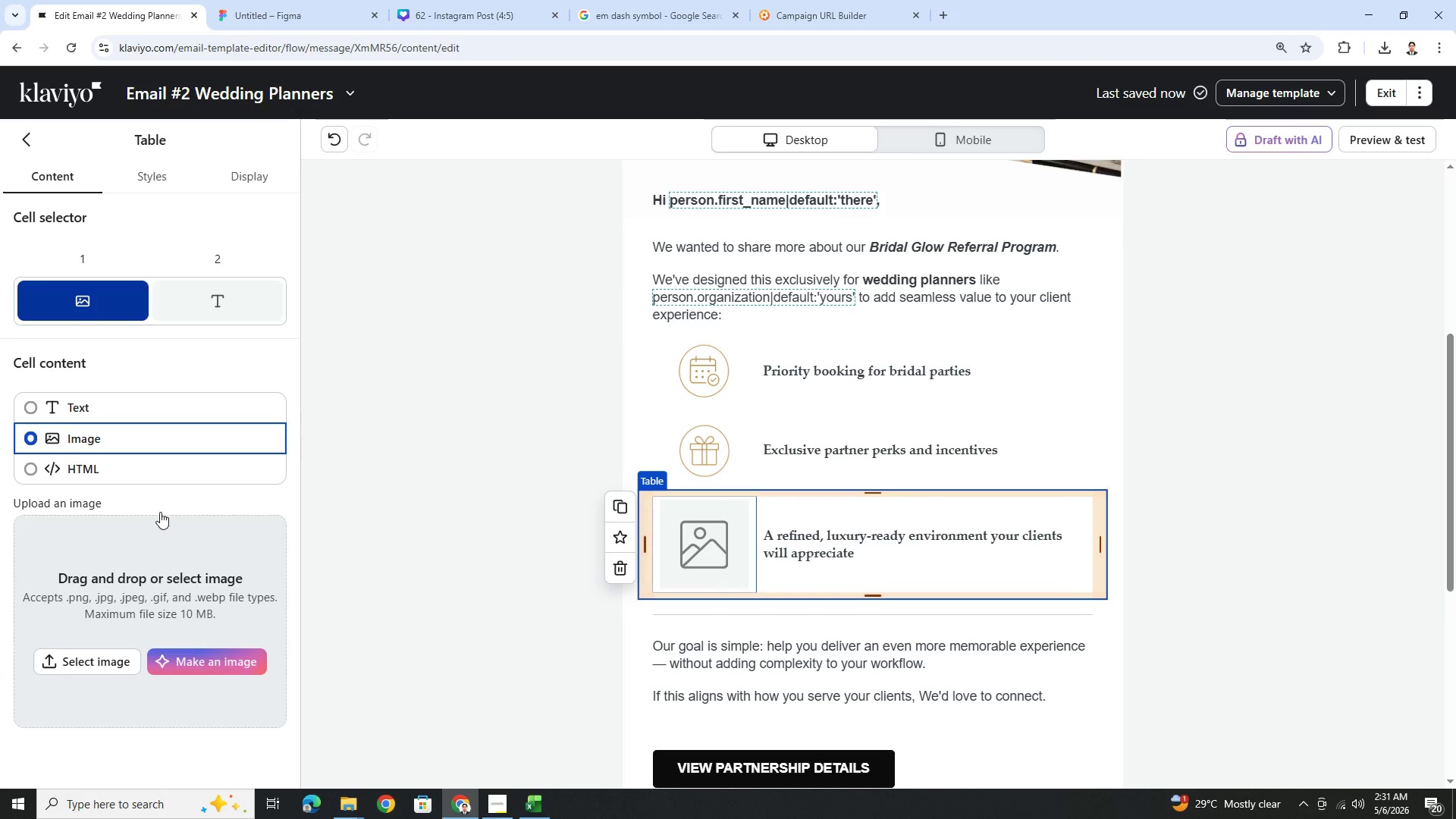 
left_click([119, 651])
 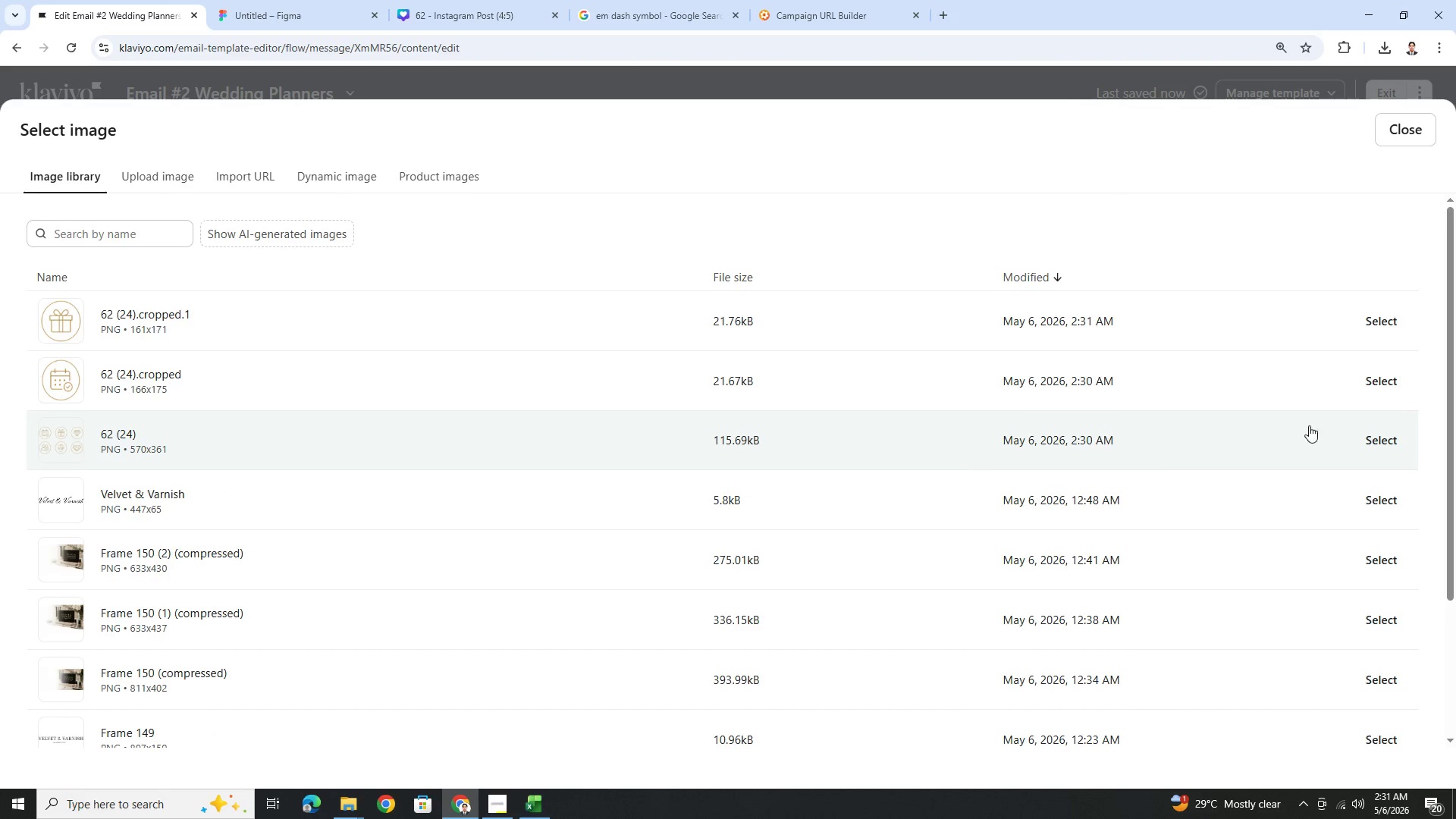 
left_click([1370, 437])
 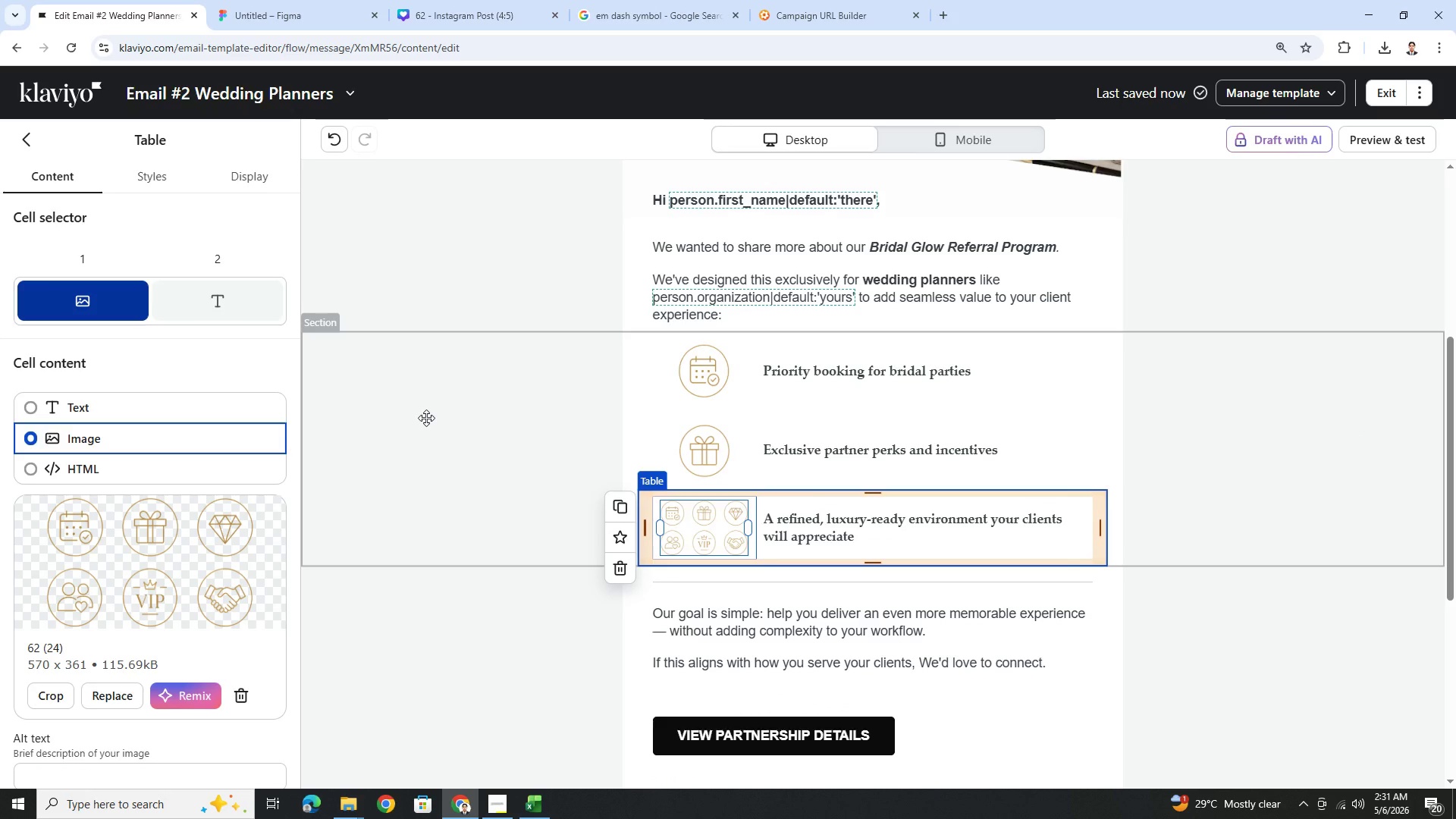 
wait(7.33)
 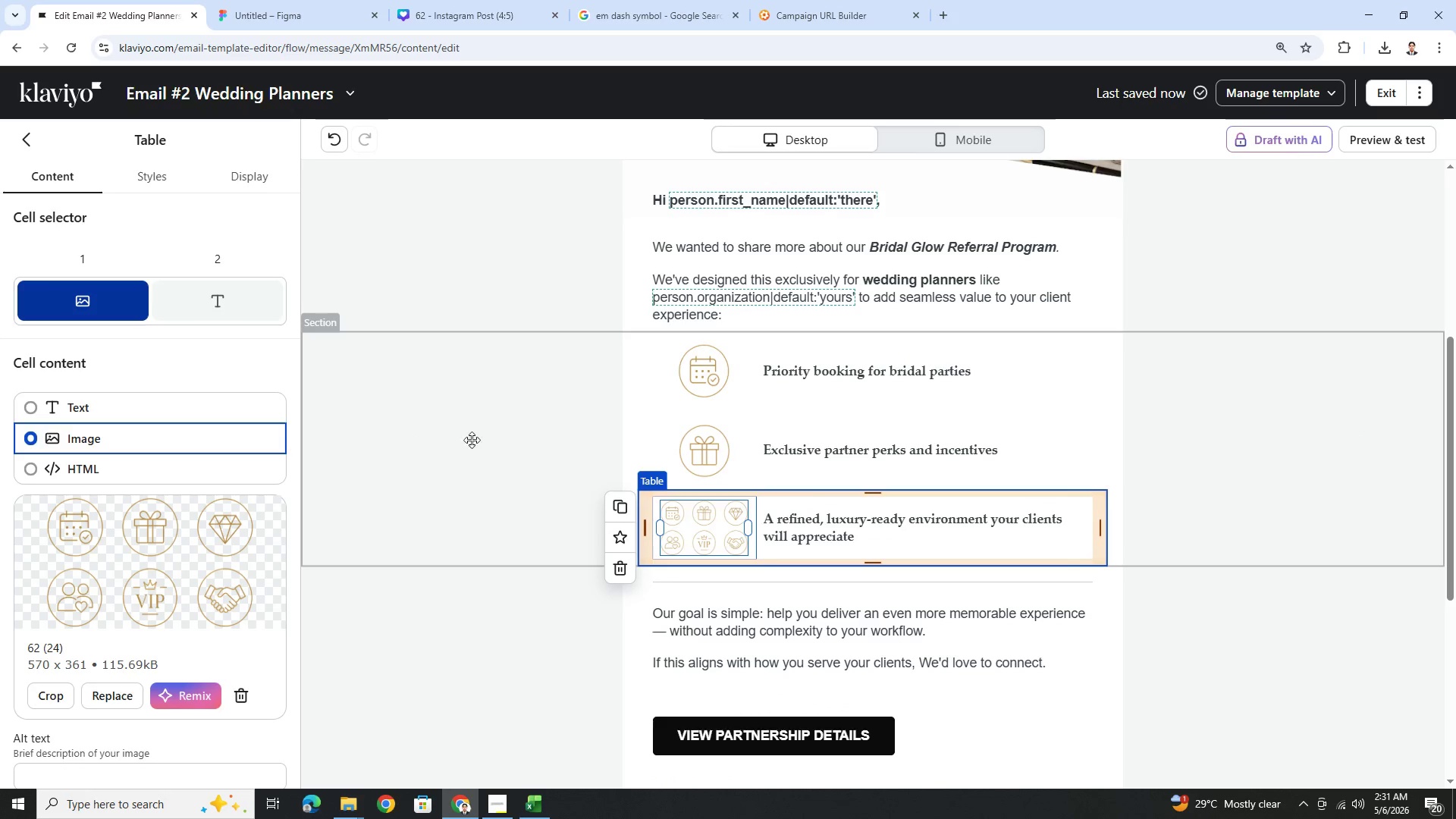 
left_click([57, 696])
 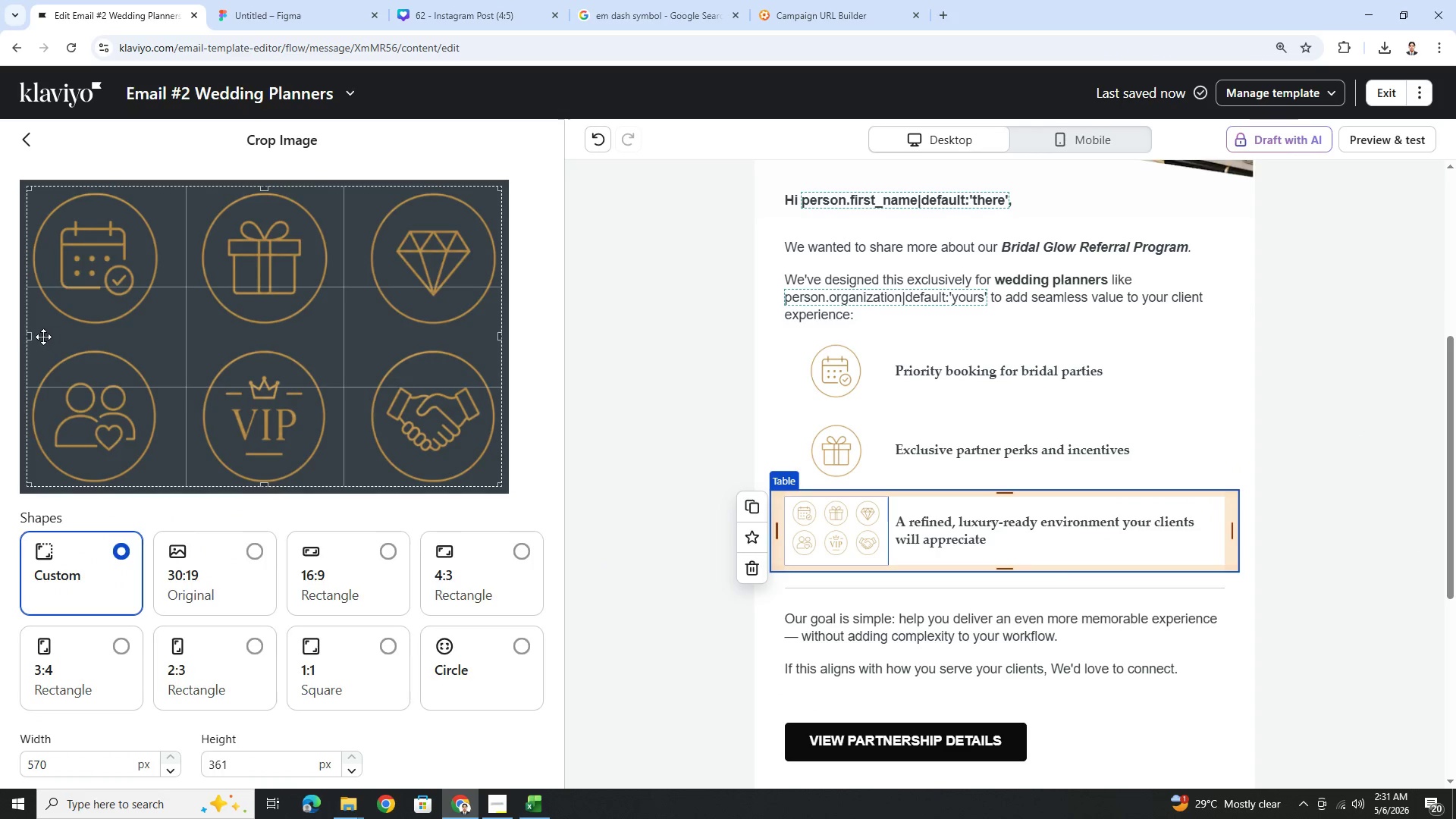 
left_click_drag(start_coordinate=[30, 337], to_coordinate=[367, 316])
 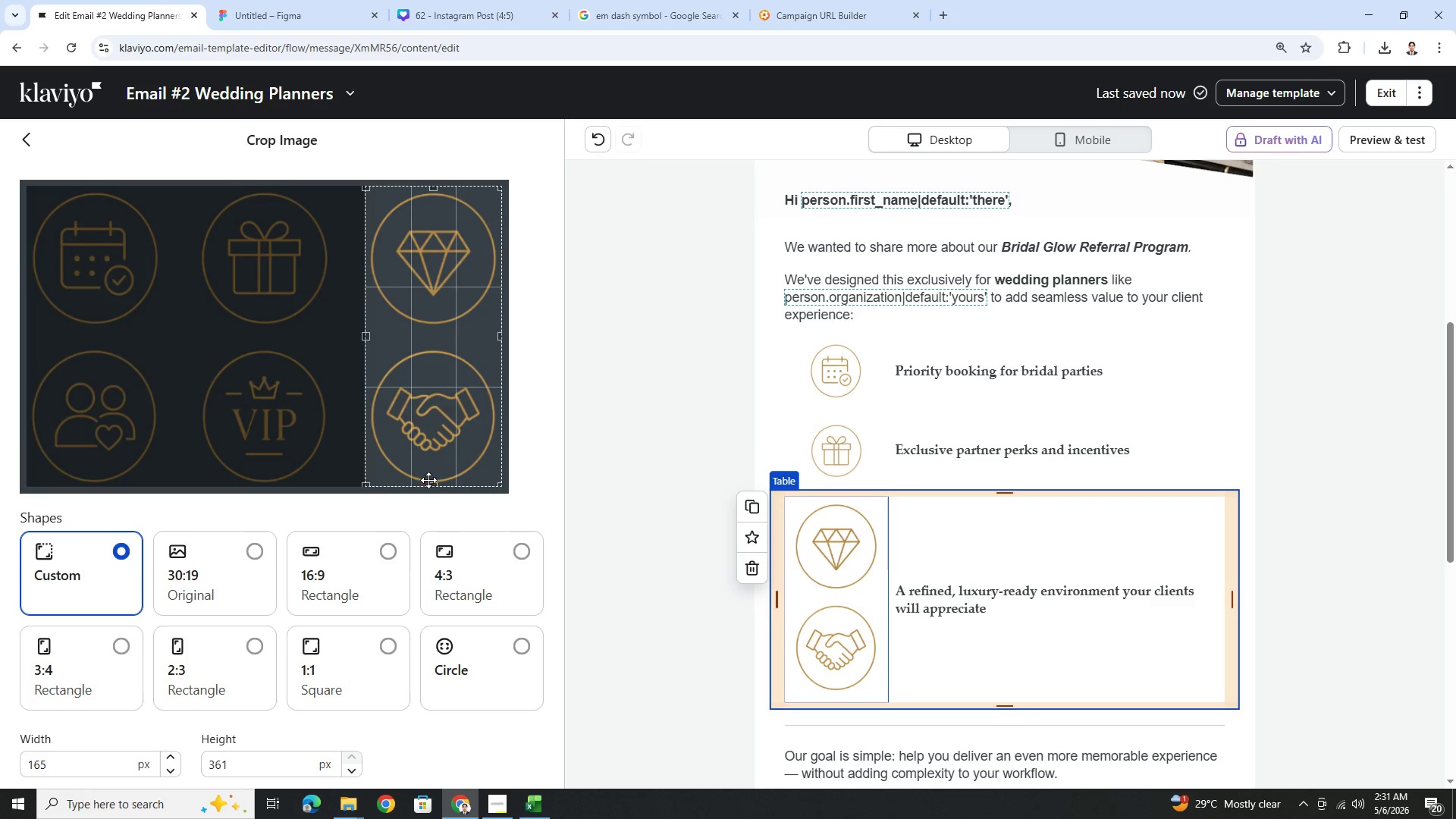 
left_click_drag(start_coordinate=[431, 486], to_coordinate=[442, 329])
 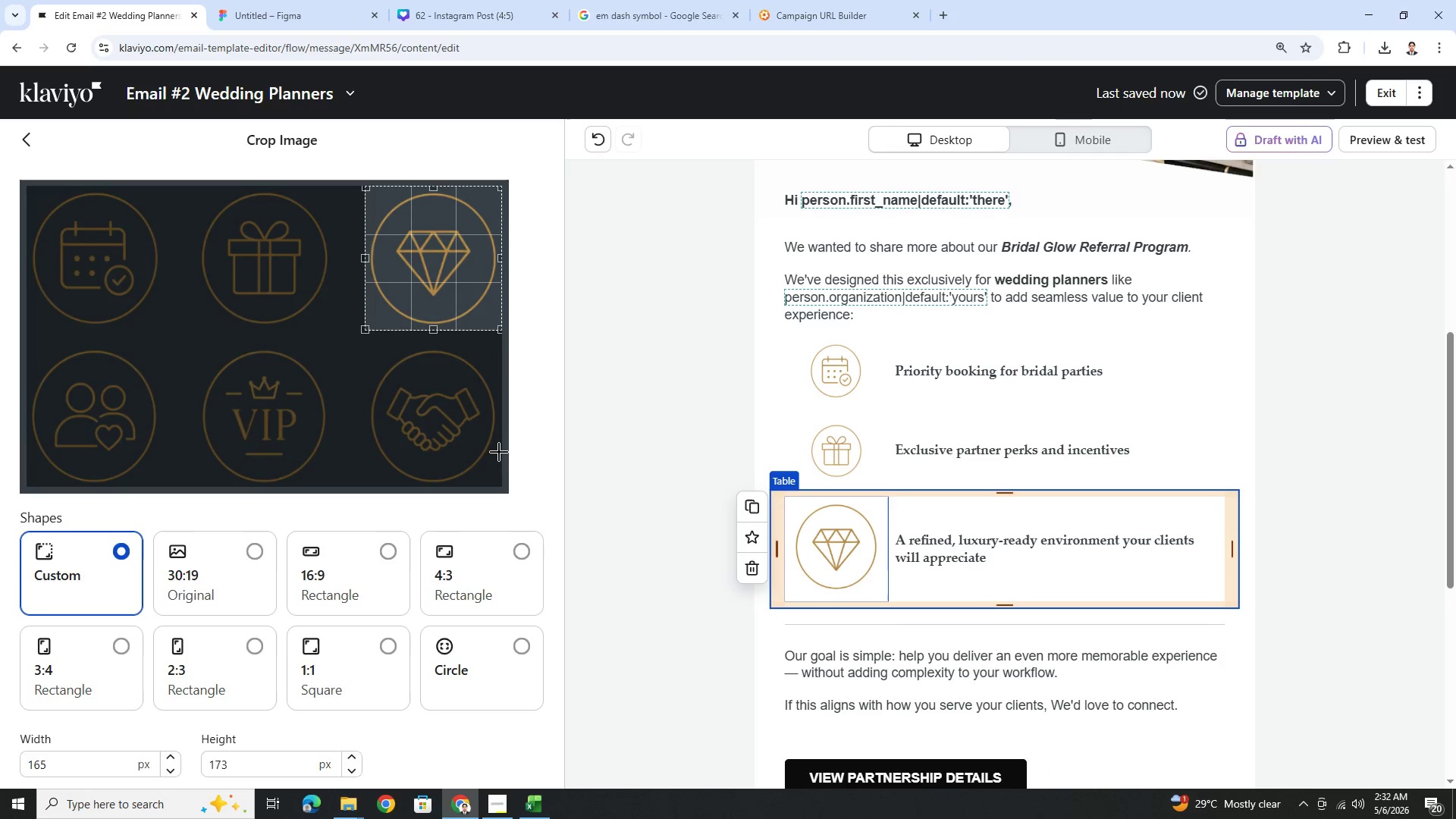 
scroll: coordinate [428, 721], scroll_direction: down, amount: 4.0
 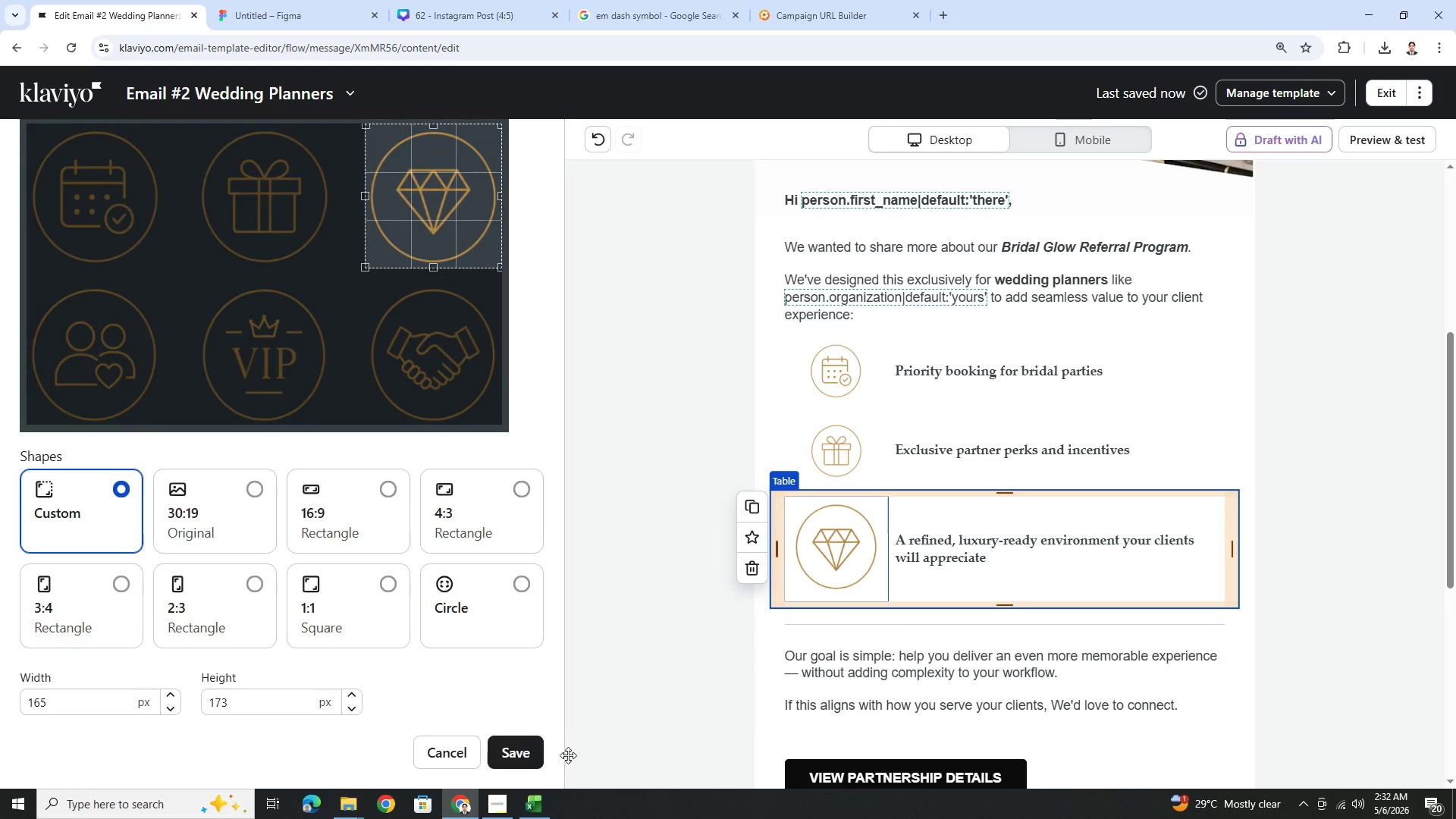 
left_click([535, 751])
 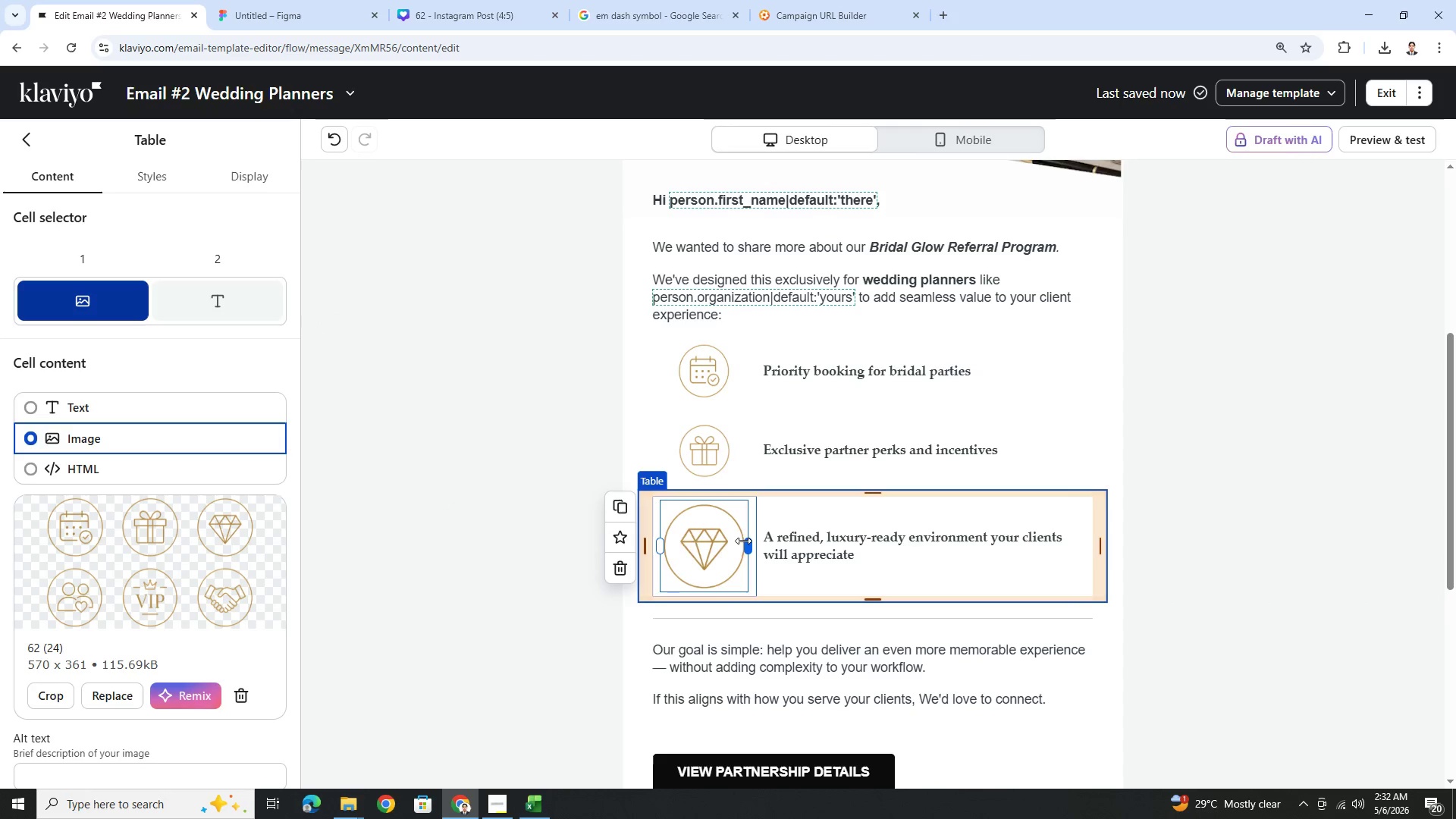 
left_click_drag(start_coordinate=[747, 545], to_coordinate=[718, 547])
 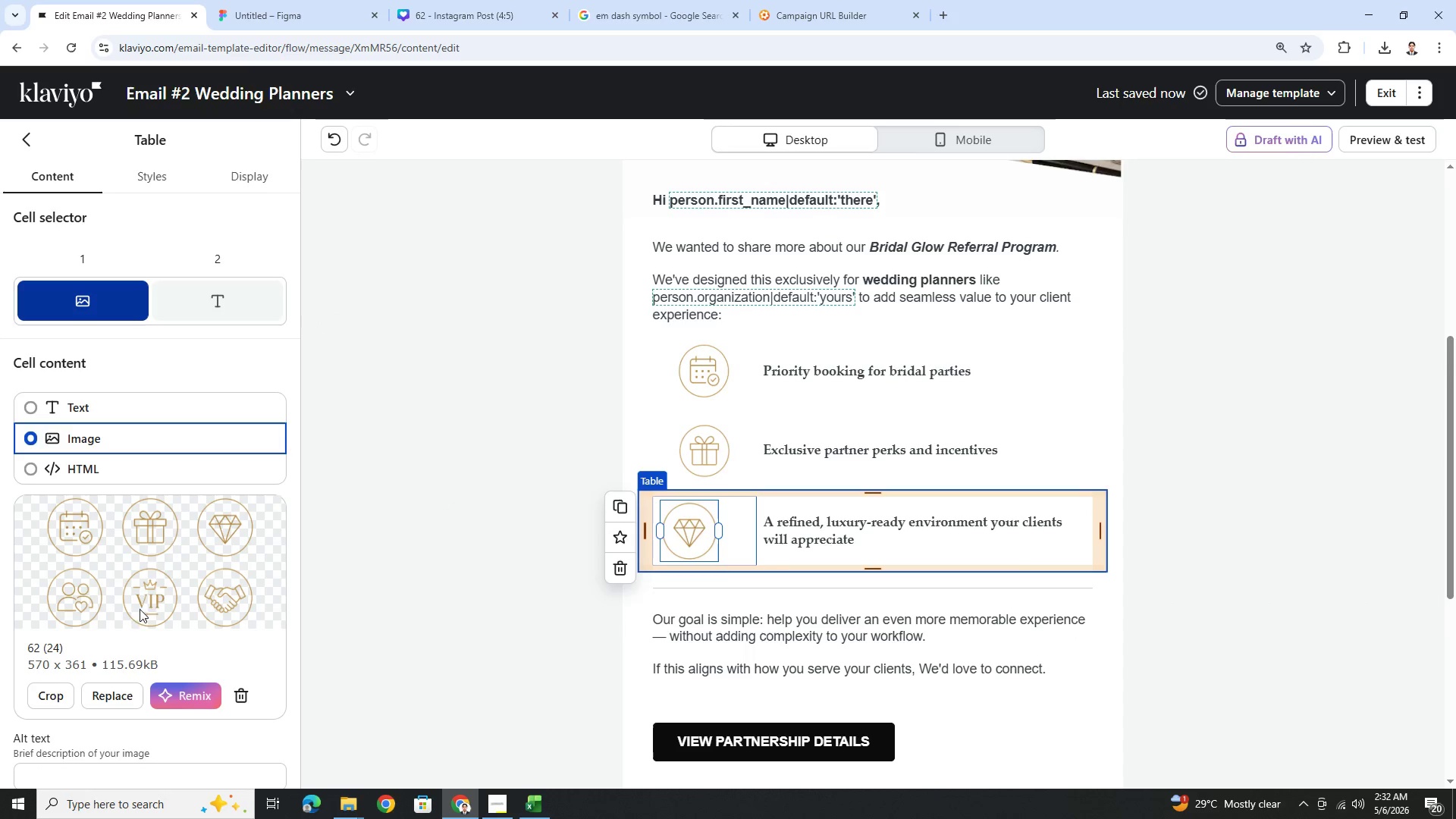 
scroll: coordinate [169, 511], scroll_direction: down, amount: 4.0
 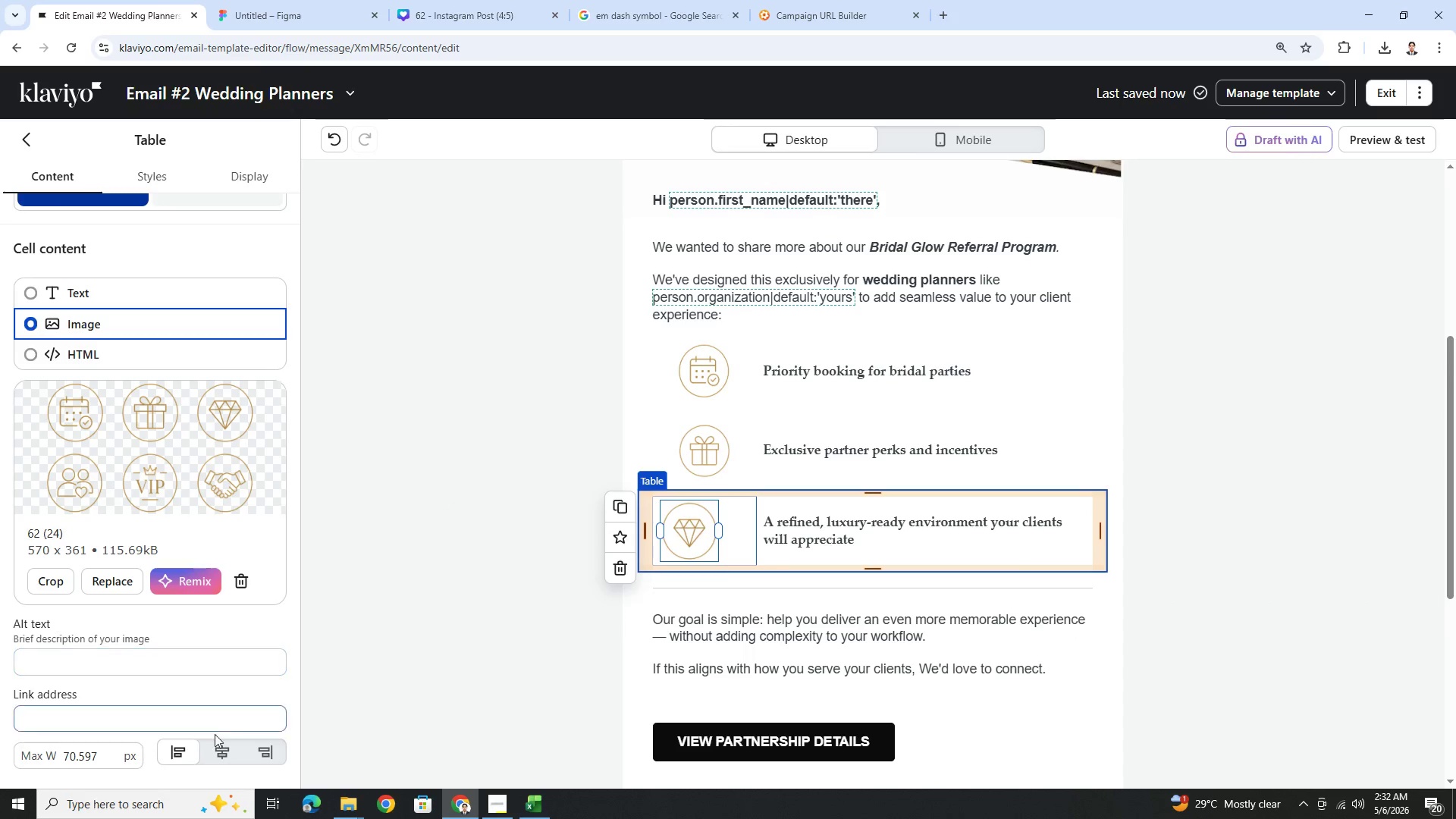 
left_click([222, 748])
 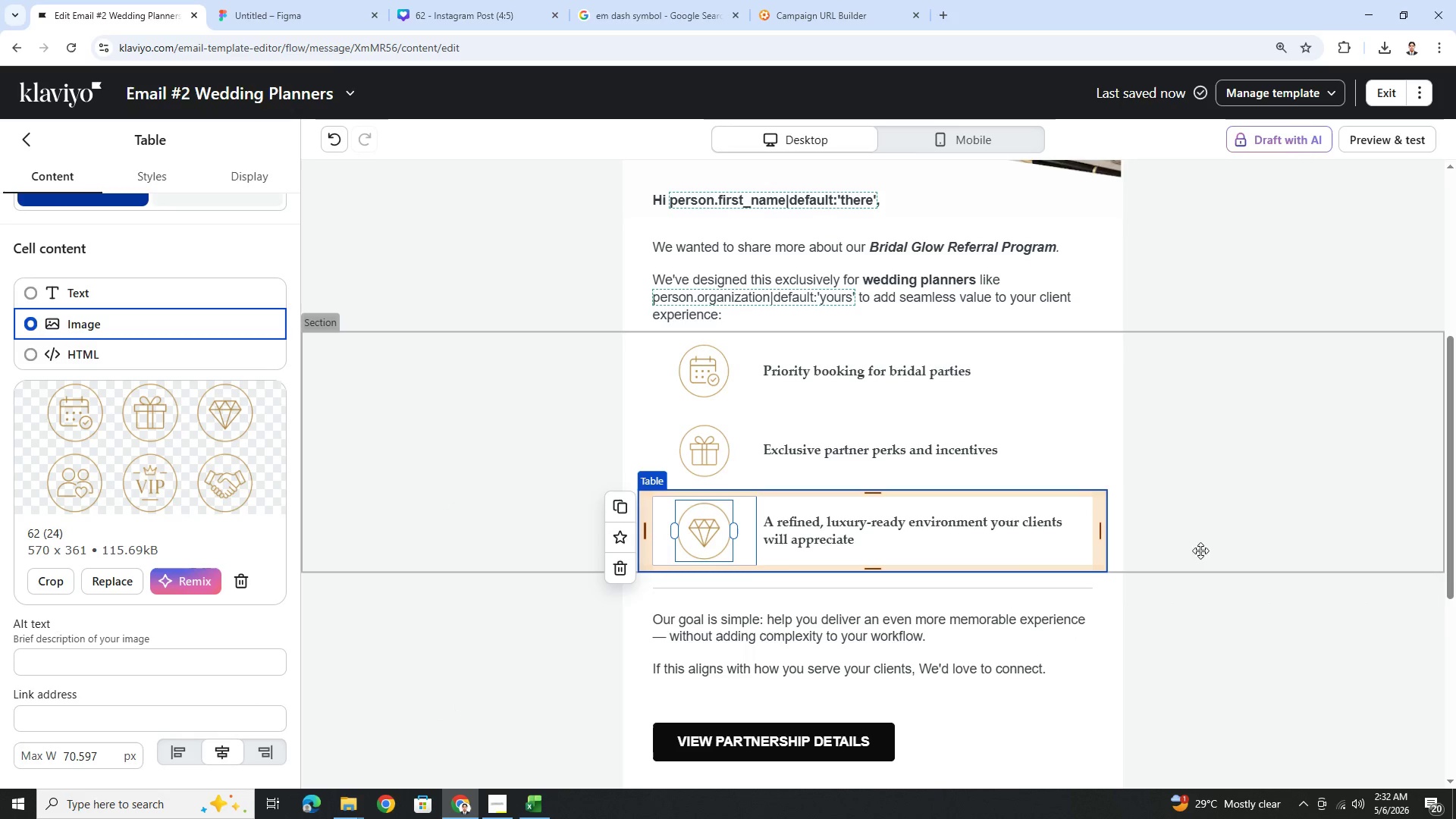 
left_click([1255, 549])
 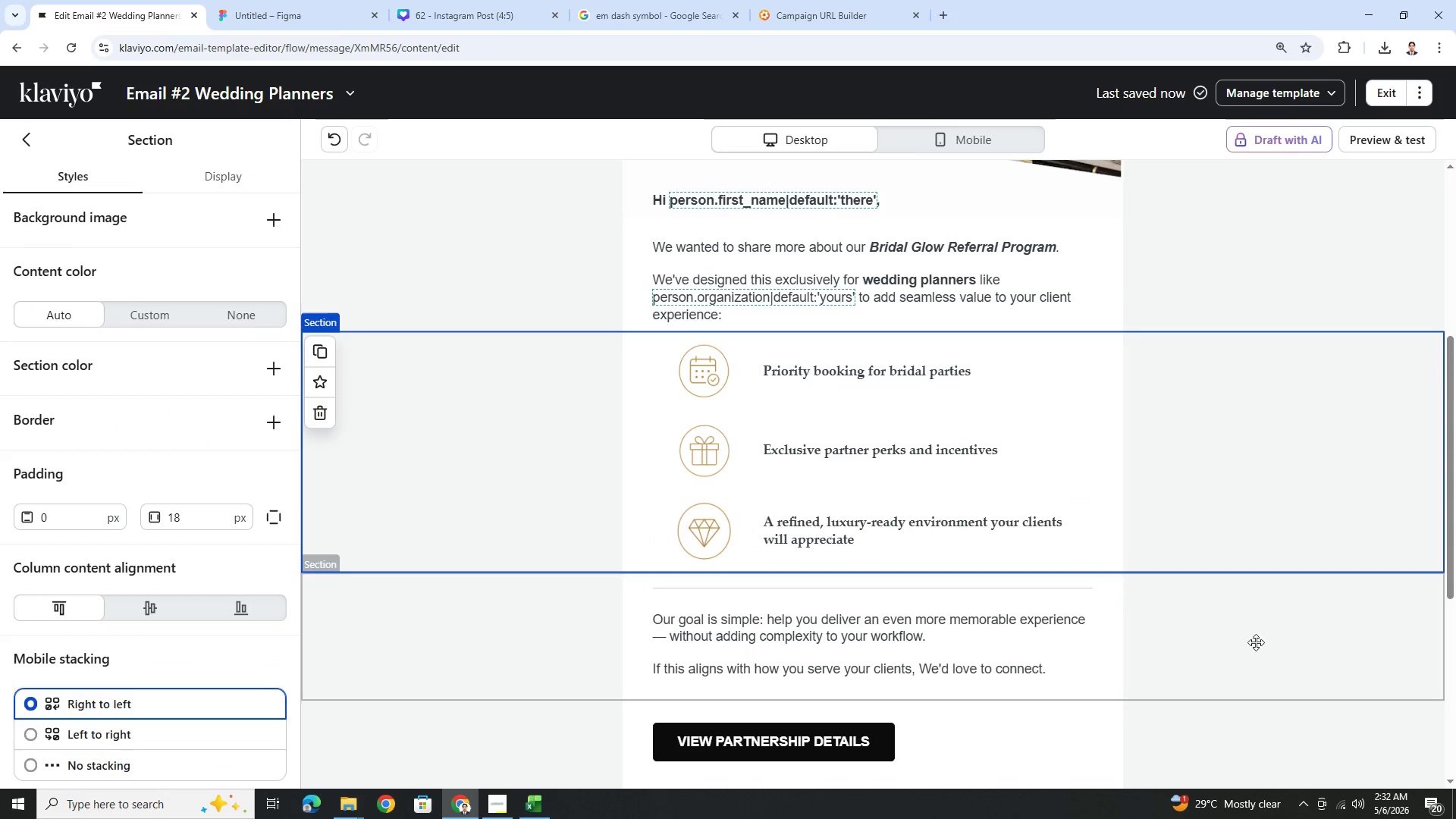 
left_click([1224, 711])
 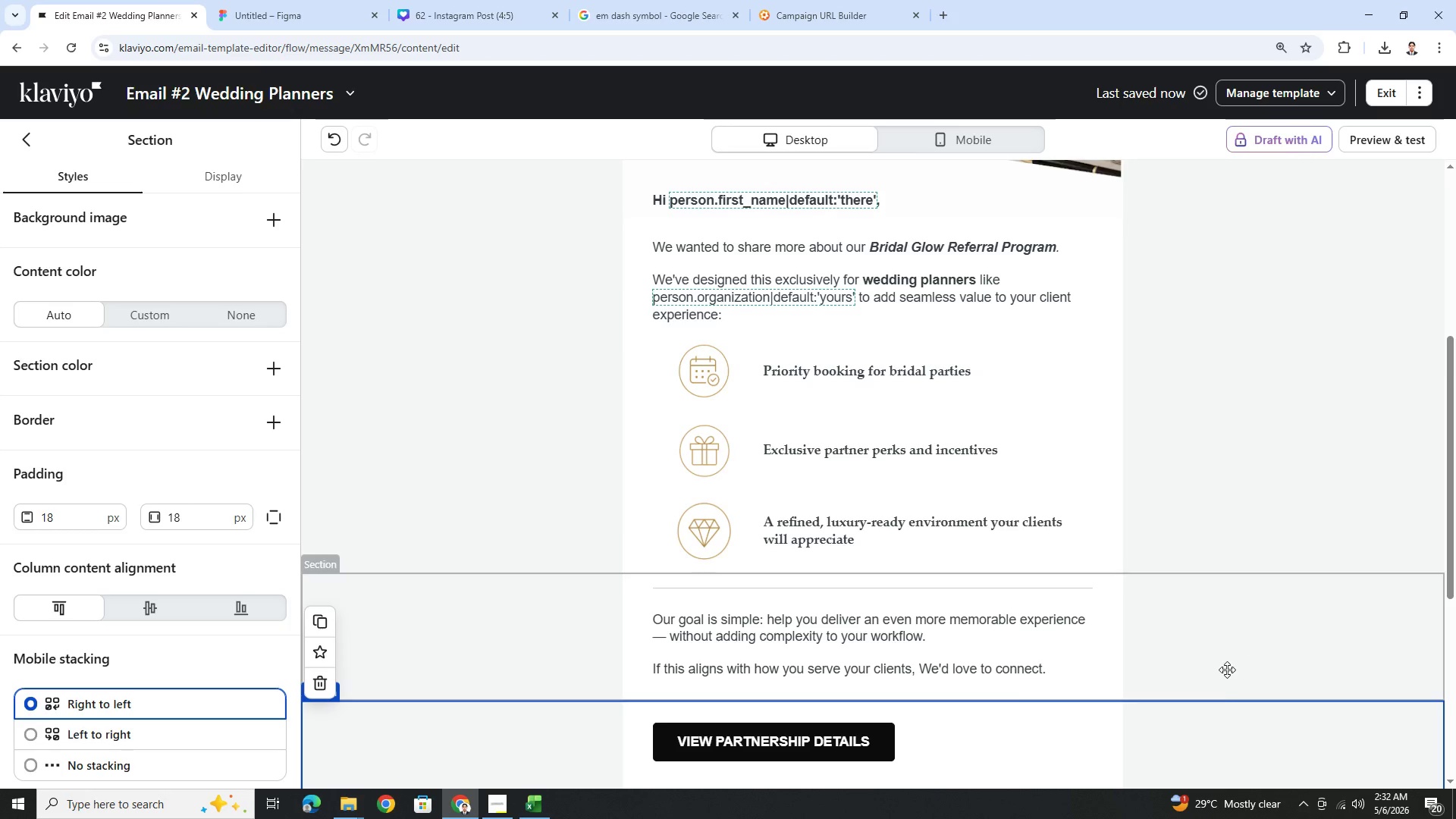 
hold_key(key=ControlLeft, duration=0.61)
scroll: coordinate [1225, 666], scroll_direction: down, amount: 3.0
 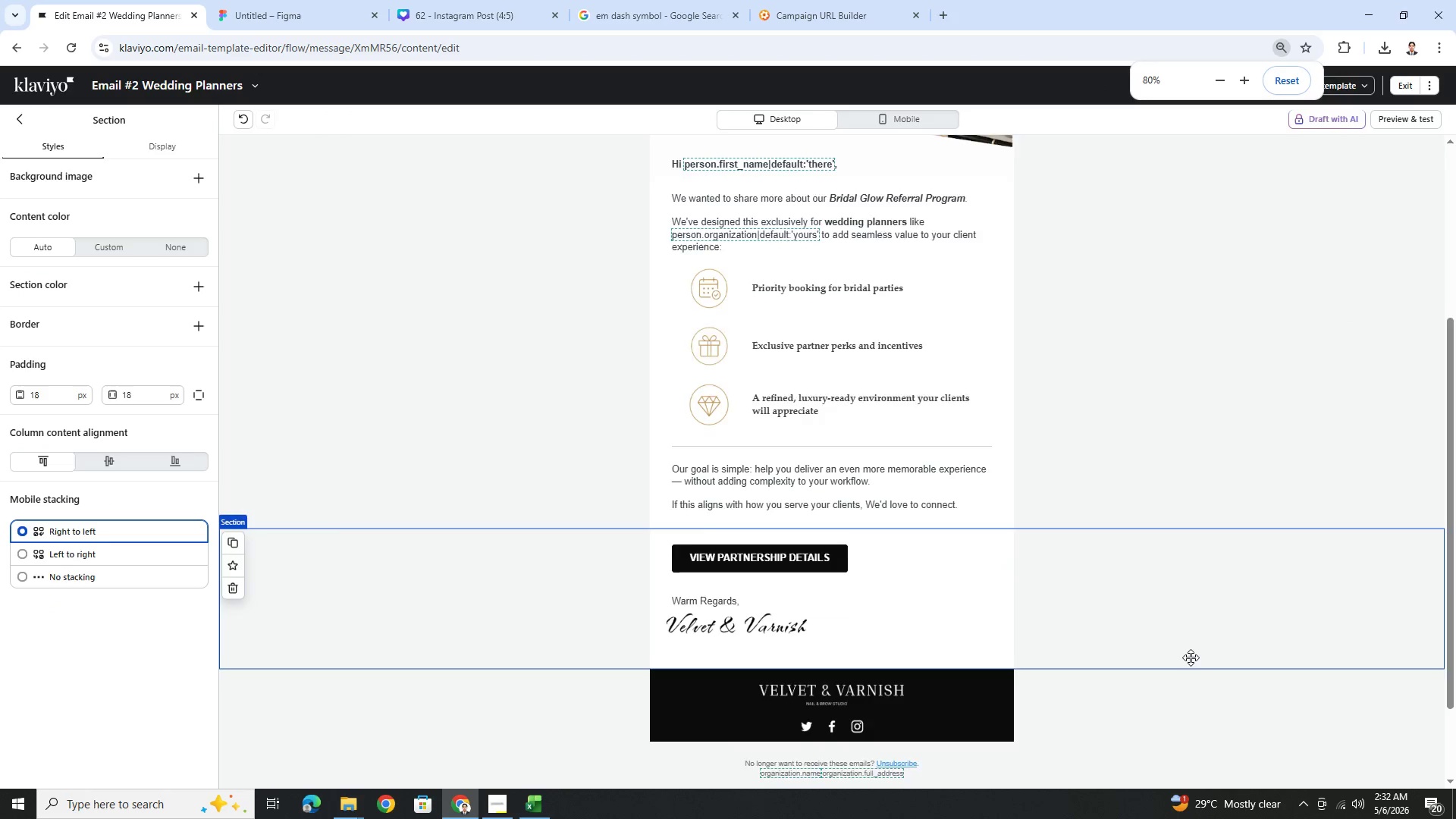 
scroll: coordinate [1191, 657], scroll_direction: up, amount: 2.0
 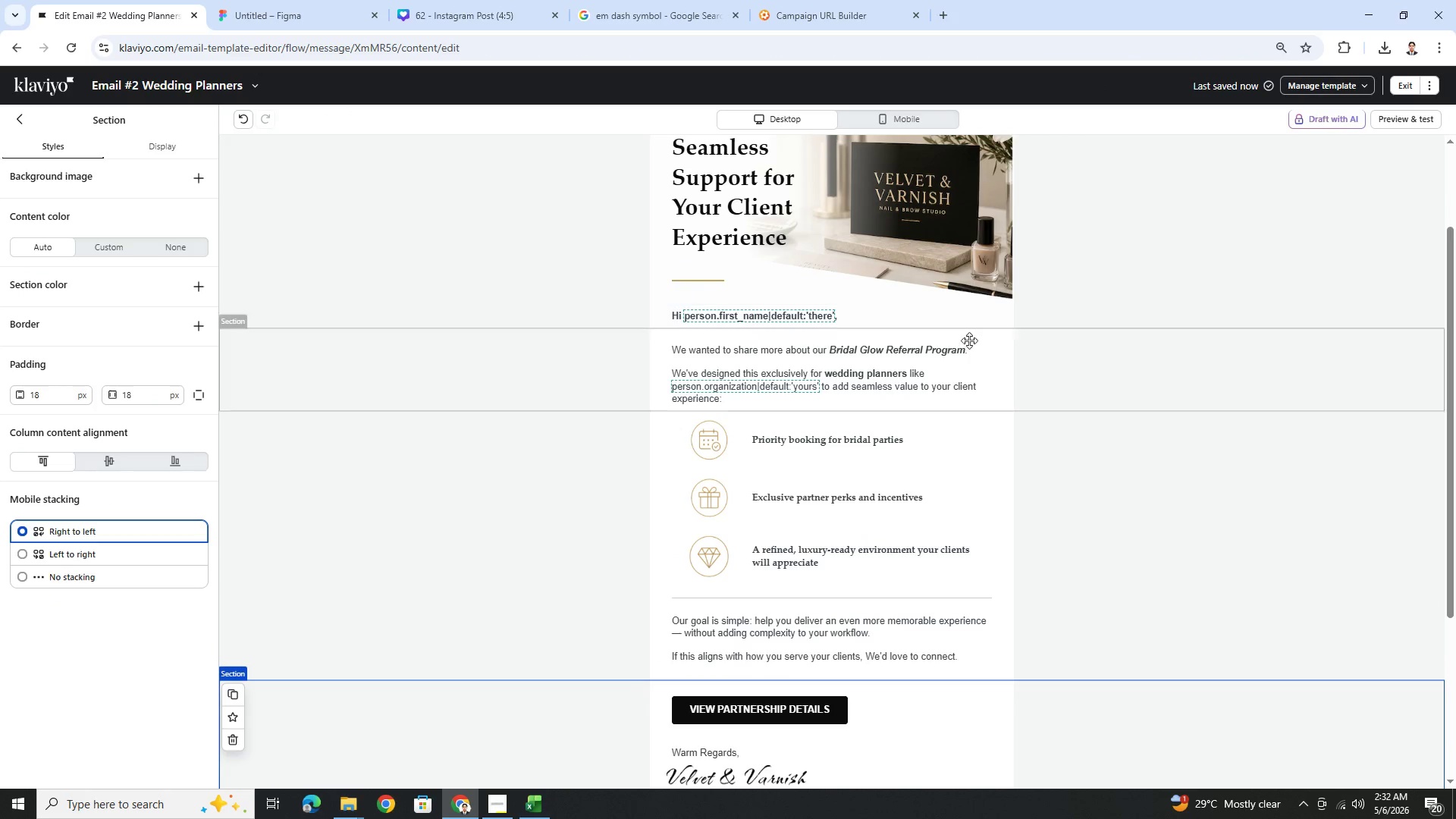 
wait(6.23)
 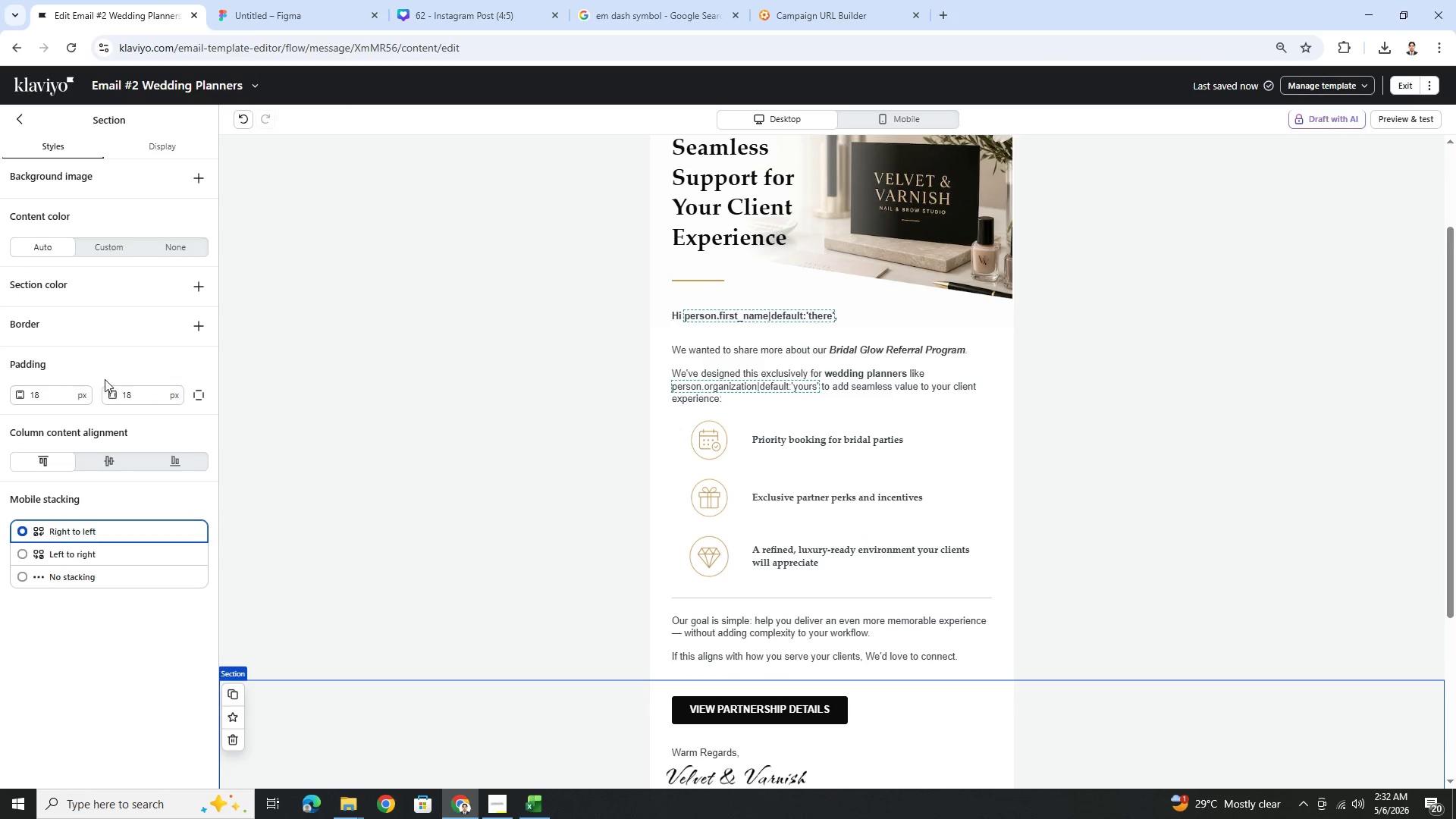 
left_click([813, 449])
 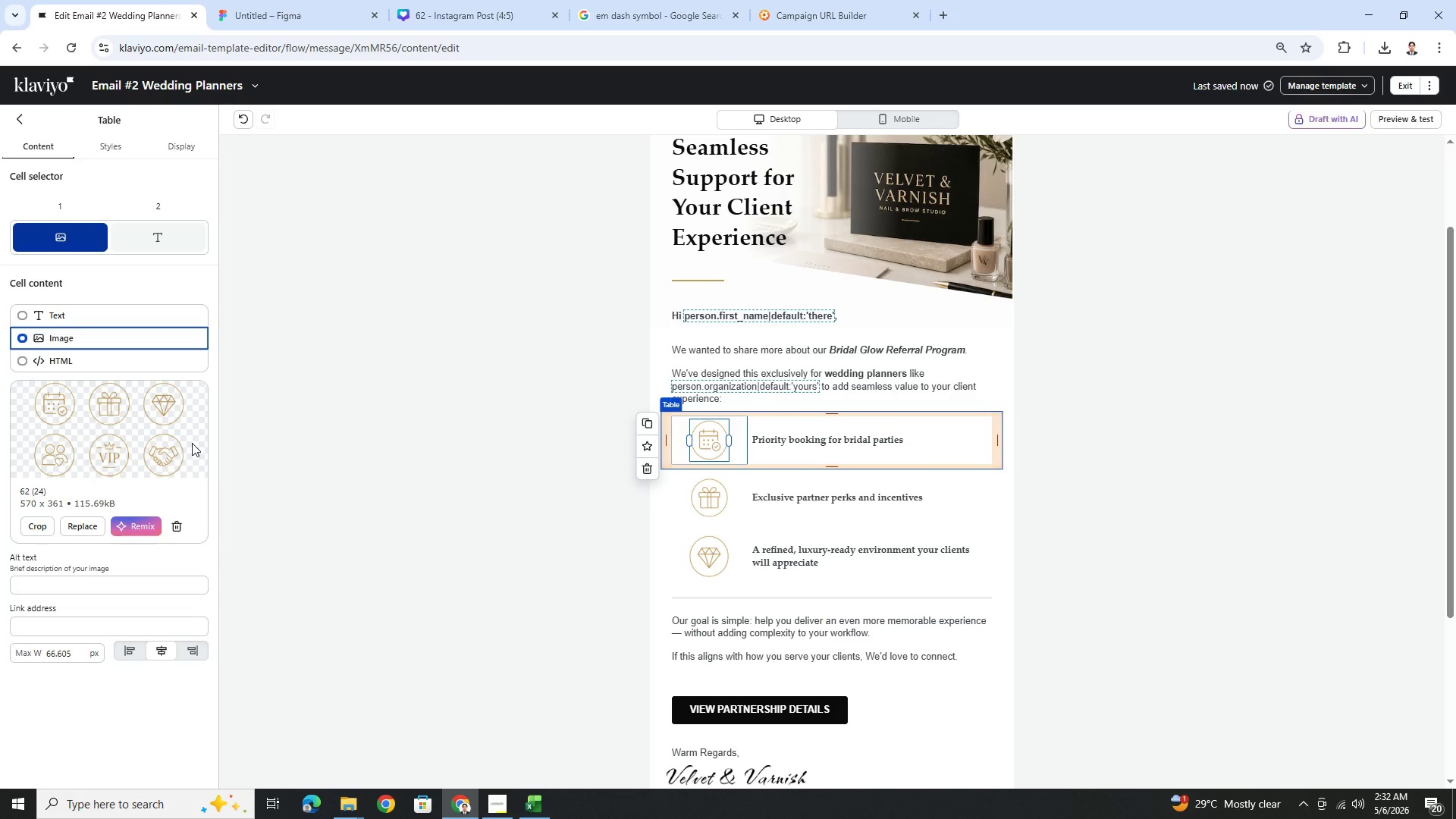 
wait(6.14)
 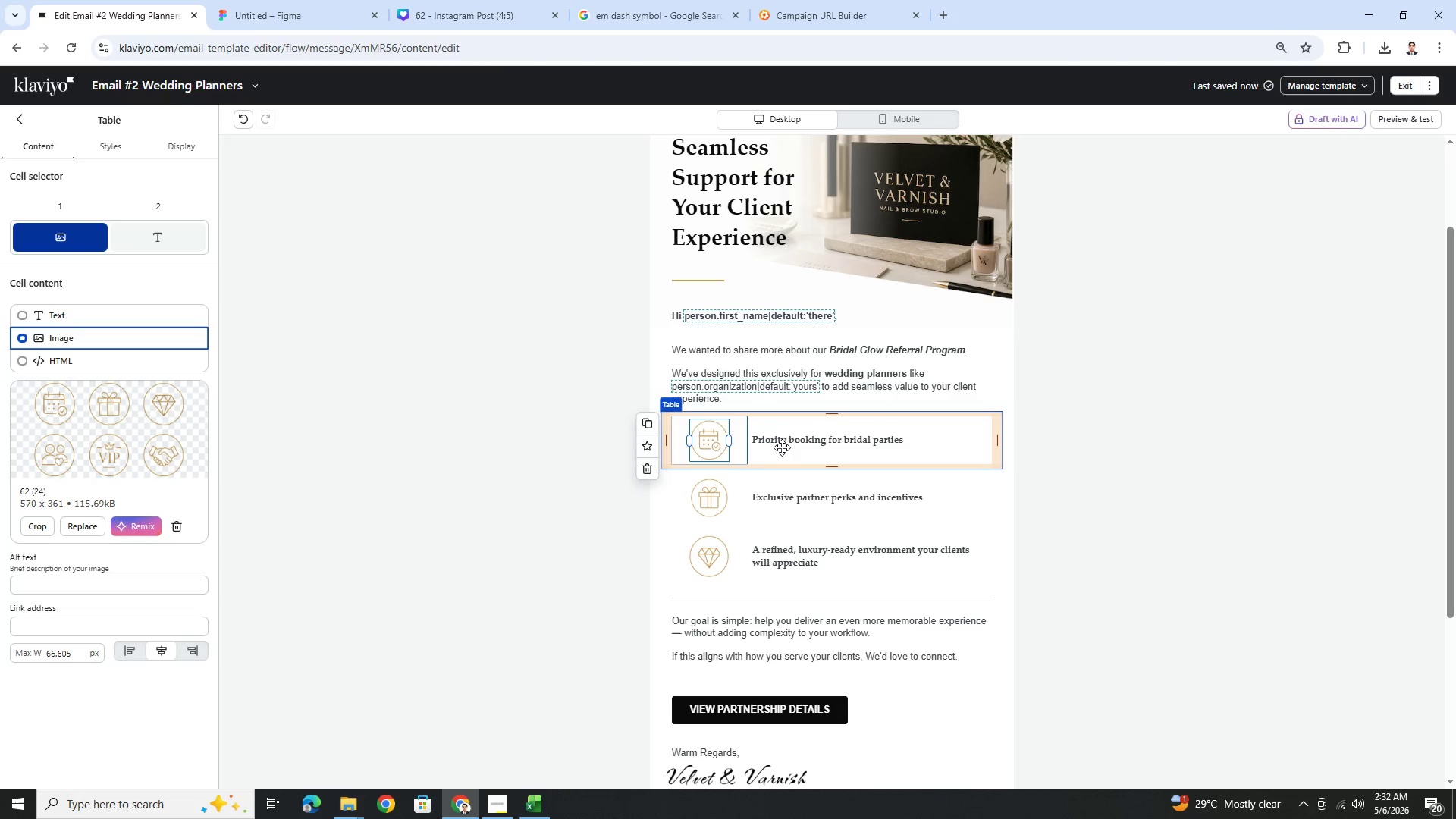 
left_click([191, 653])
 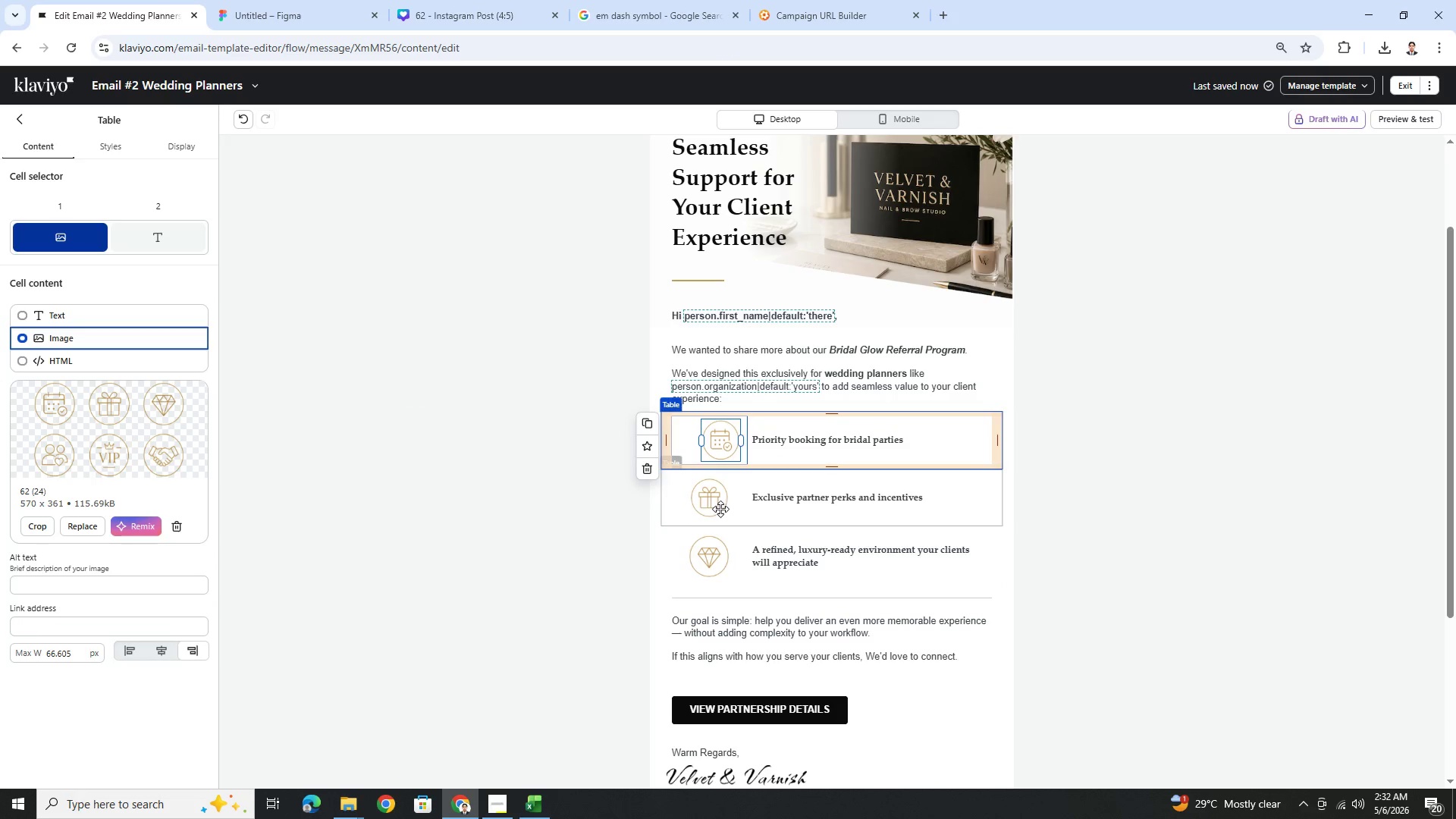 
left_click([716, 507])
 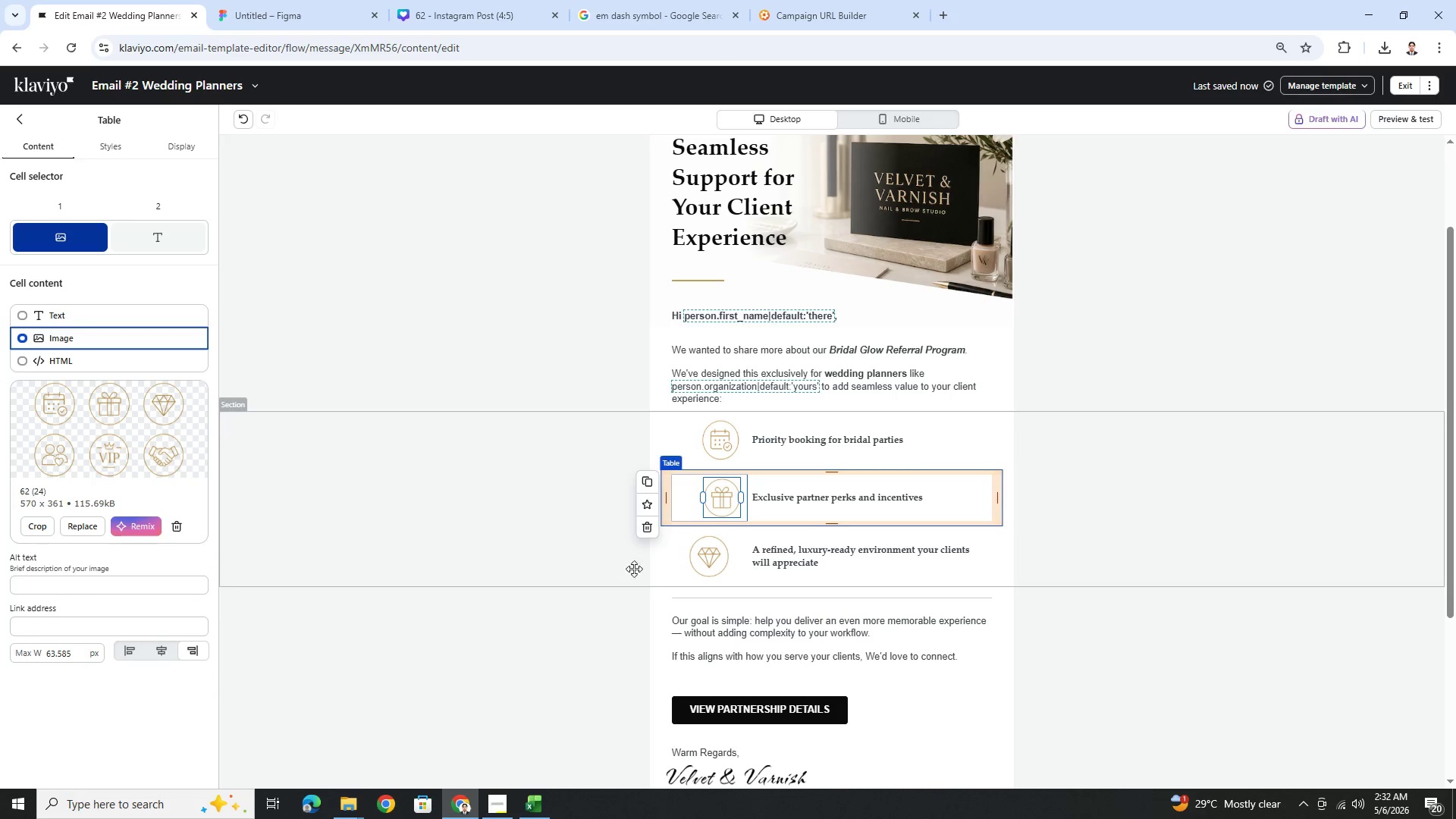 
left_click([688, 567])
 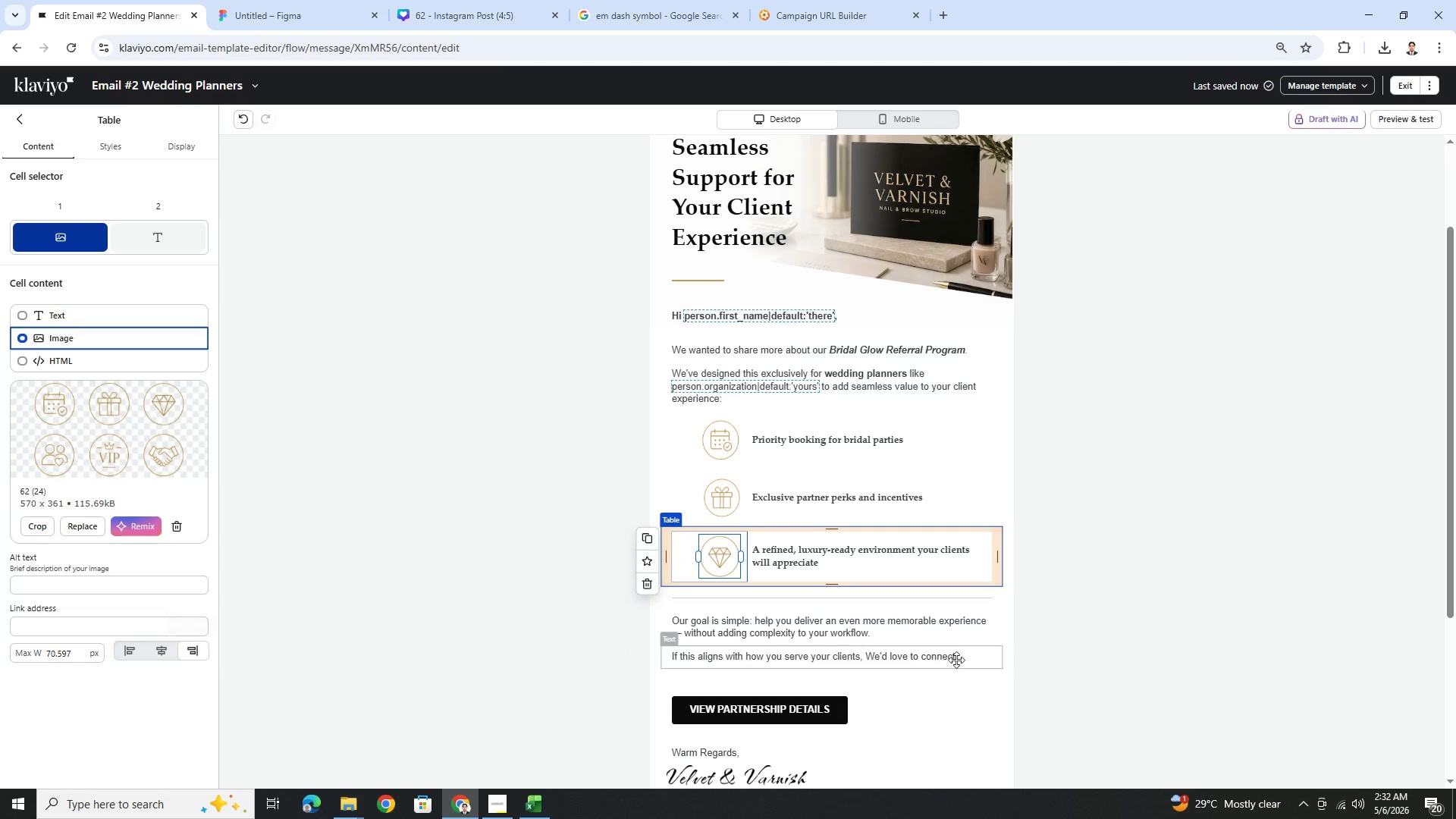 
left_click([1086, 688])
 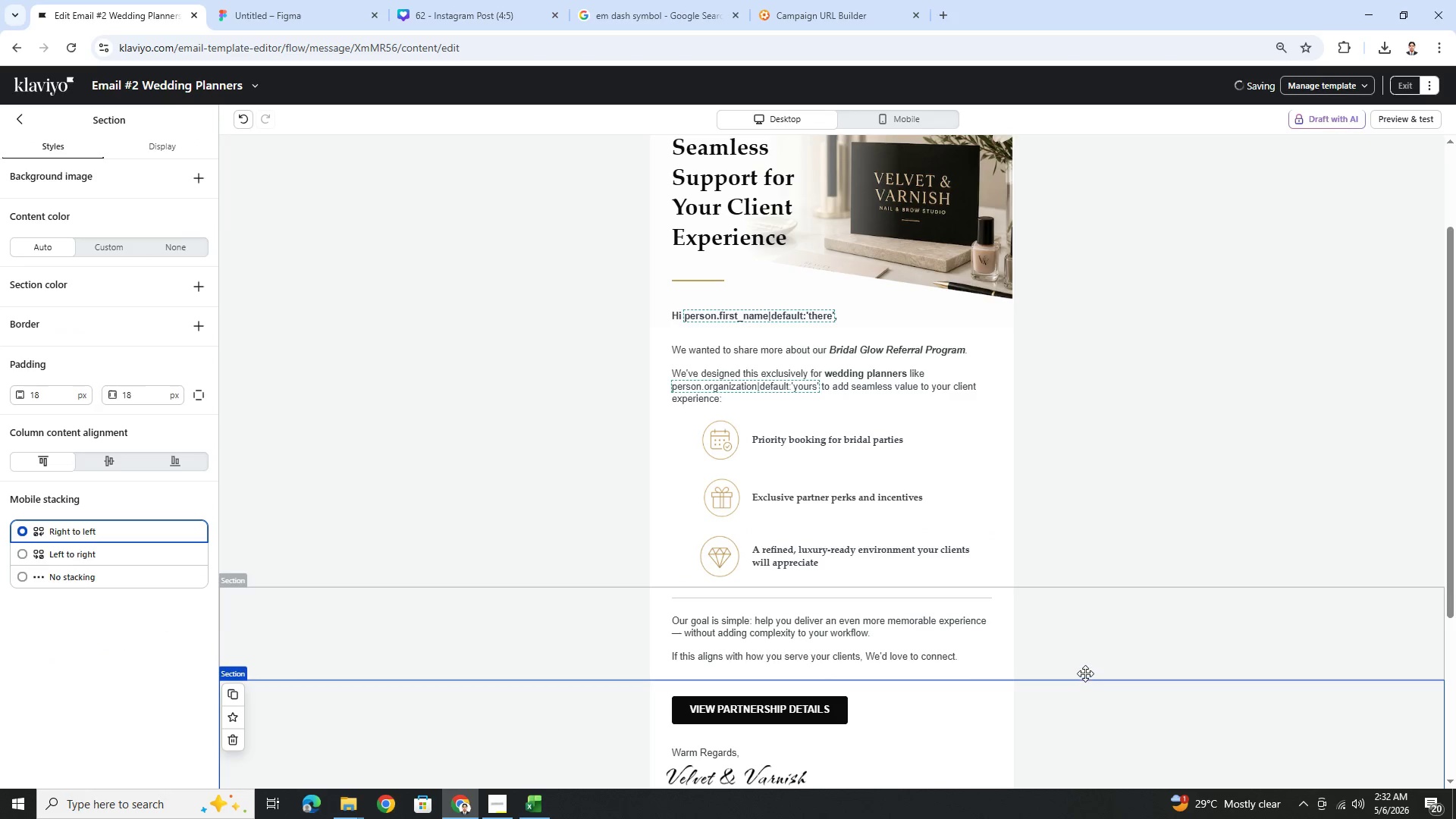 
scroll: coordinate [1087, 666], scroll_direction: down, amount: 2.0
 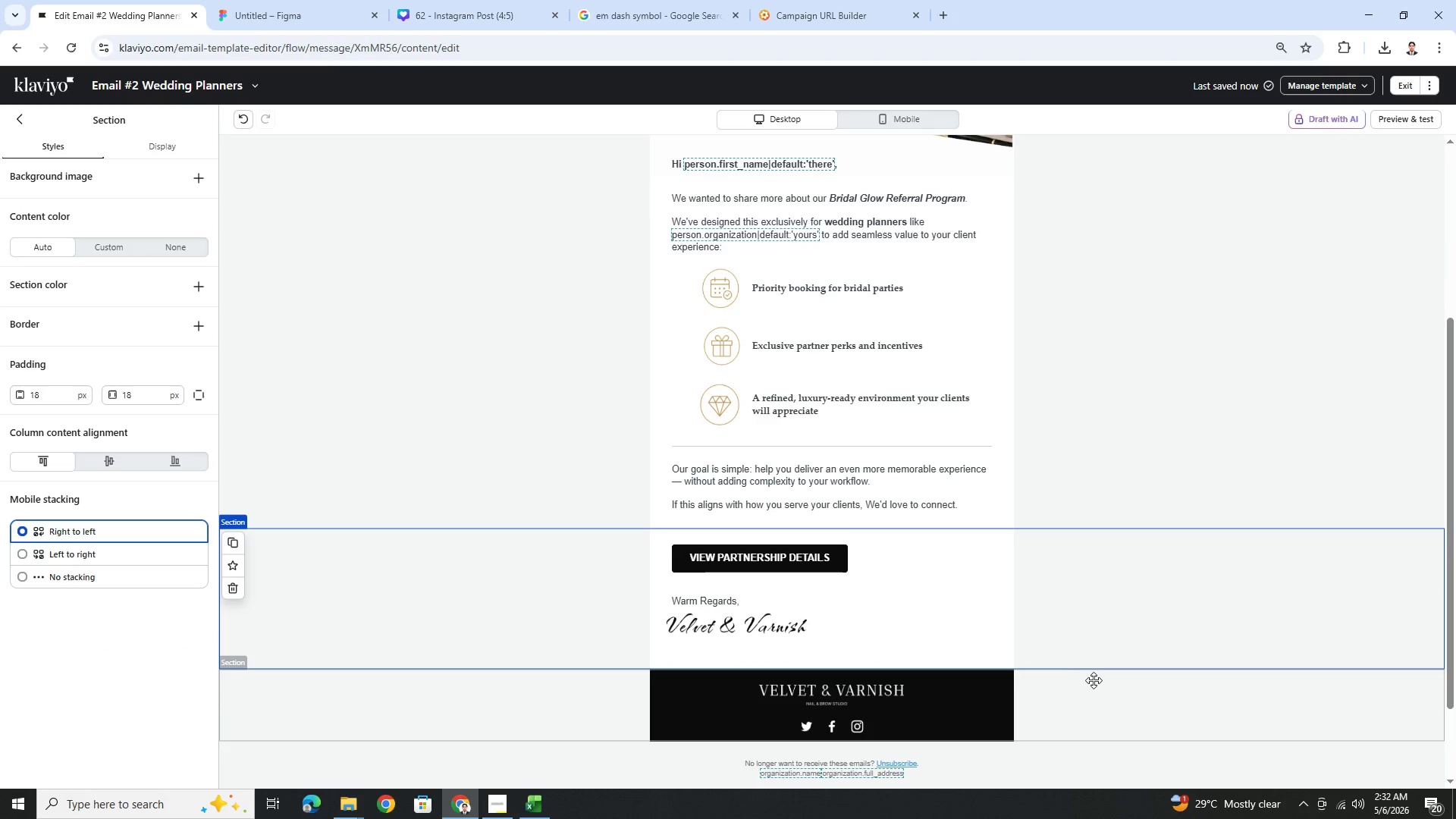 
left_click([1094, 681])
 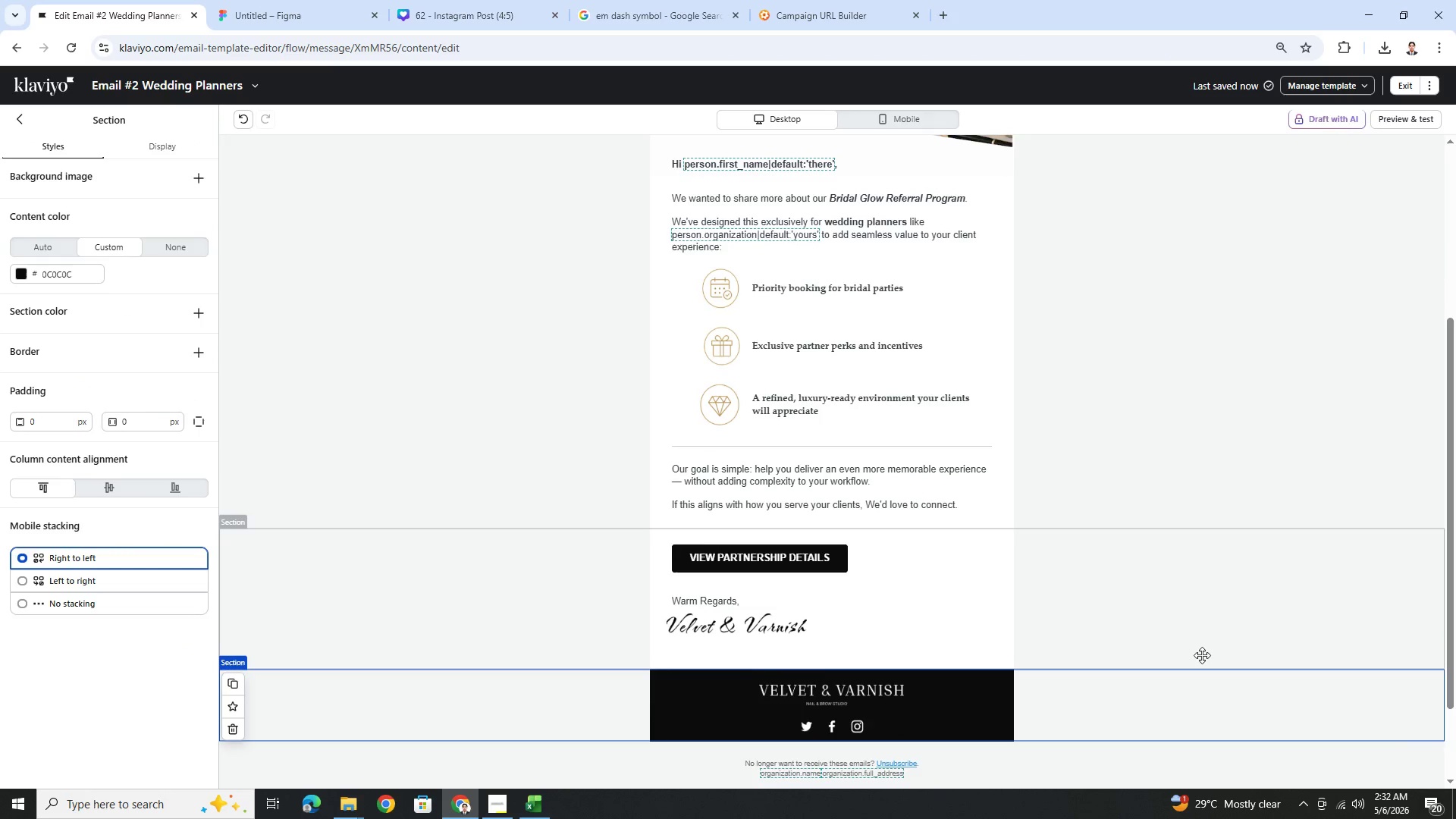 
scroll: coordinate [1202, 655], scroll_direction: up, amount: 2.0
 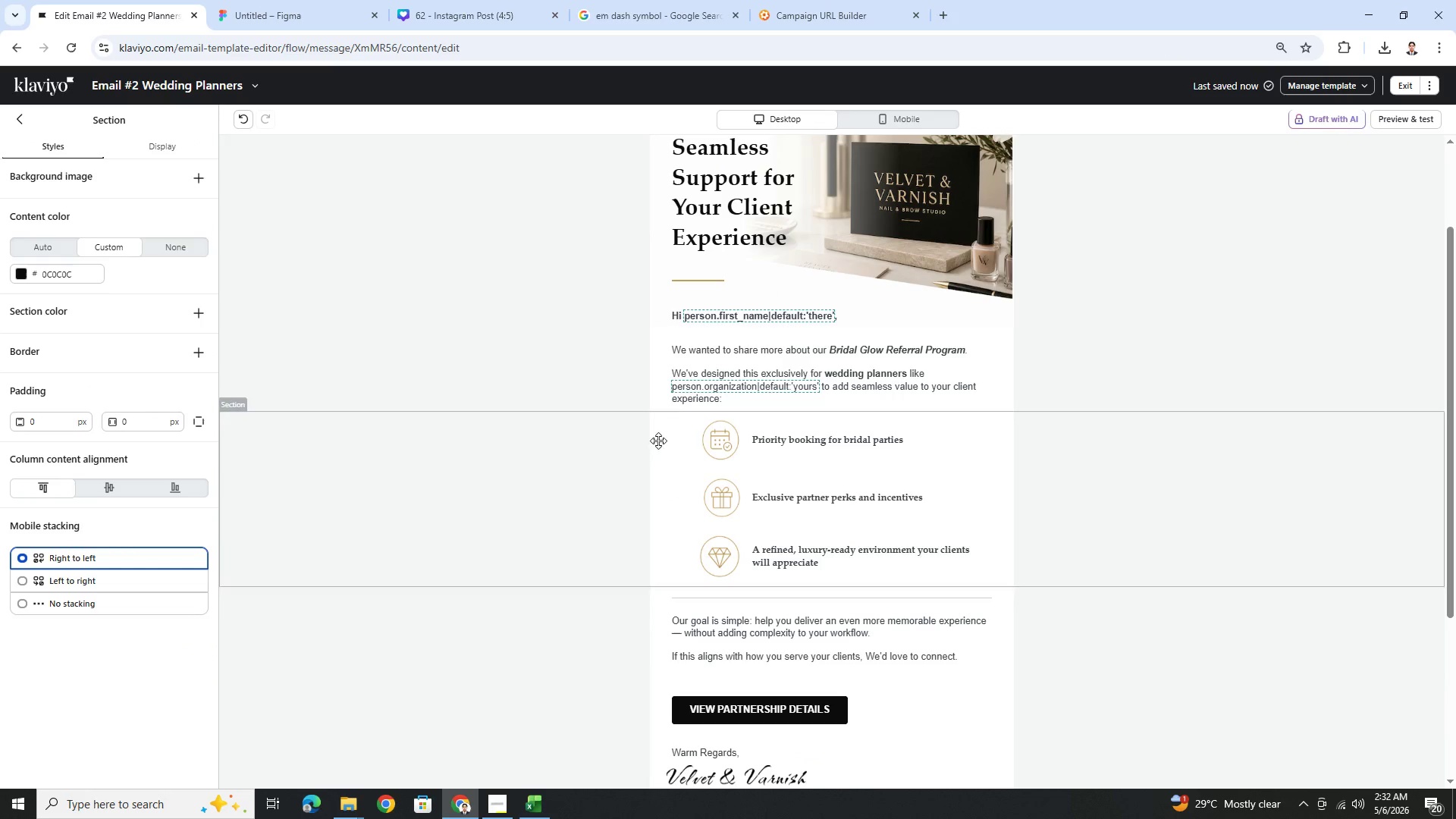 
left_click([567, 444])
 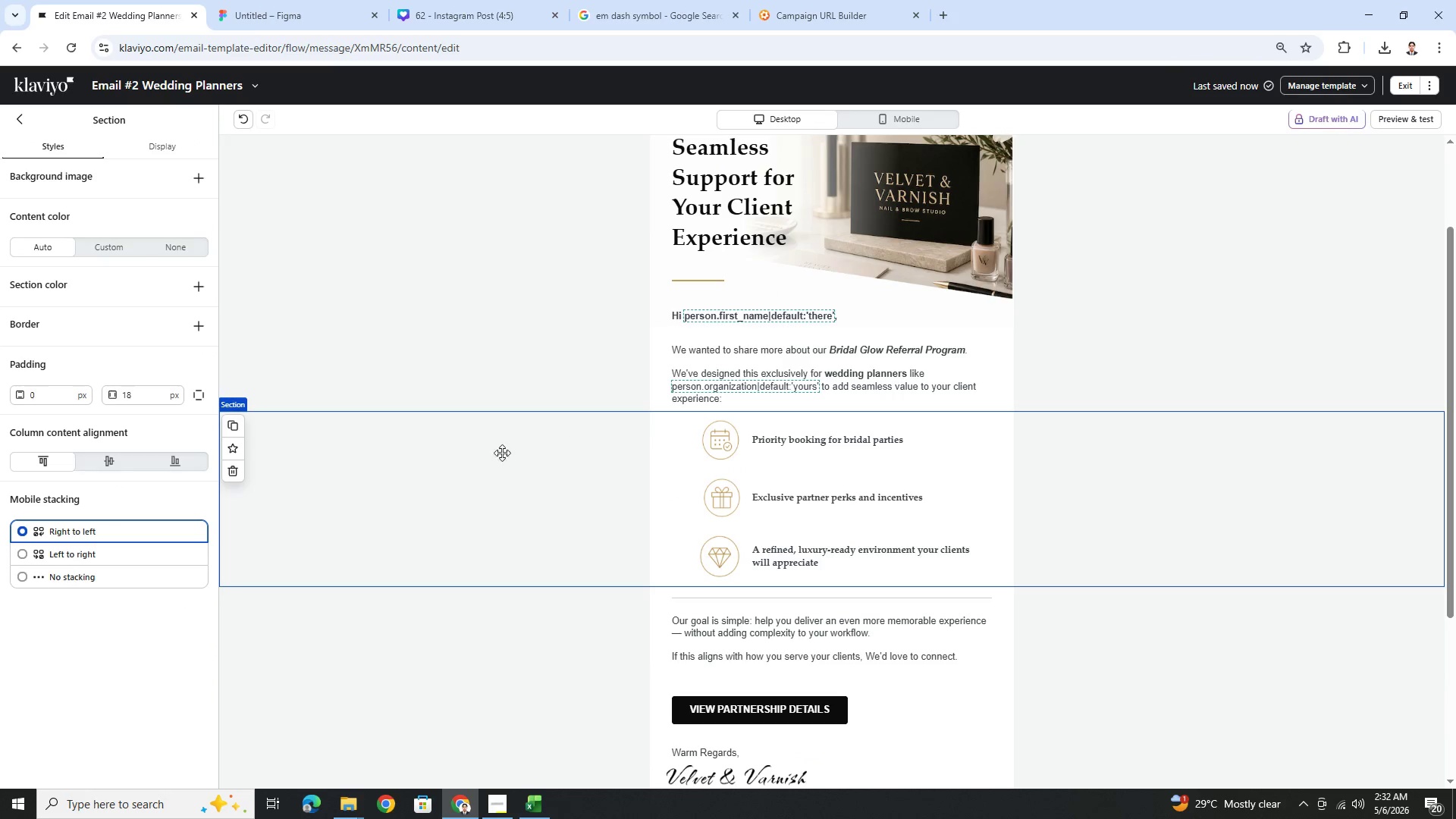 
left_click([689, 444])
 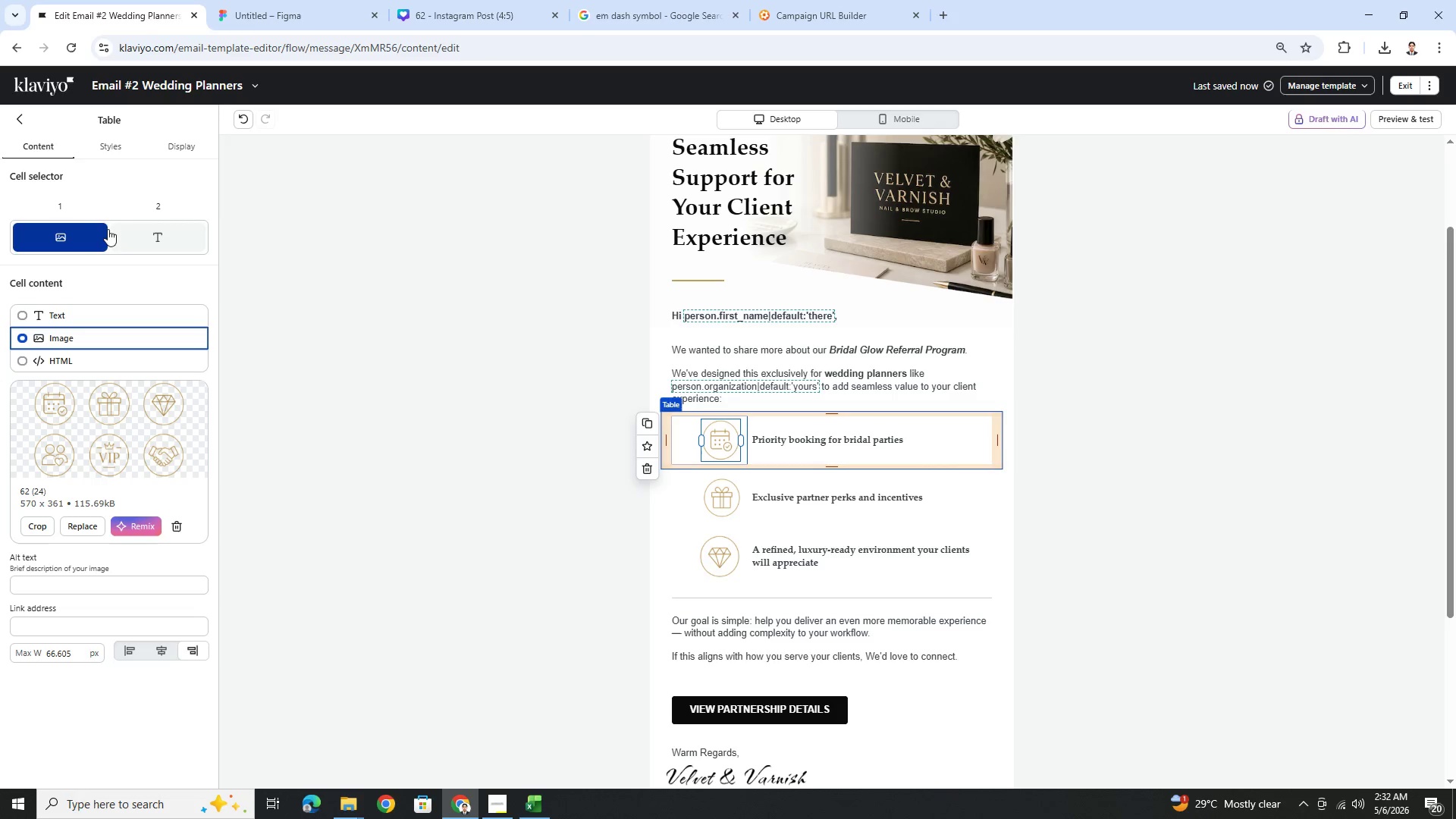 
left_click([119, 150])
 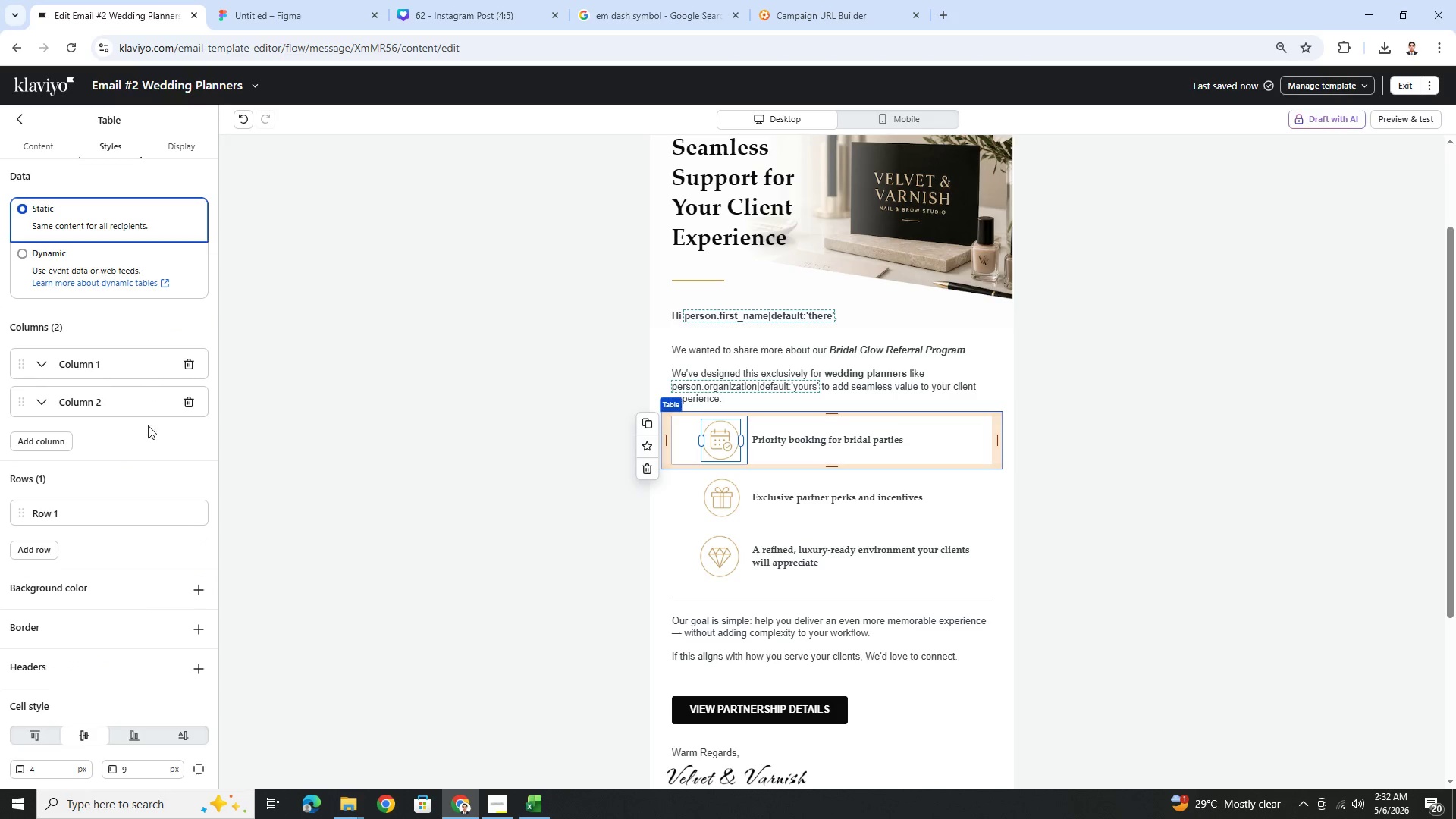 
scroll: coordinate [160, 603], scroll_direction: down, amount: 12.0
 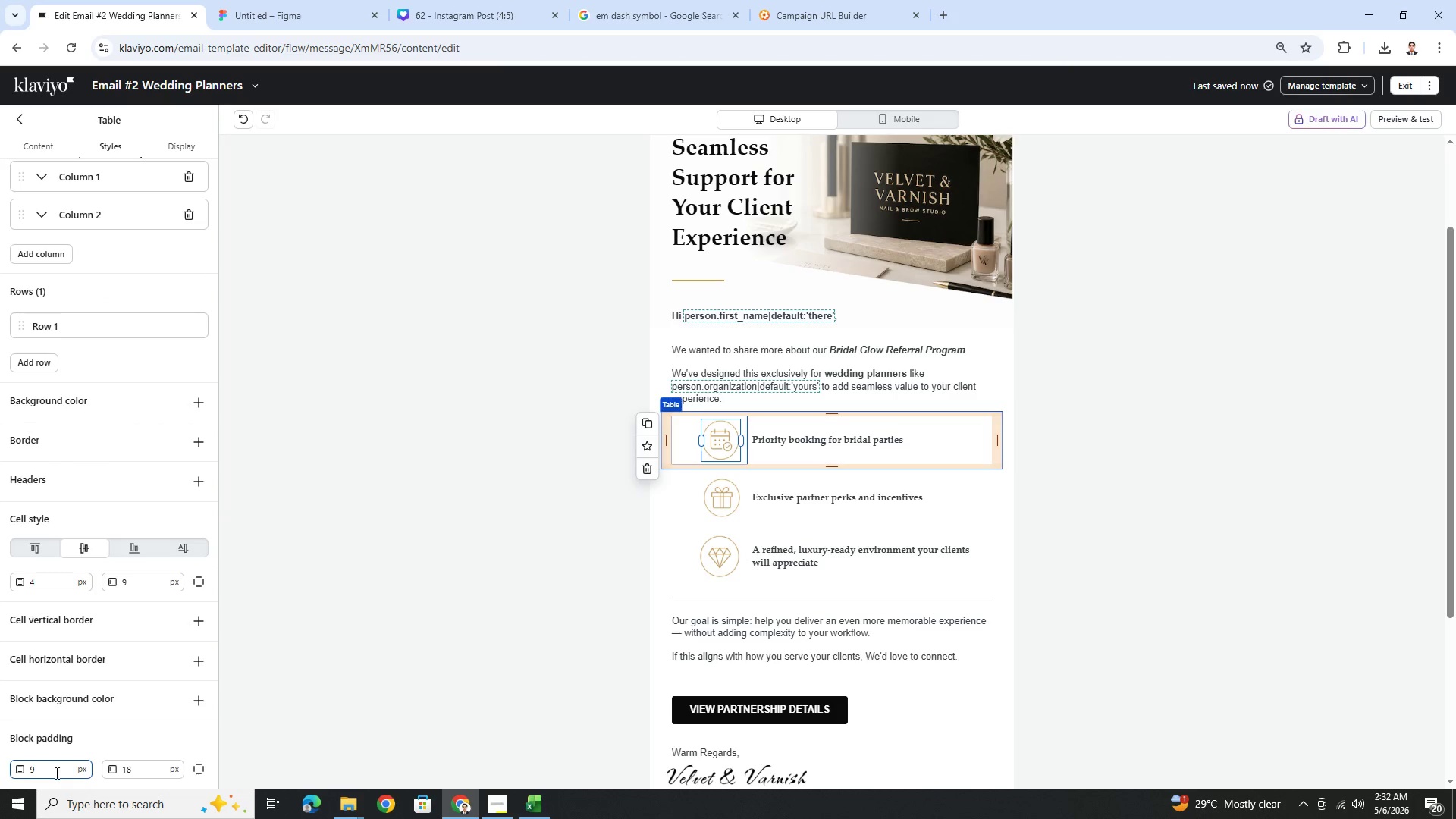 
double_click([55, 771])
 